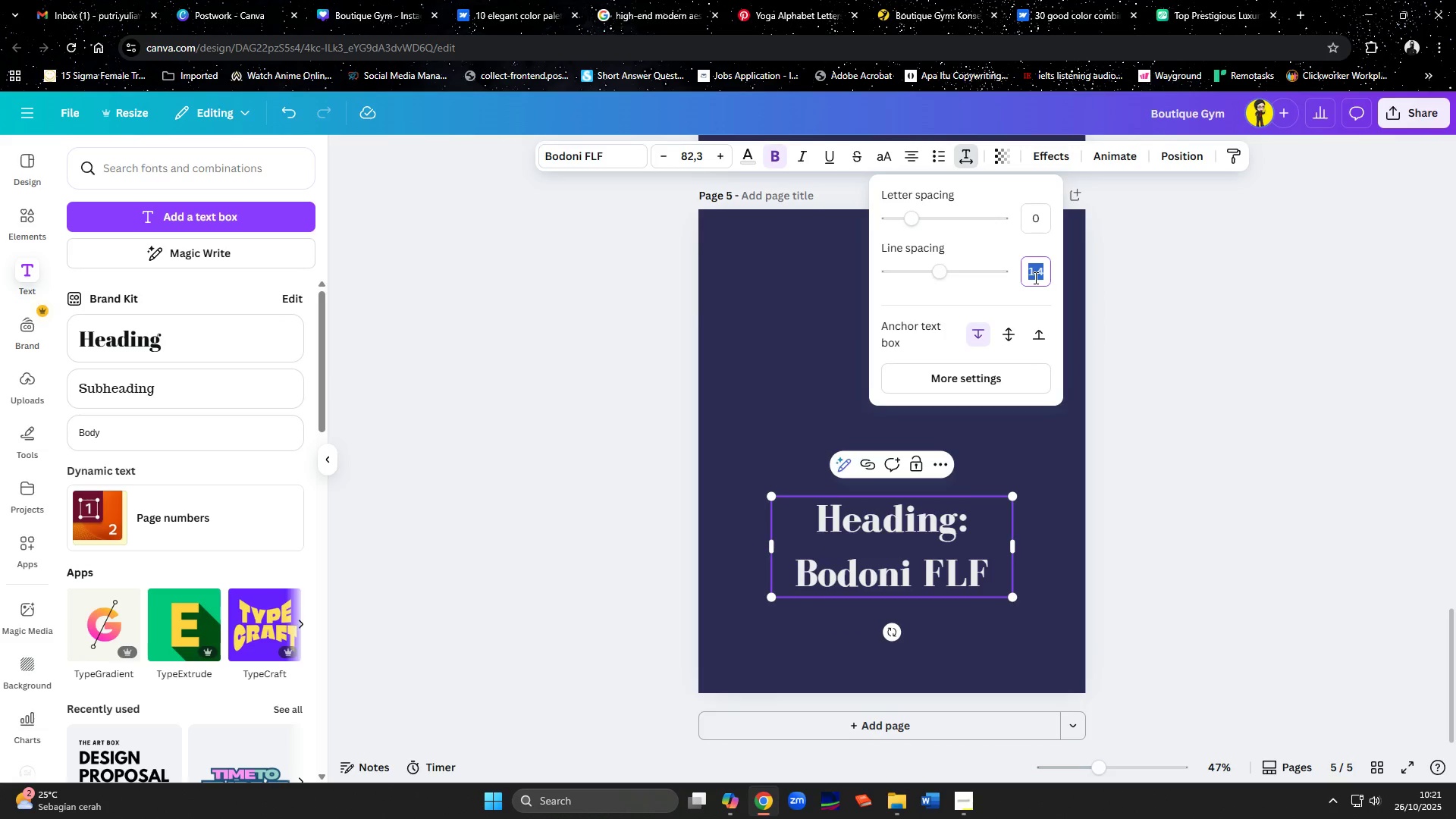 
double_click([1041, 277])
 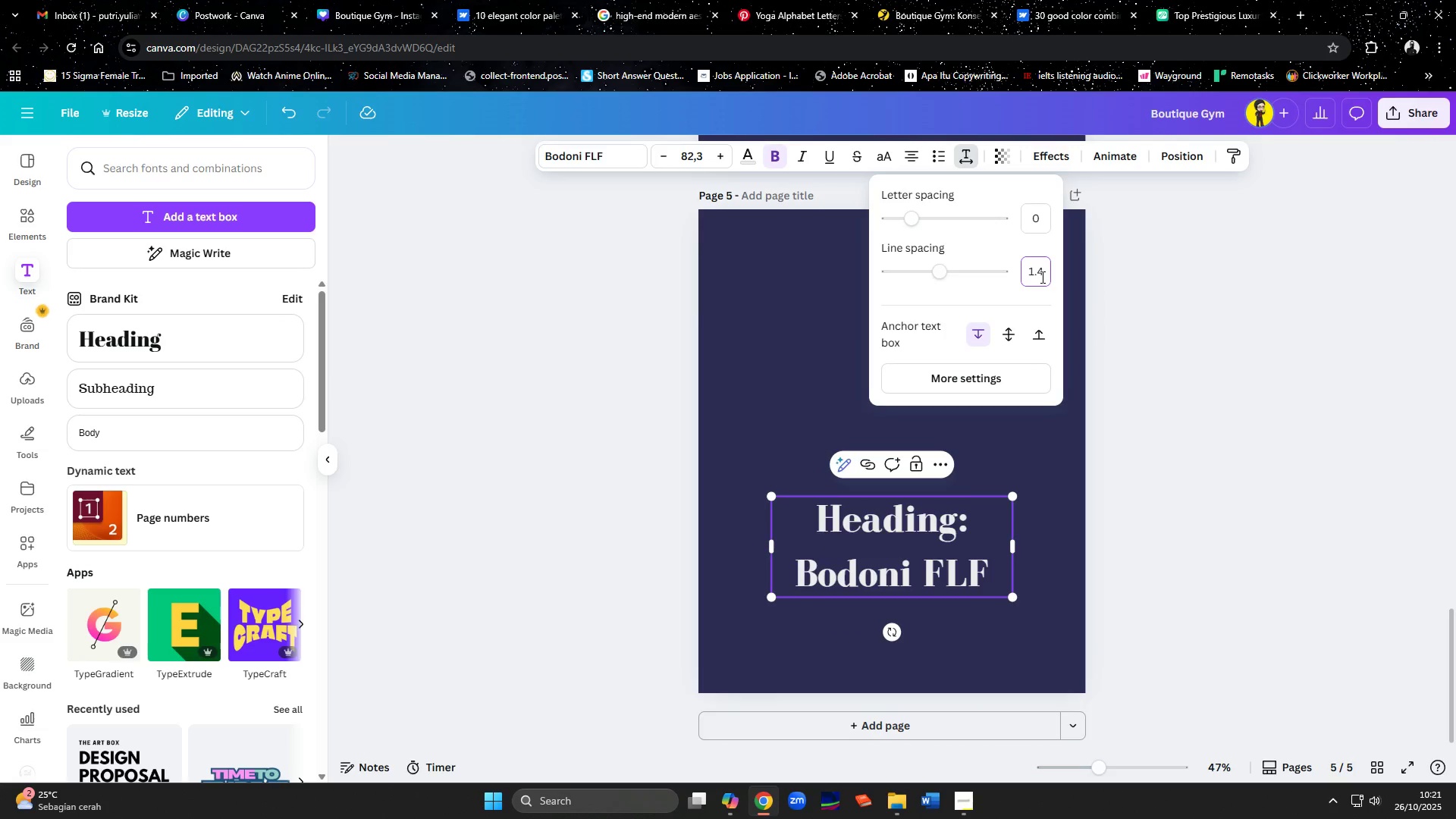 
key(Backspace)
type(10)
 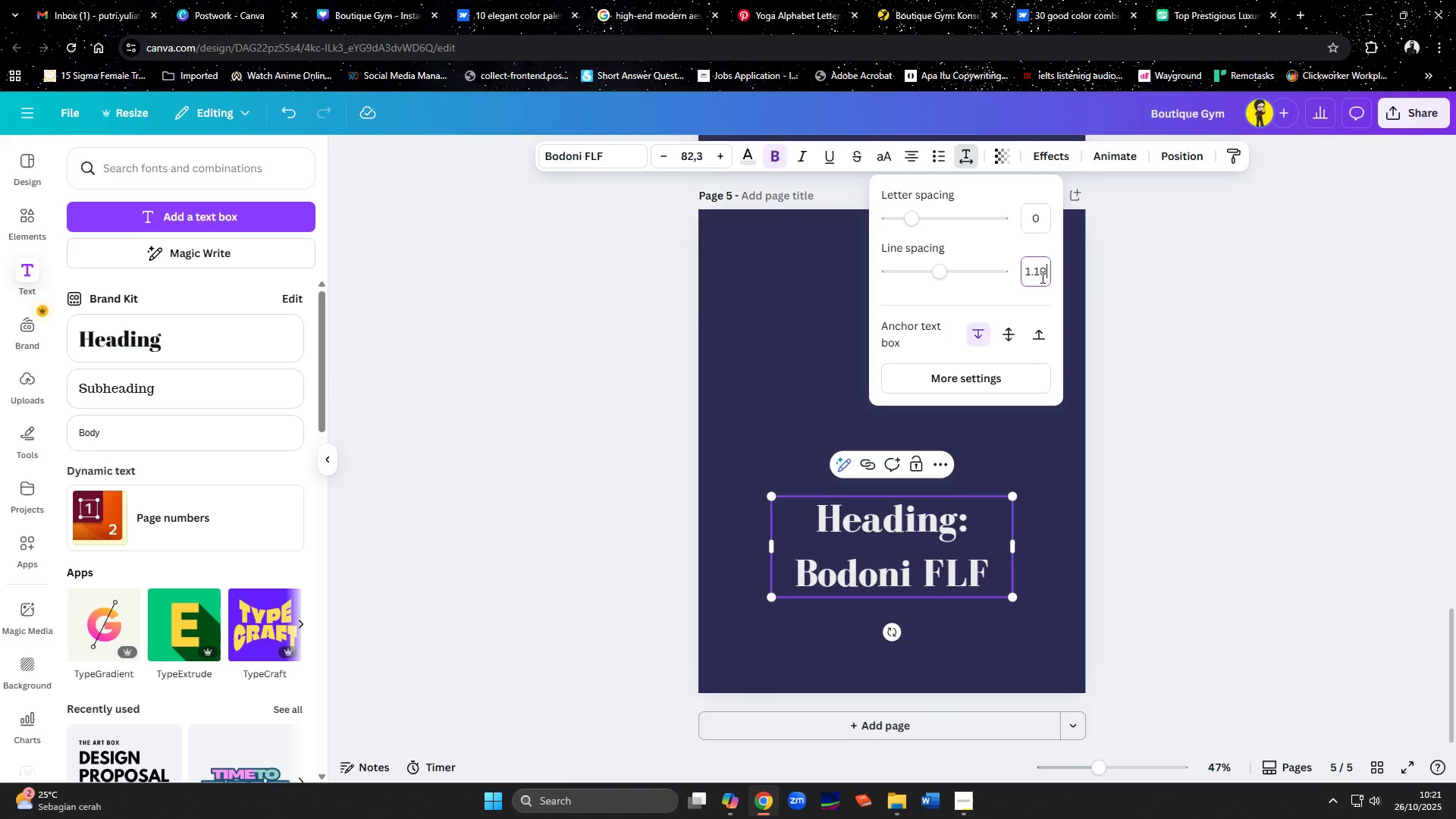 
key(Enter)
 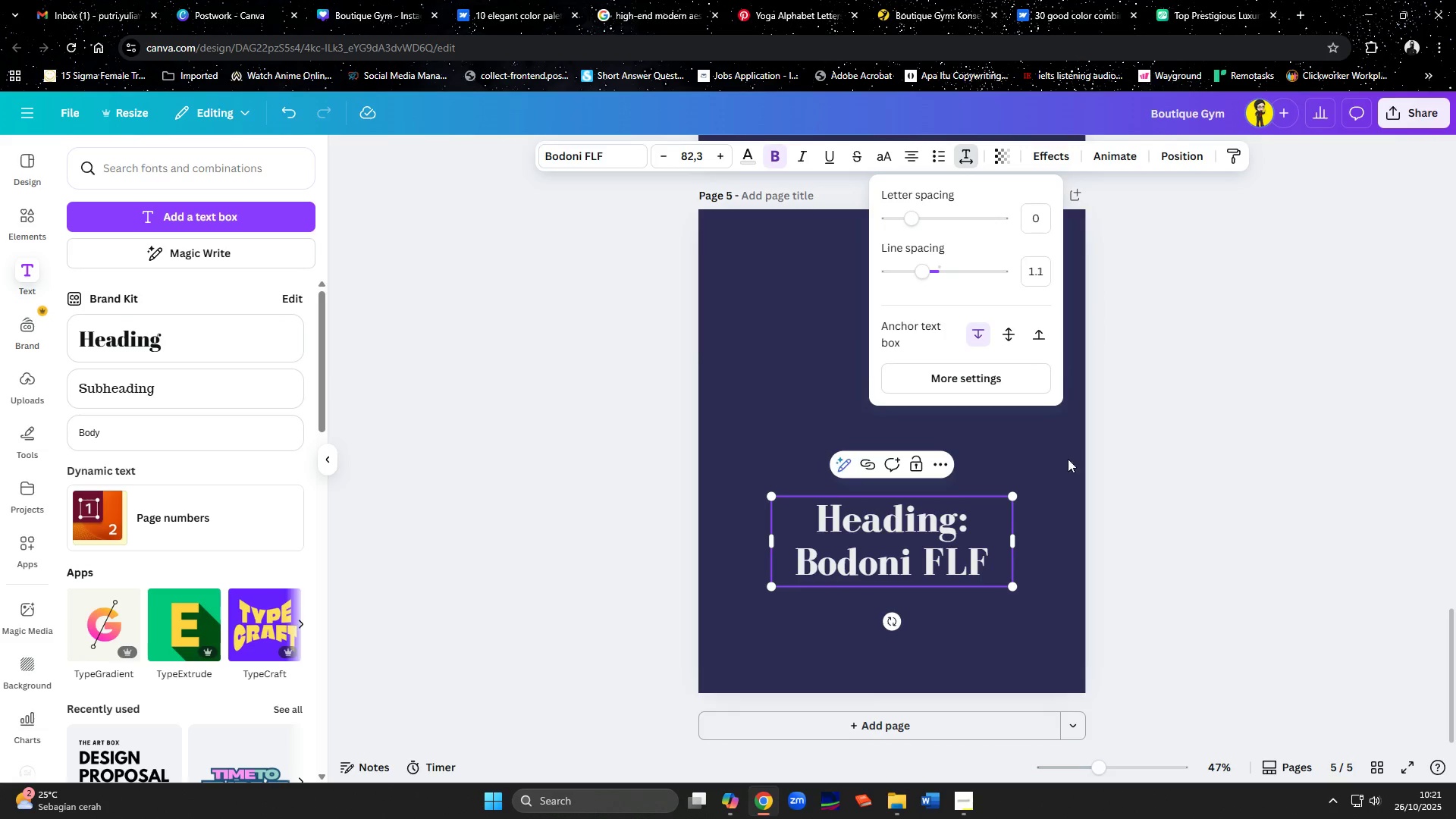 
left_click([1068, 541])
 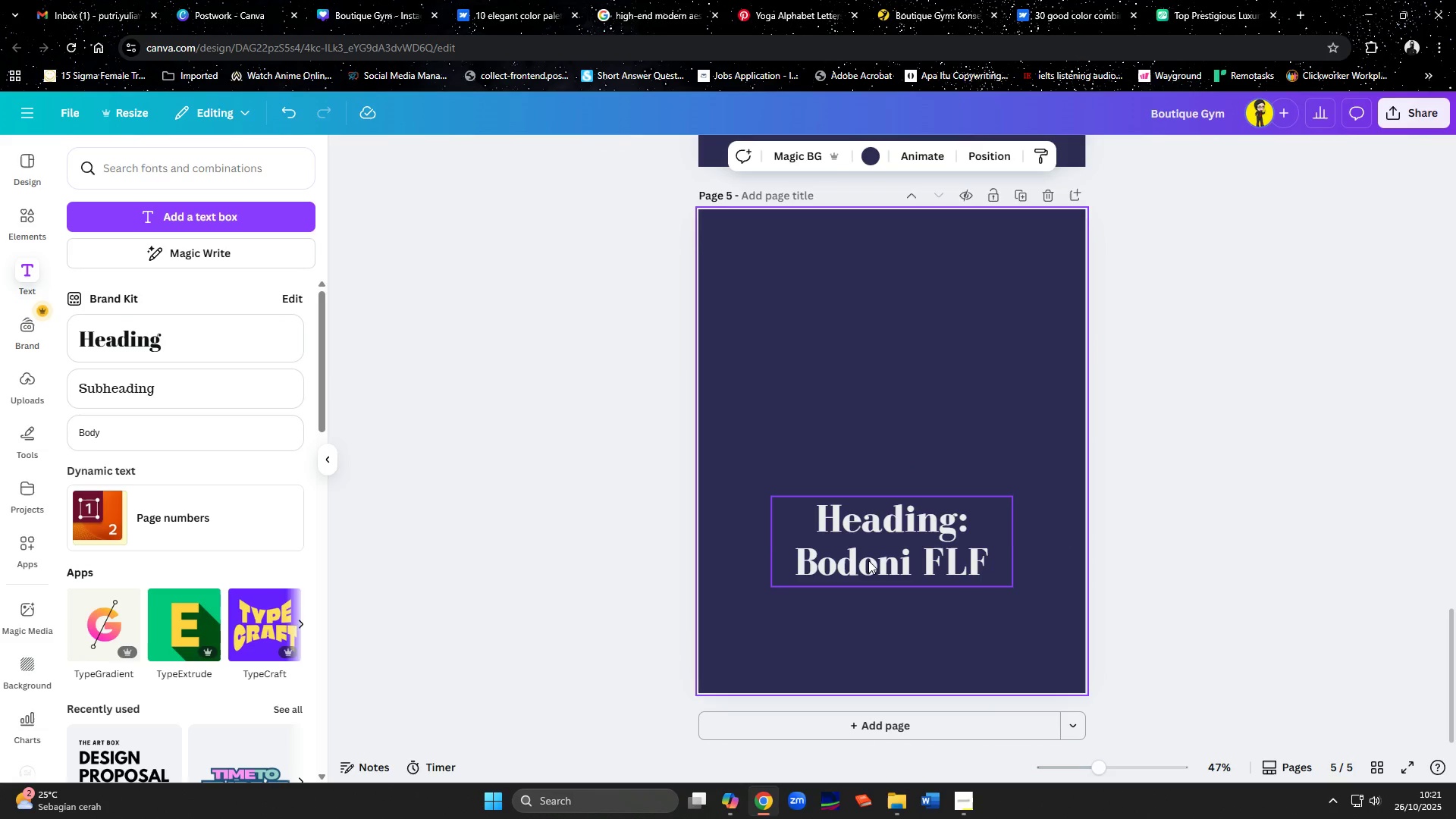 
left_click_drag(start_coordinate=[868, 560], to_coordinate=[866, 347])
 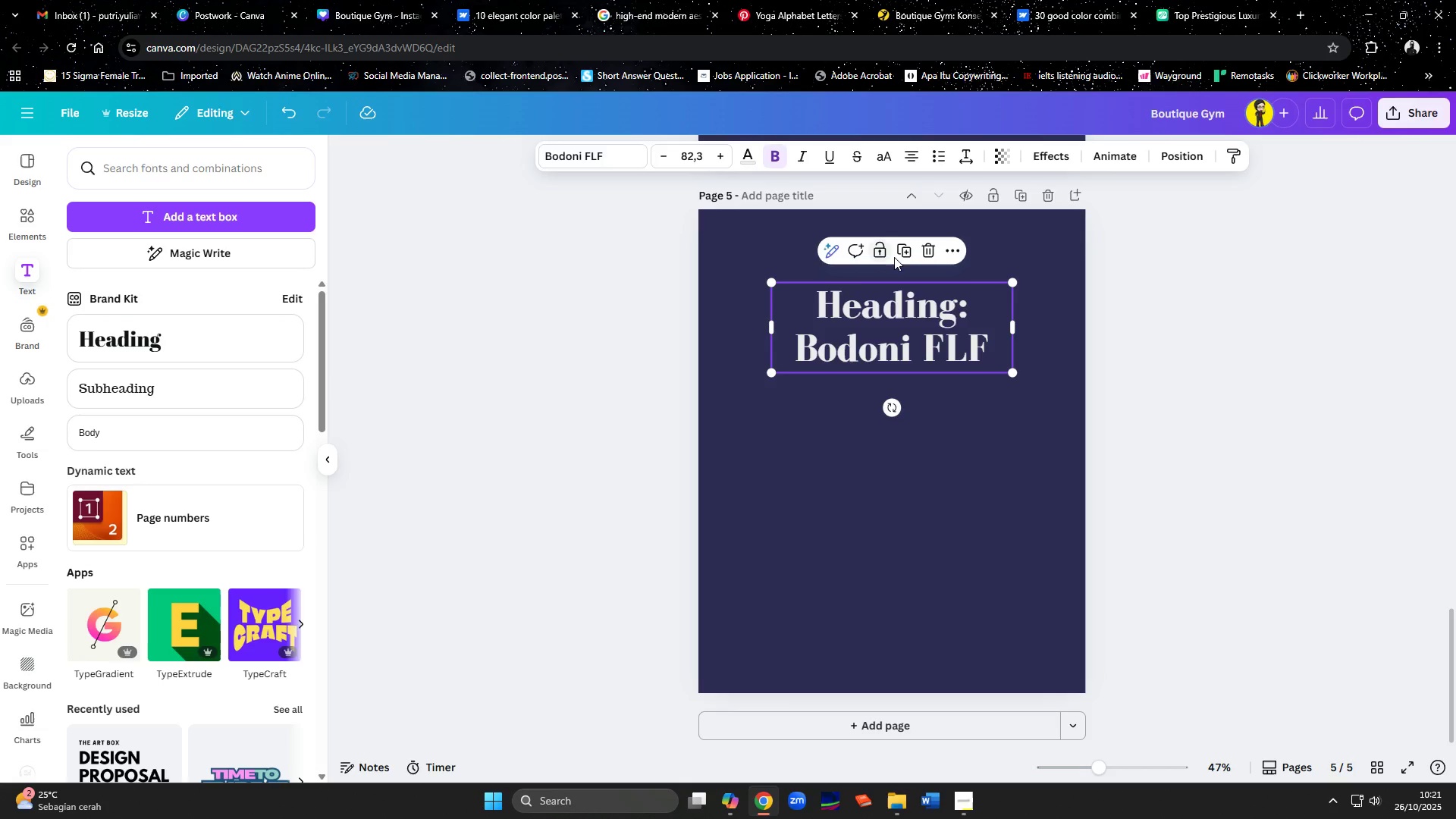 
left_click([899, 256])
 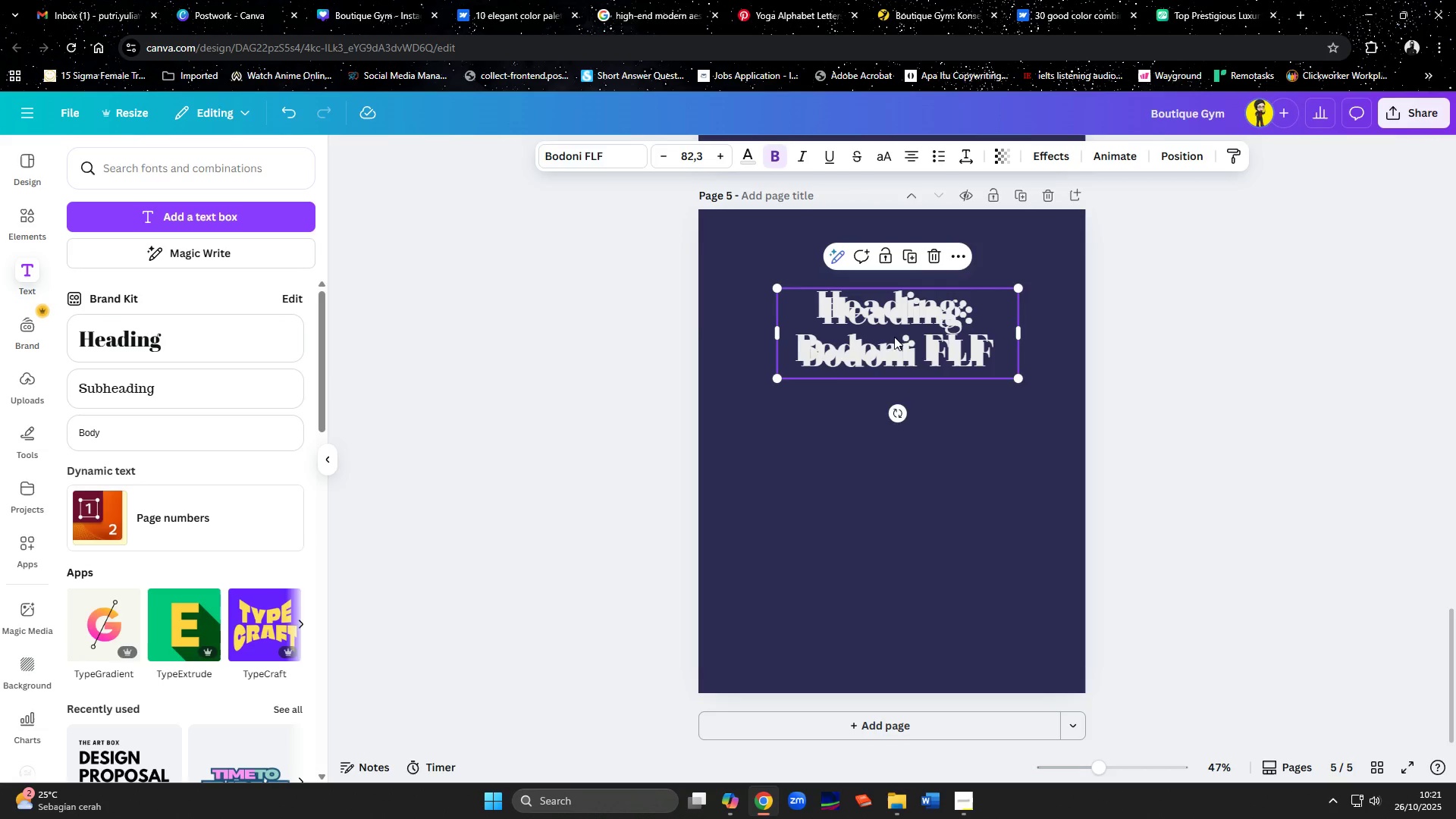 
left_click_drag(start_coordinate=[893, 341], to_coordinate=[883, 430])
 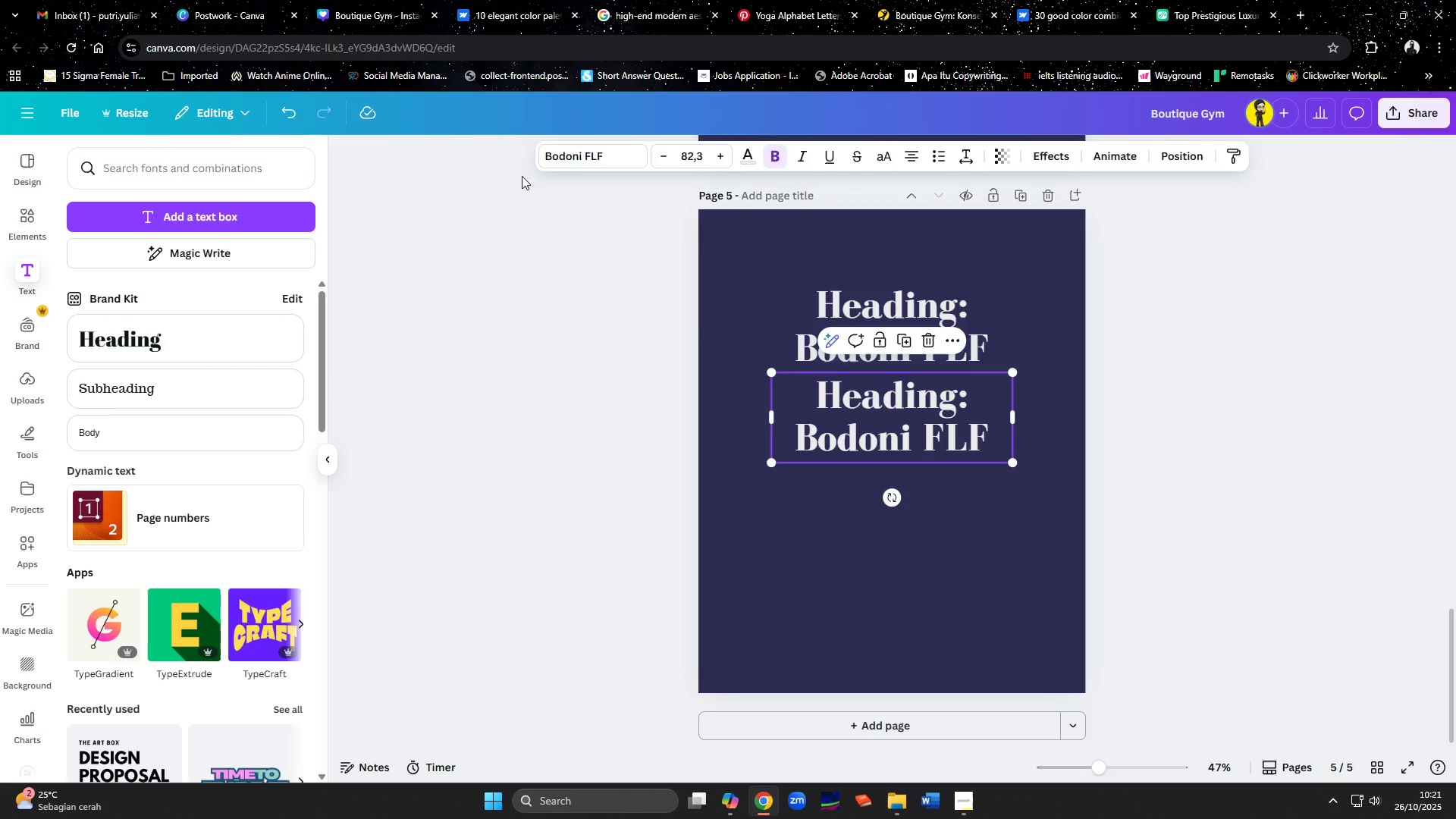 
left_click([582, 155])
 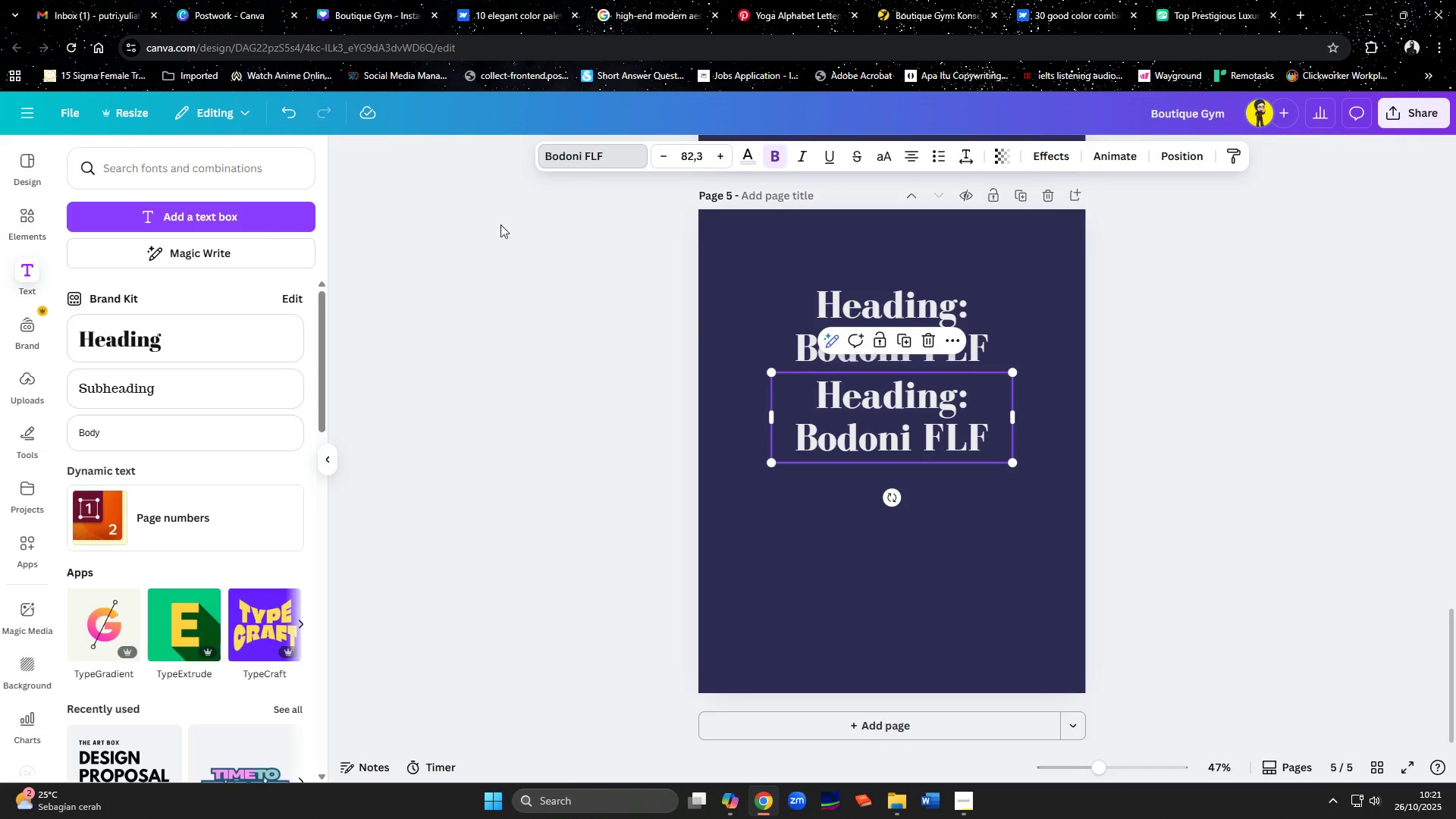 
mouse_move([139, 425])
 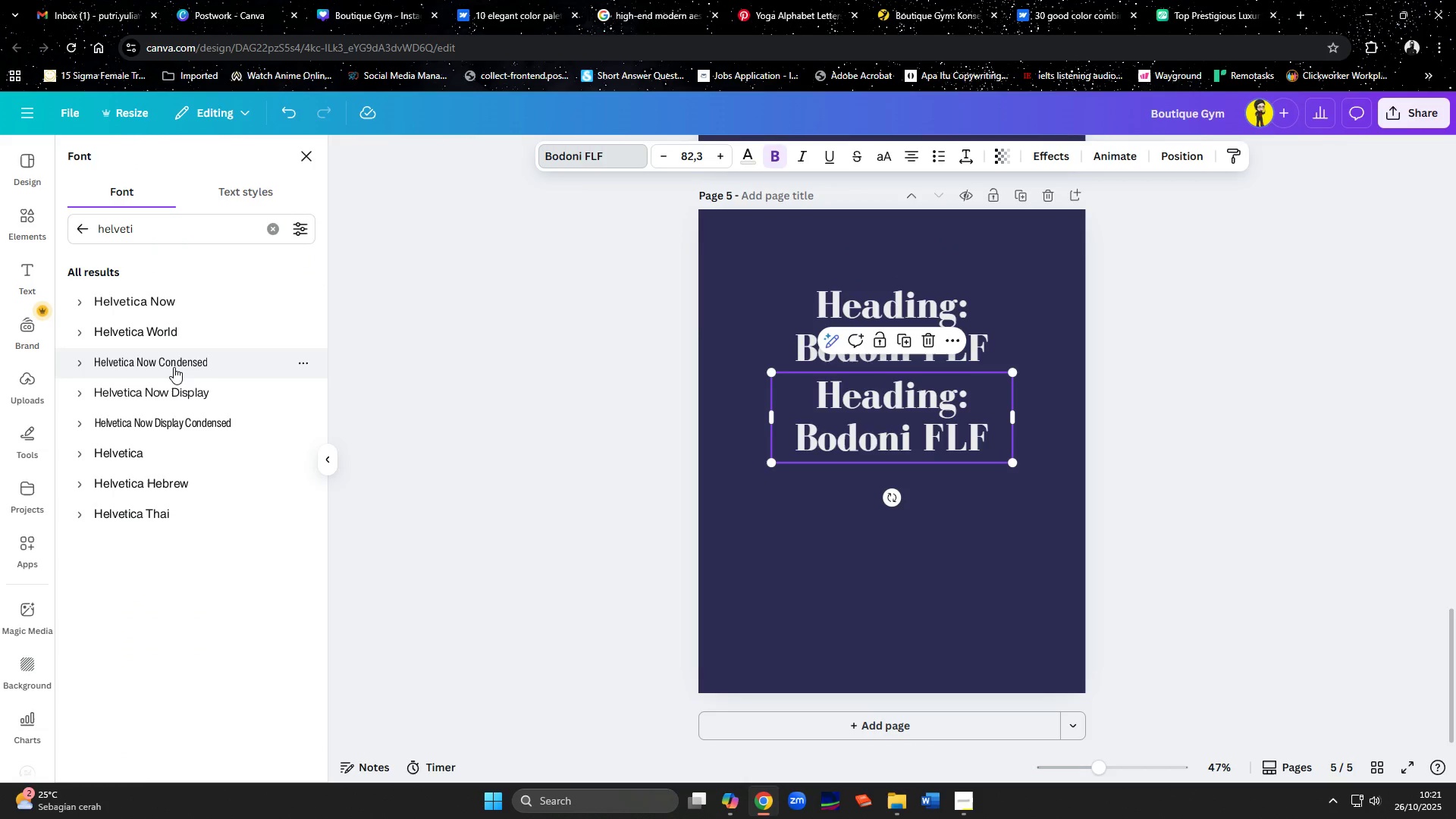 
left_click([174, 367])
 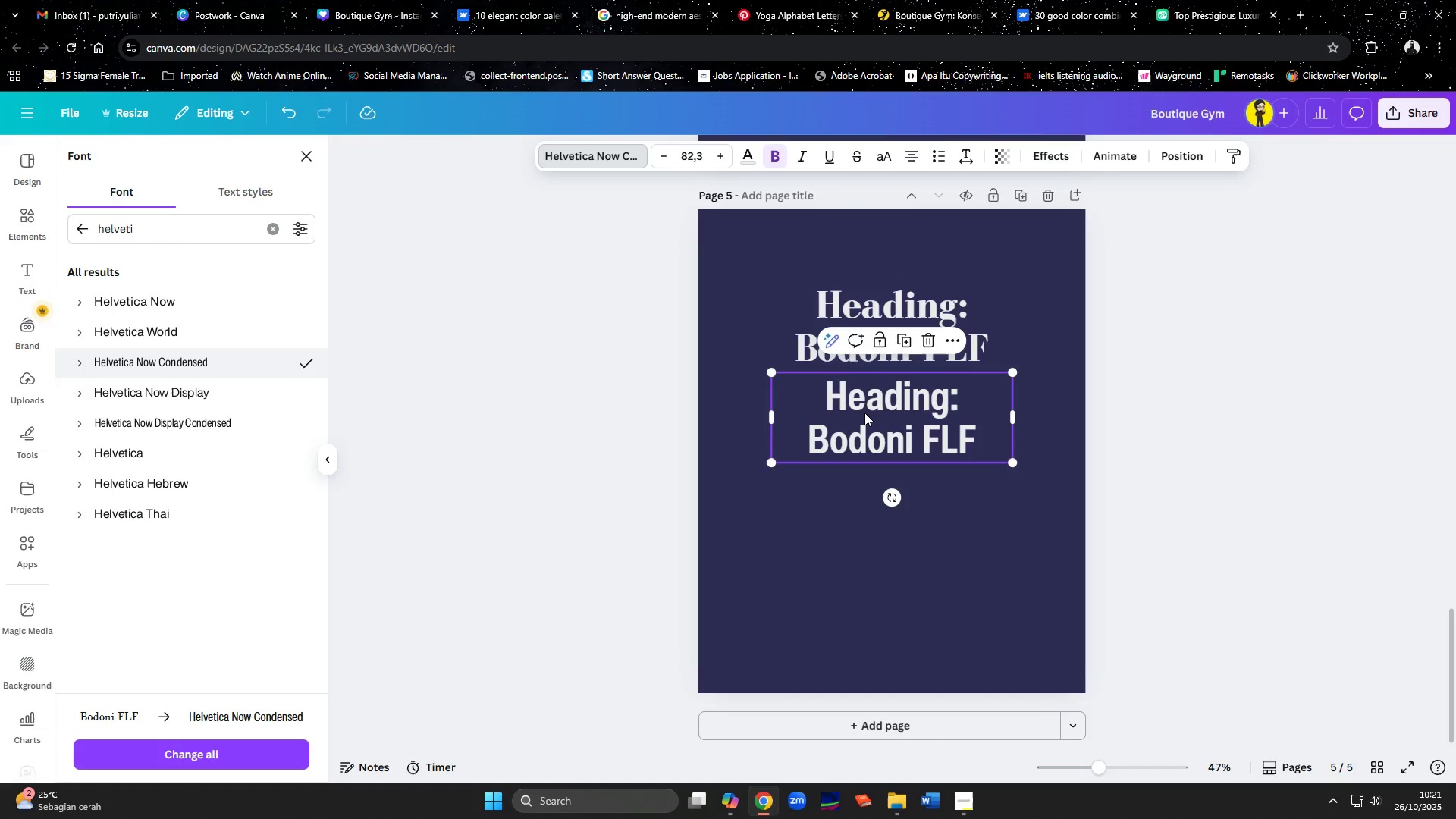 
left_click([867, 423])
 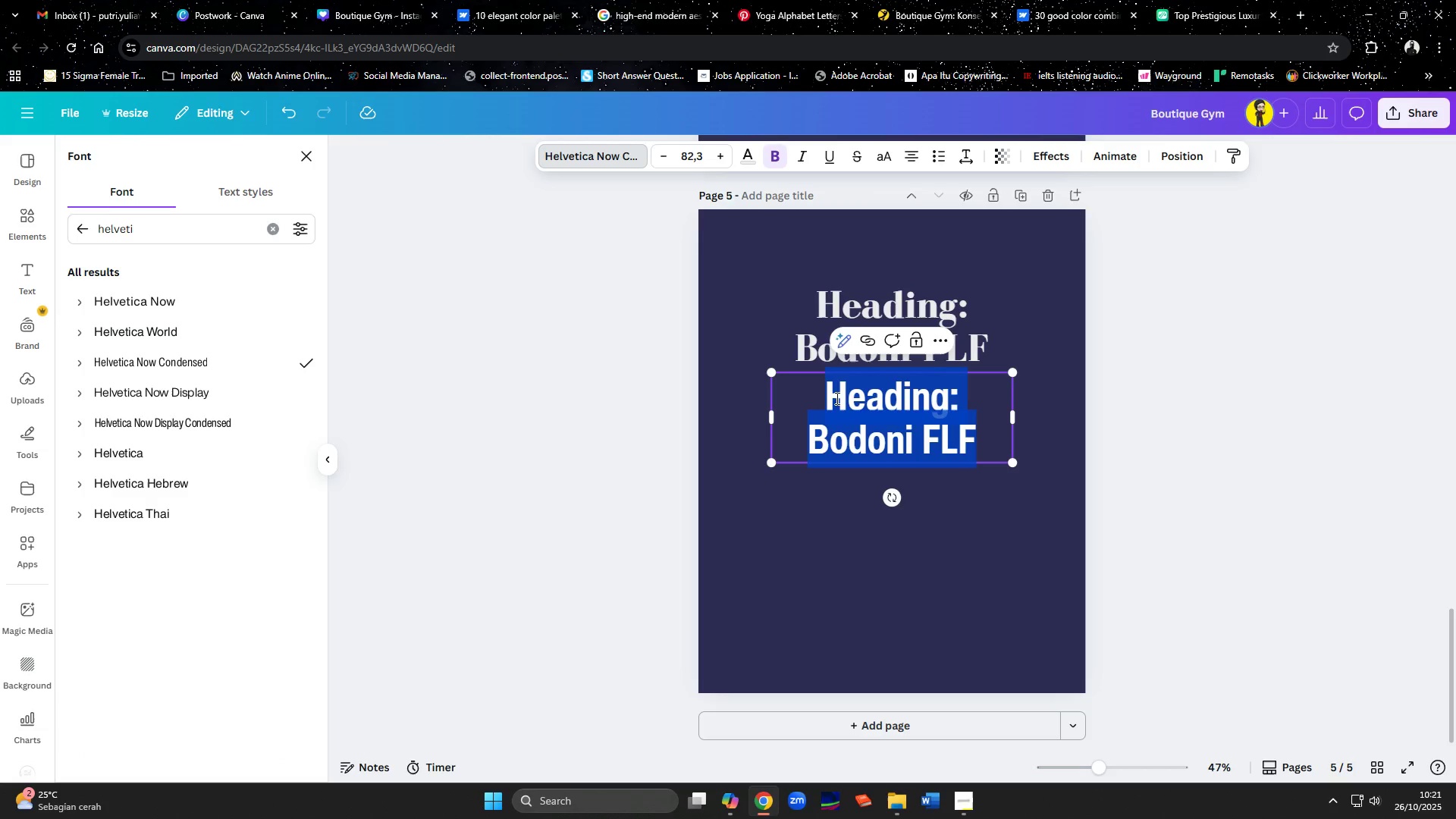 
left_click([833, 396])
 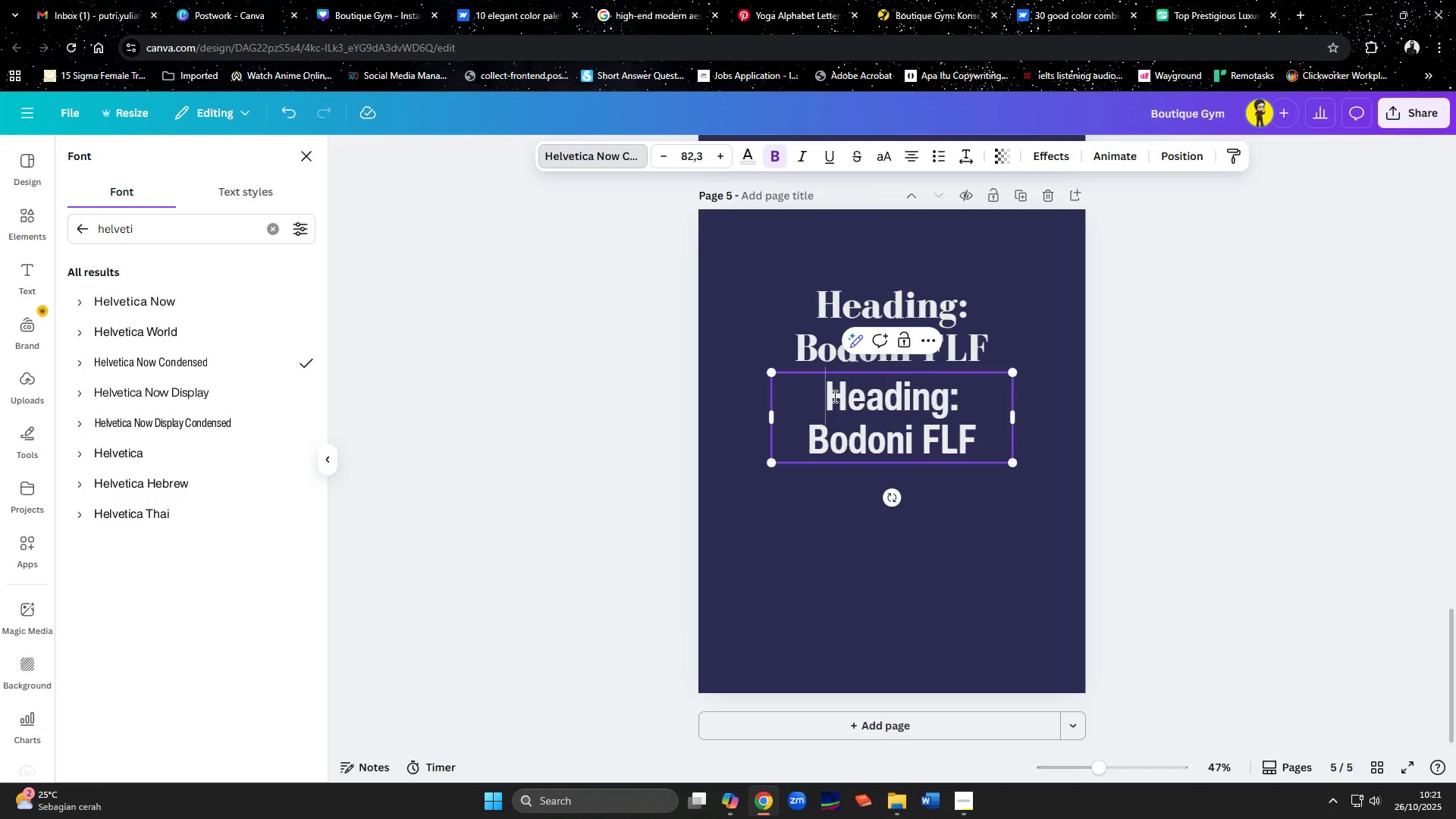 
left_click_drag(start_coordinate=[833, 396], to_coordinate=[939, 385])
 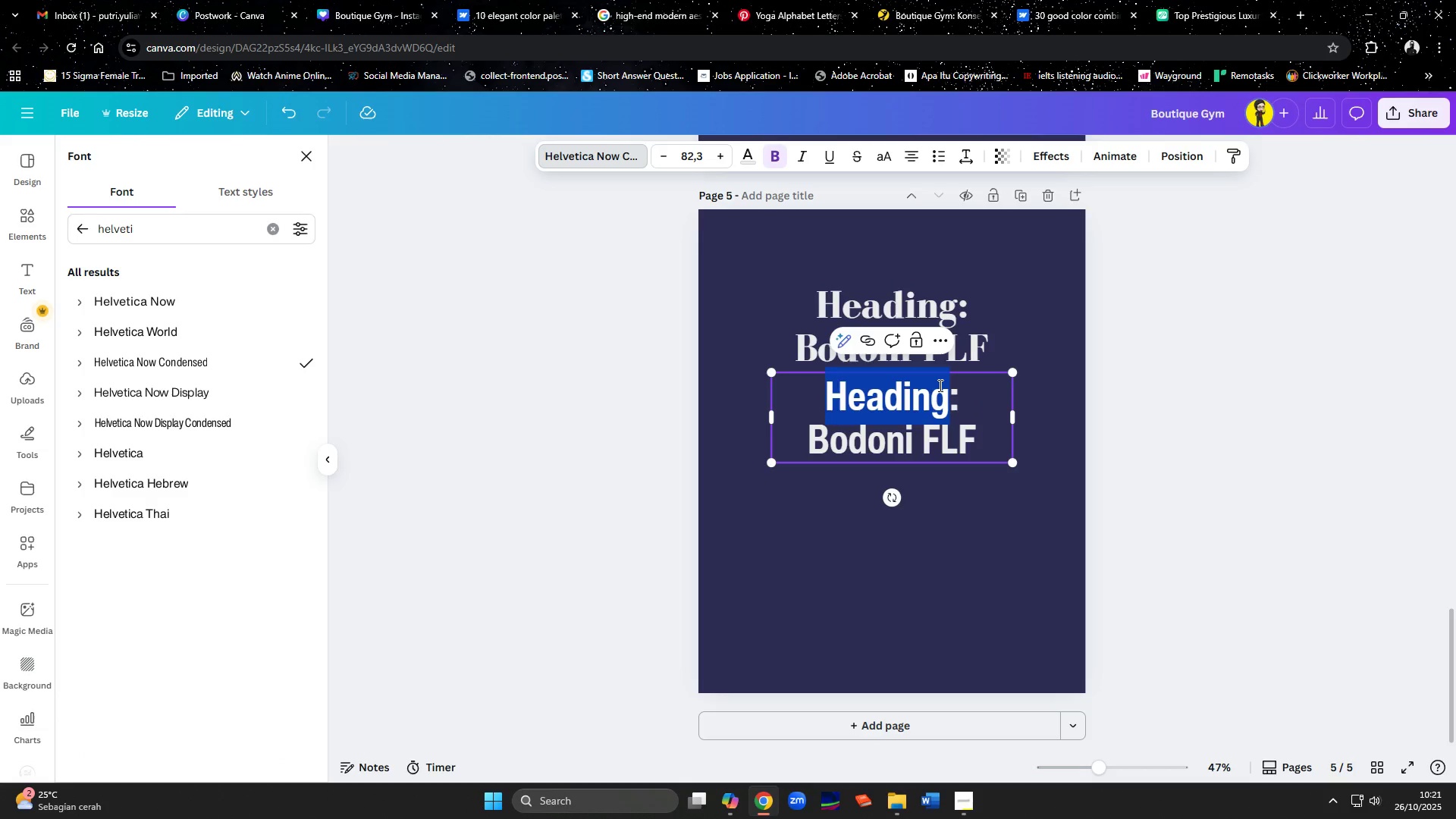 
type(BOdy)
 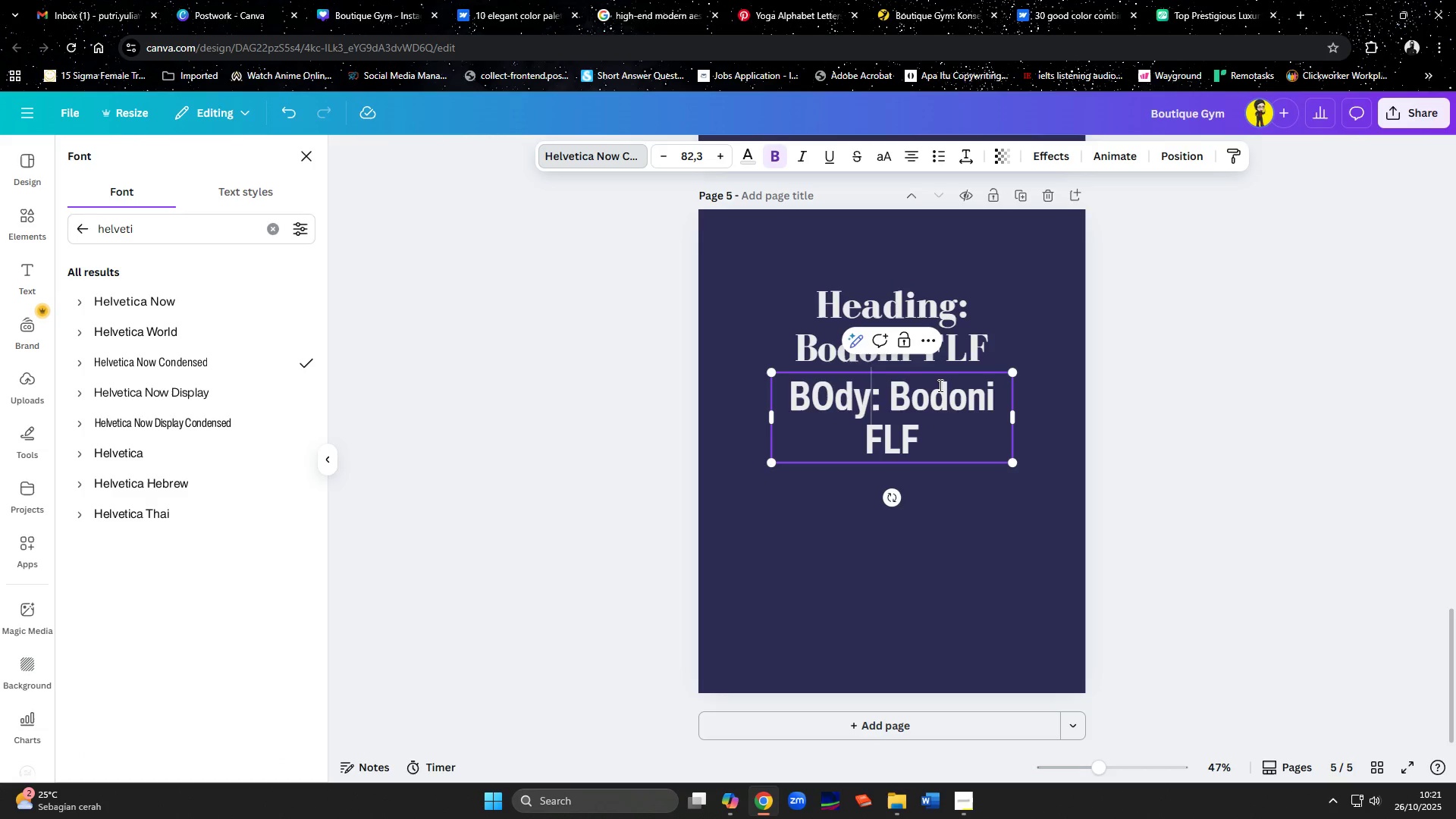 
key(ArrowRight)
 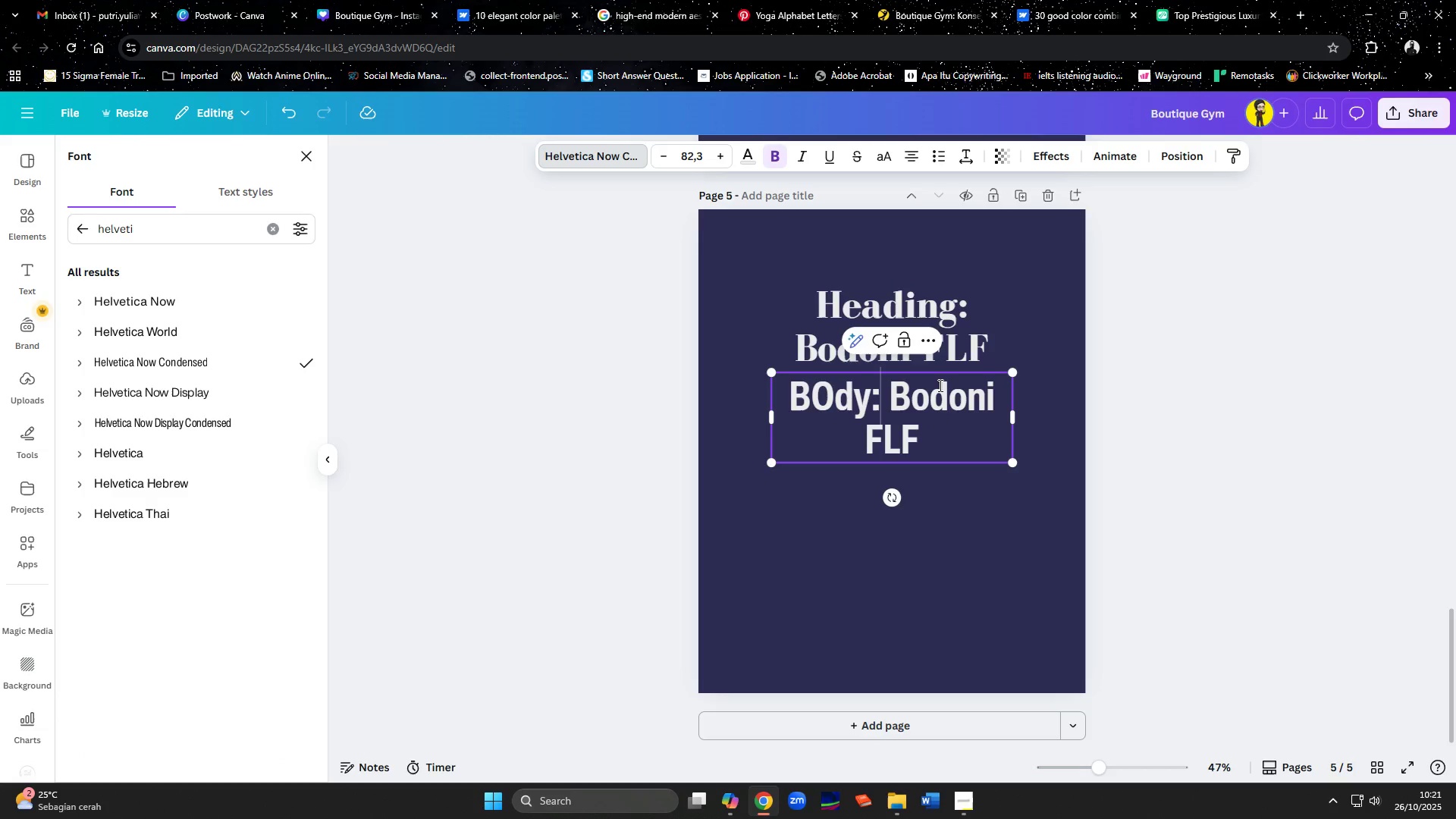 
key(ArrowLeft)
 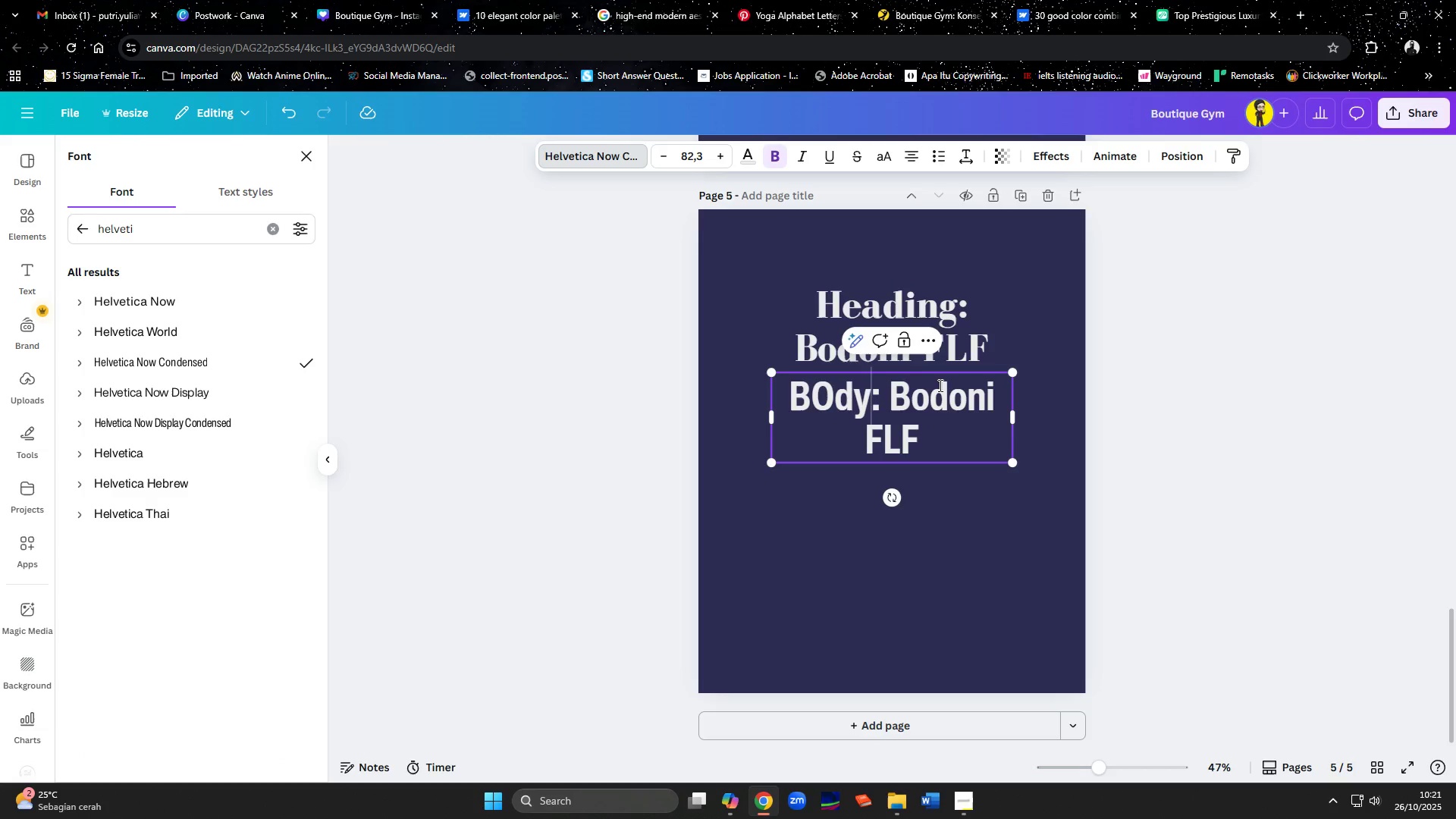 
key(ArrowLeft)
 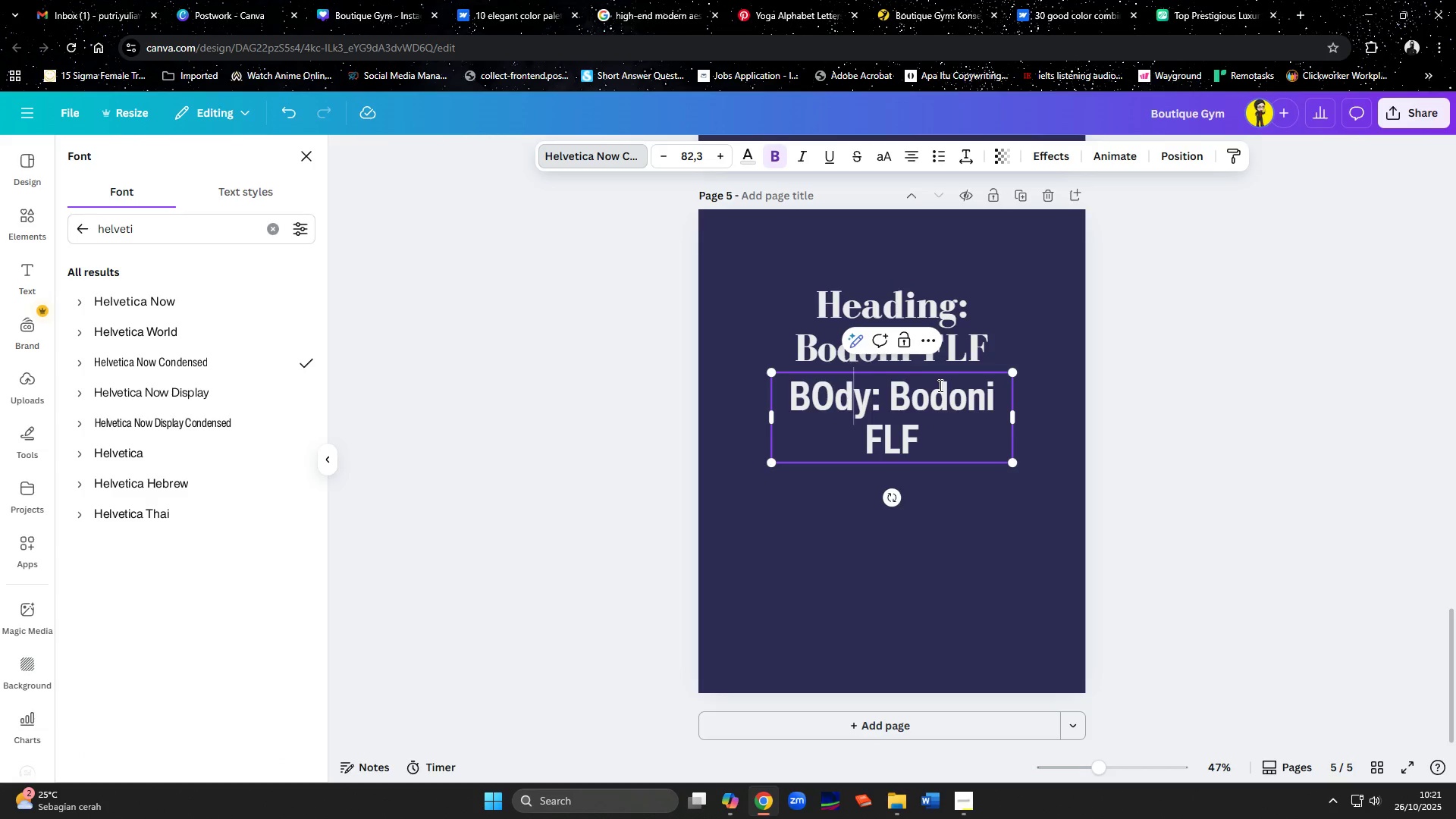 
key(ArrowLeft)
 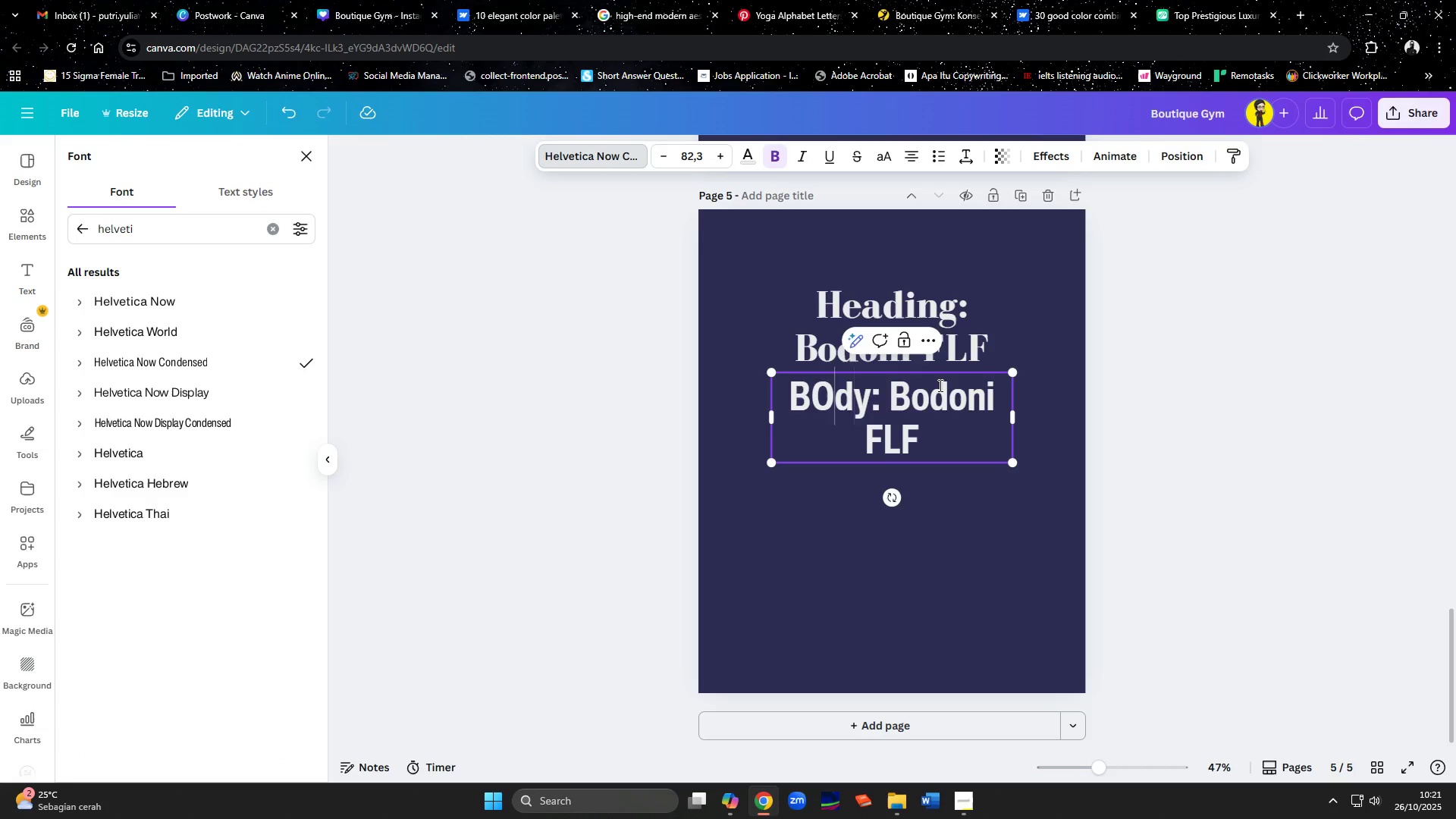 
key(Backspace)
 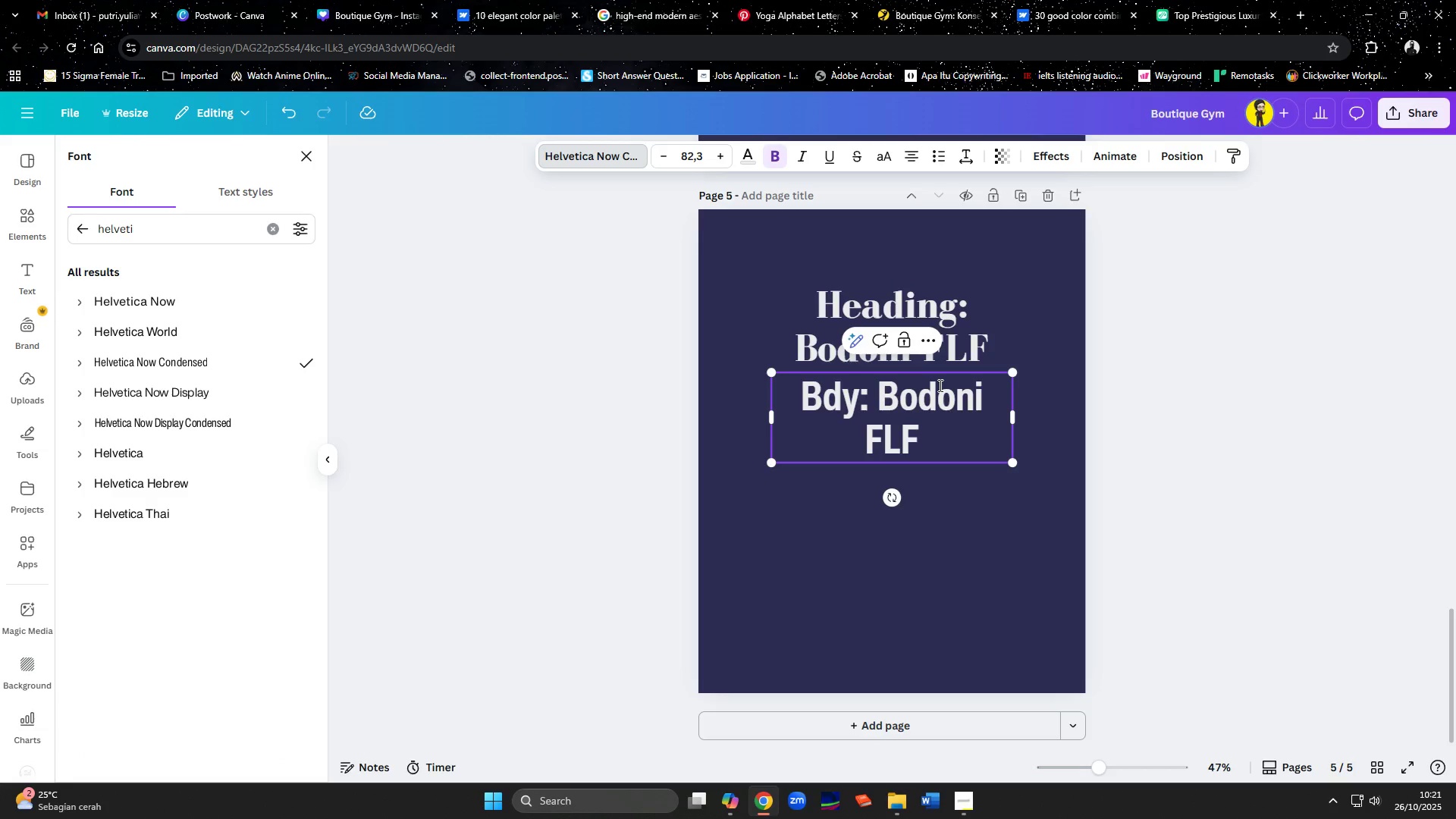 
key(O)
 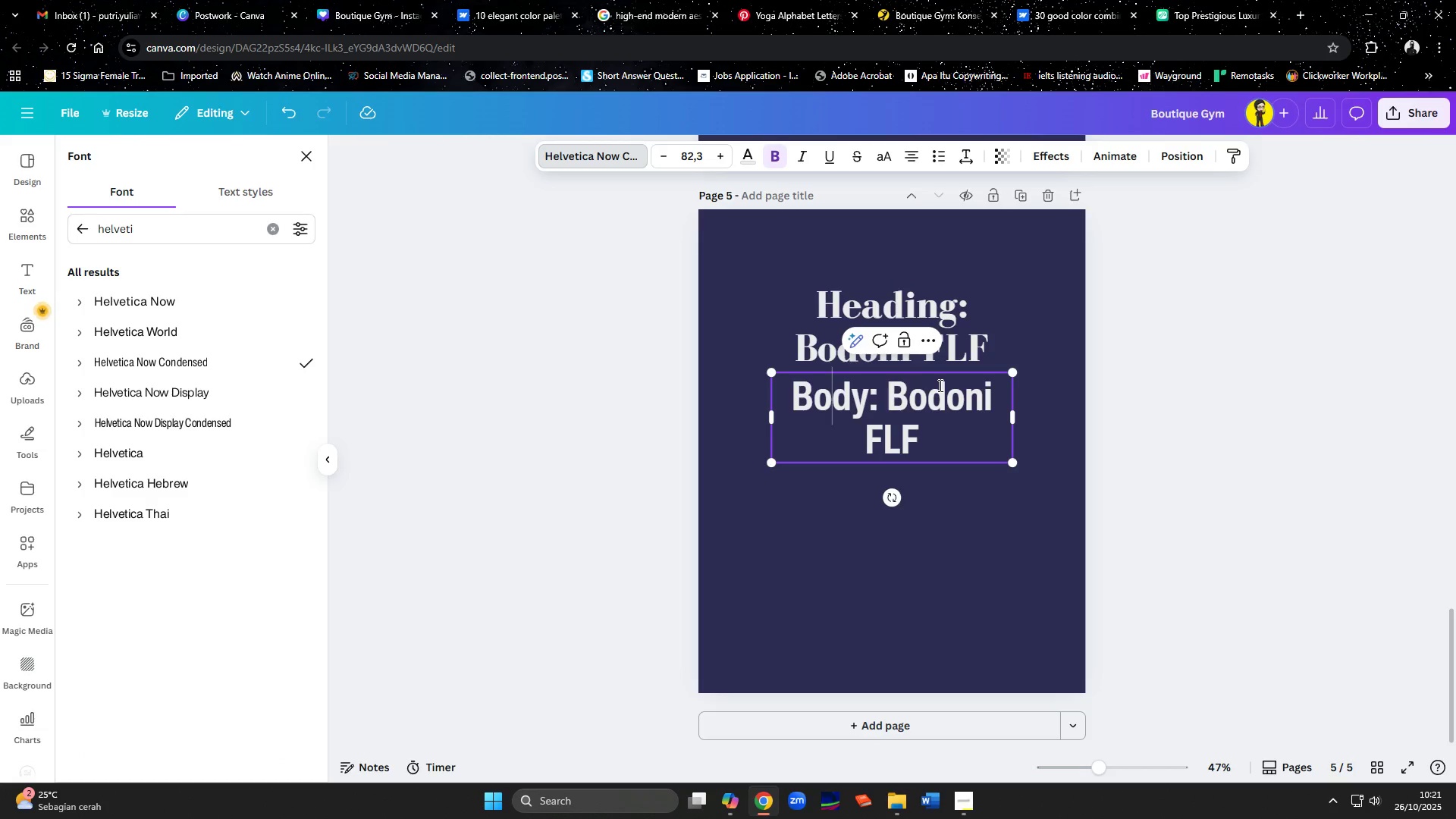 
key(ArrowRight)
 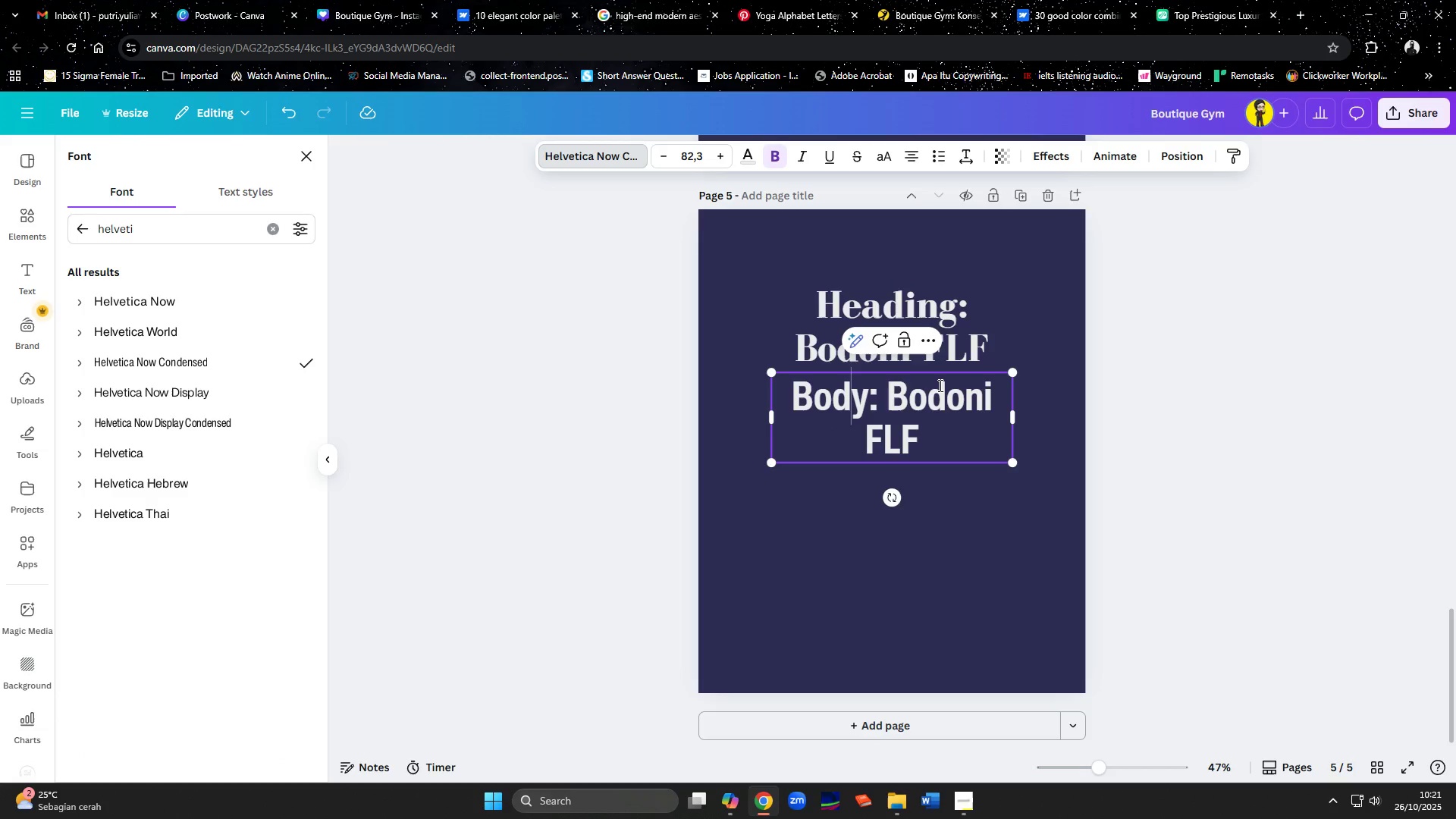 
key(ArrowRight)
 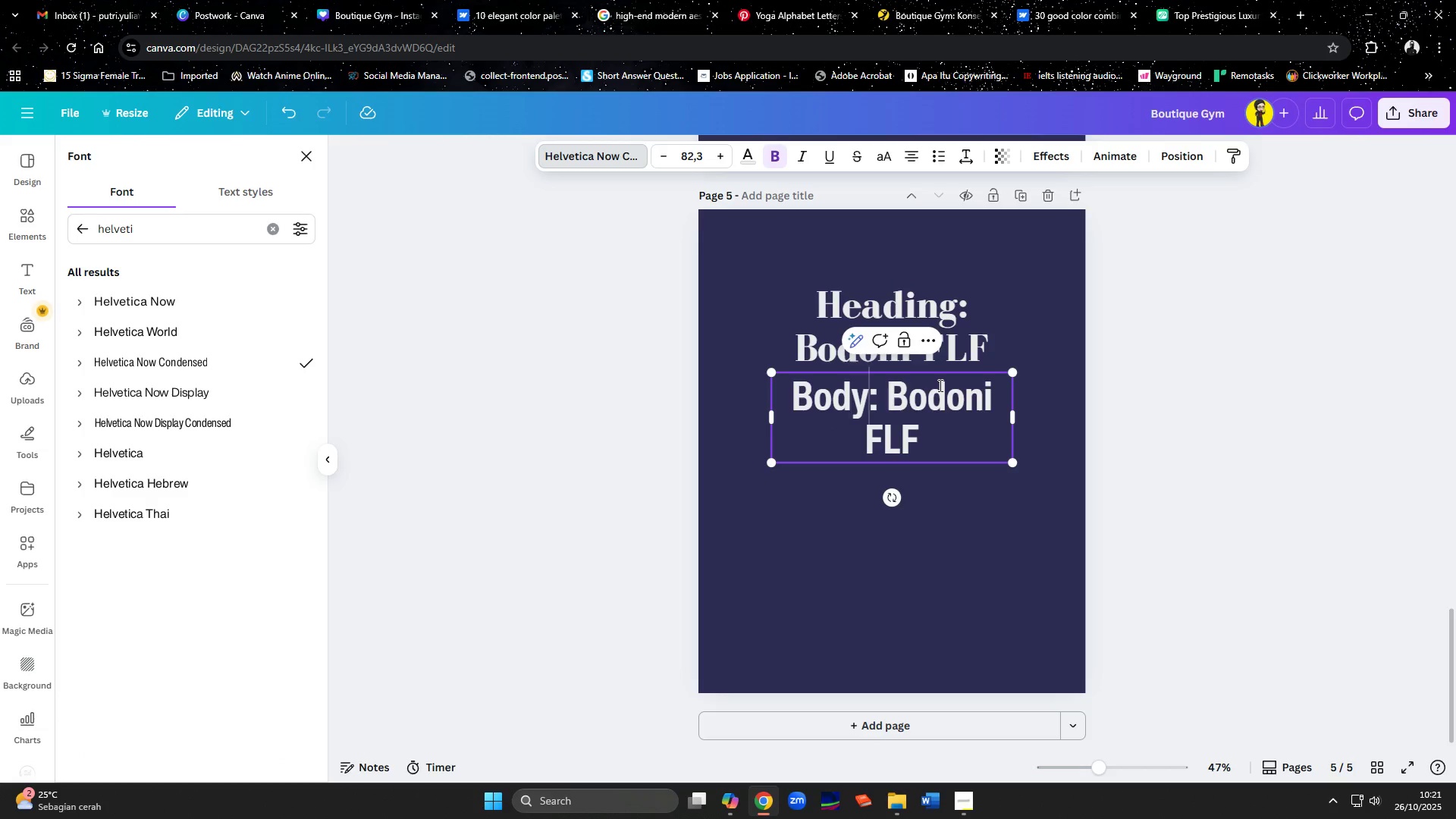 
key(ArrowRight)
 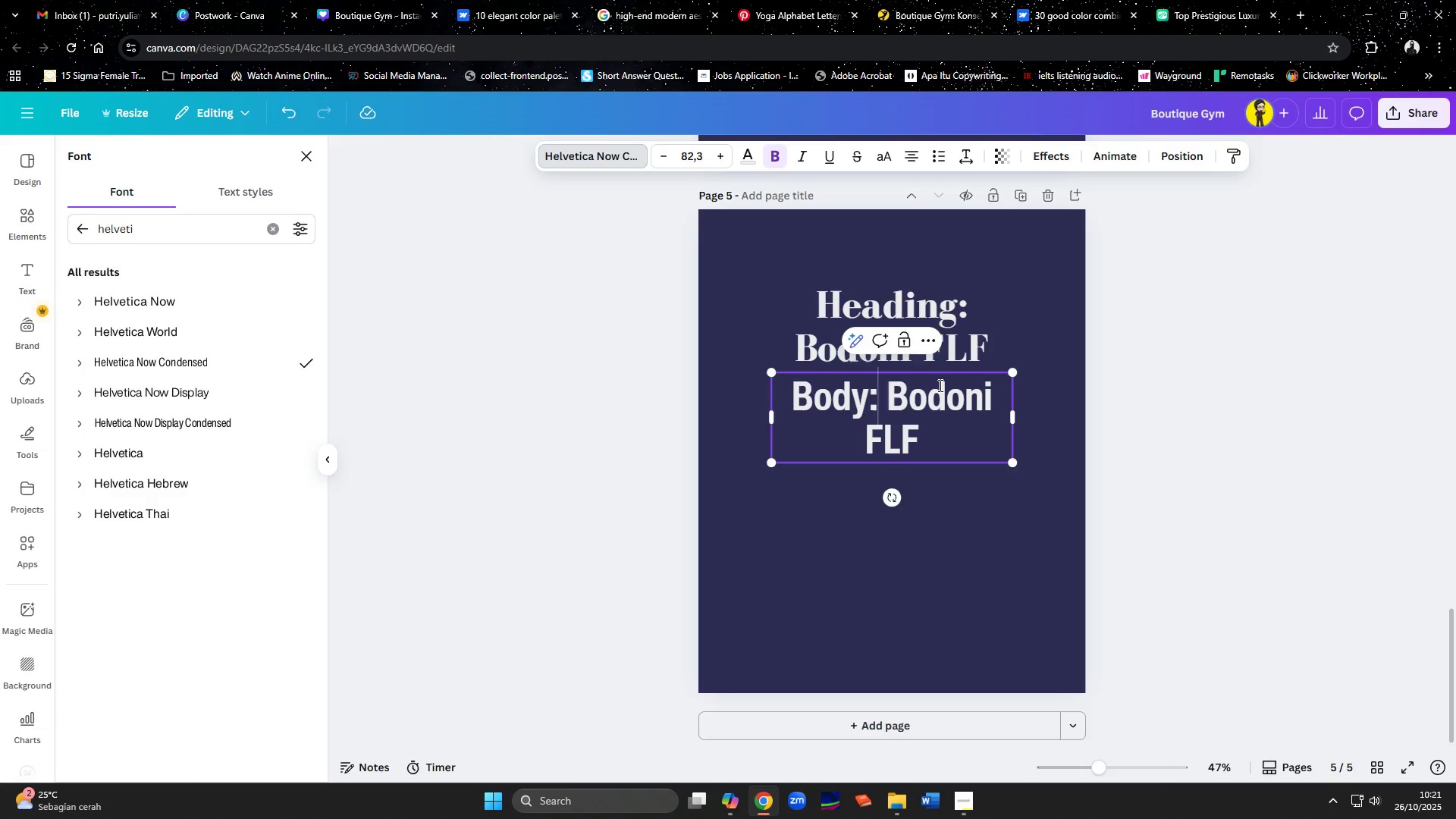 
key(ArrowRight)
 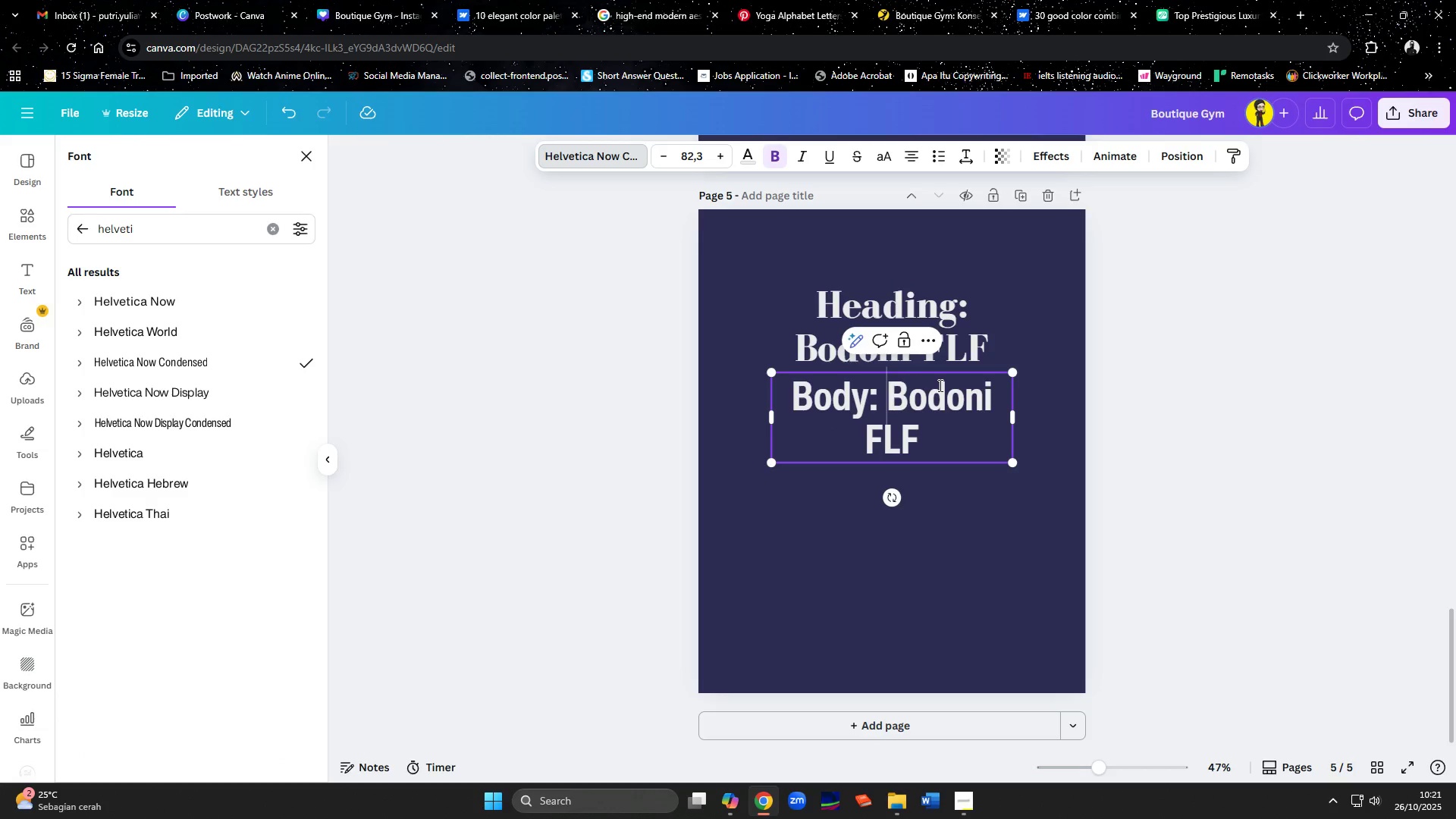 
key(Shift+ArrowDown)
 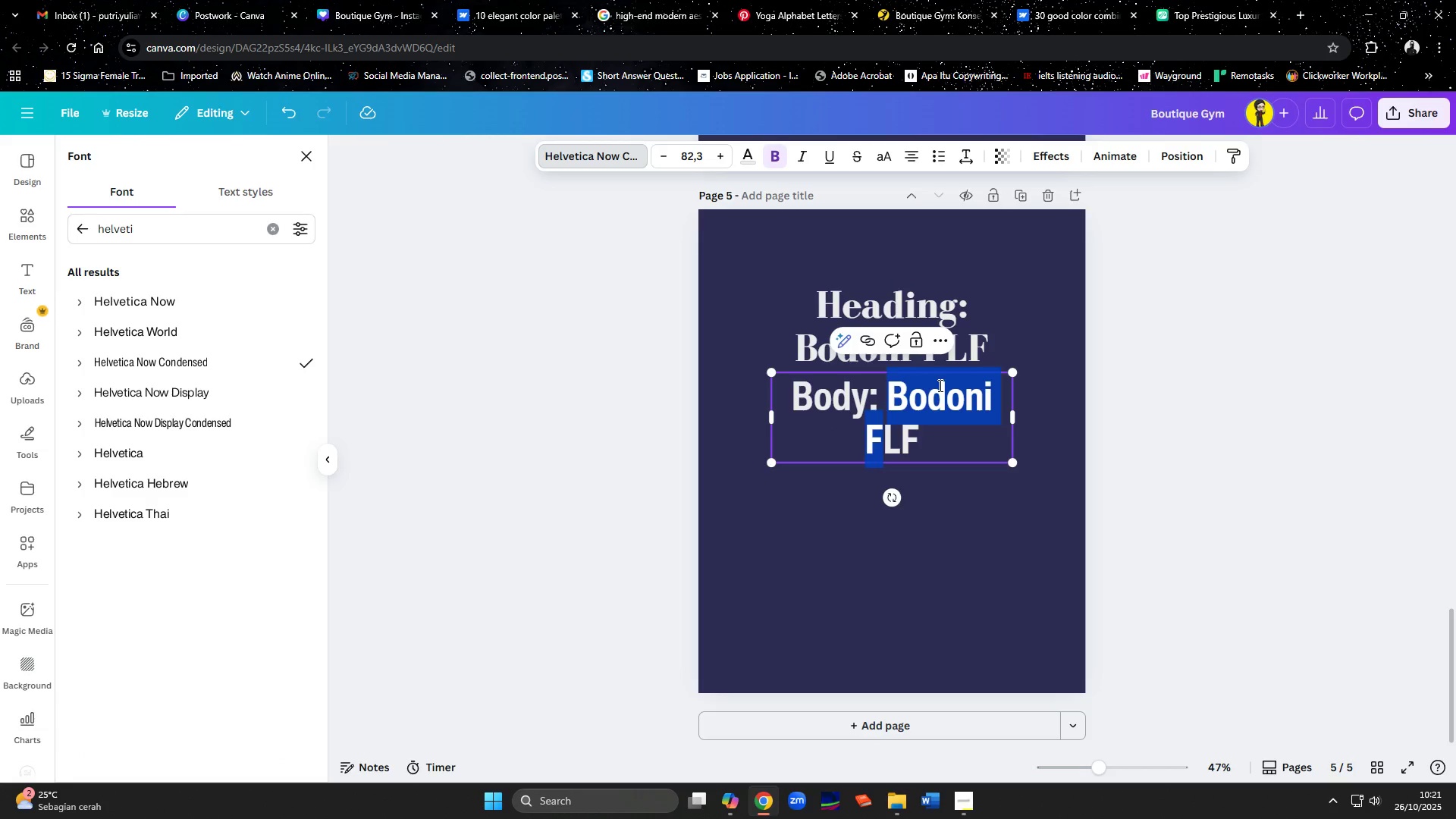 
key(Shift+ArrowDown)
 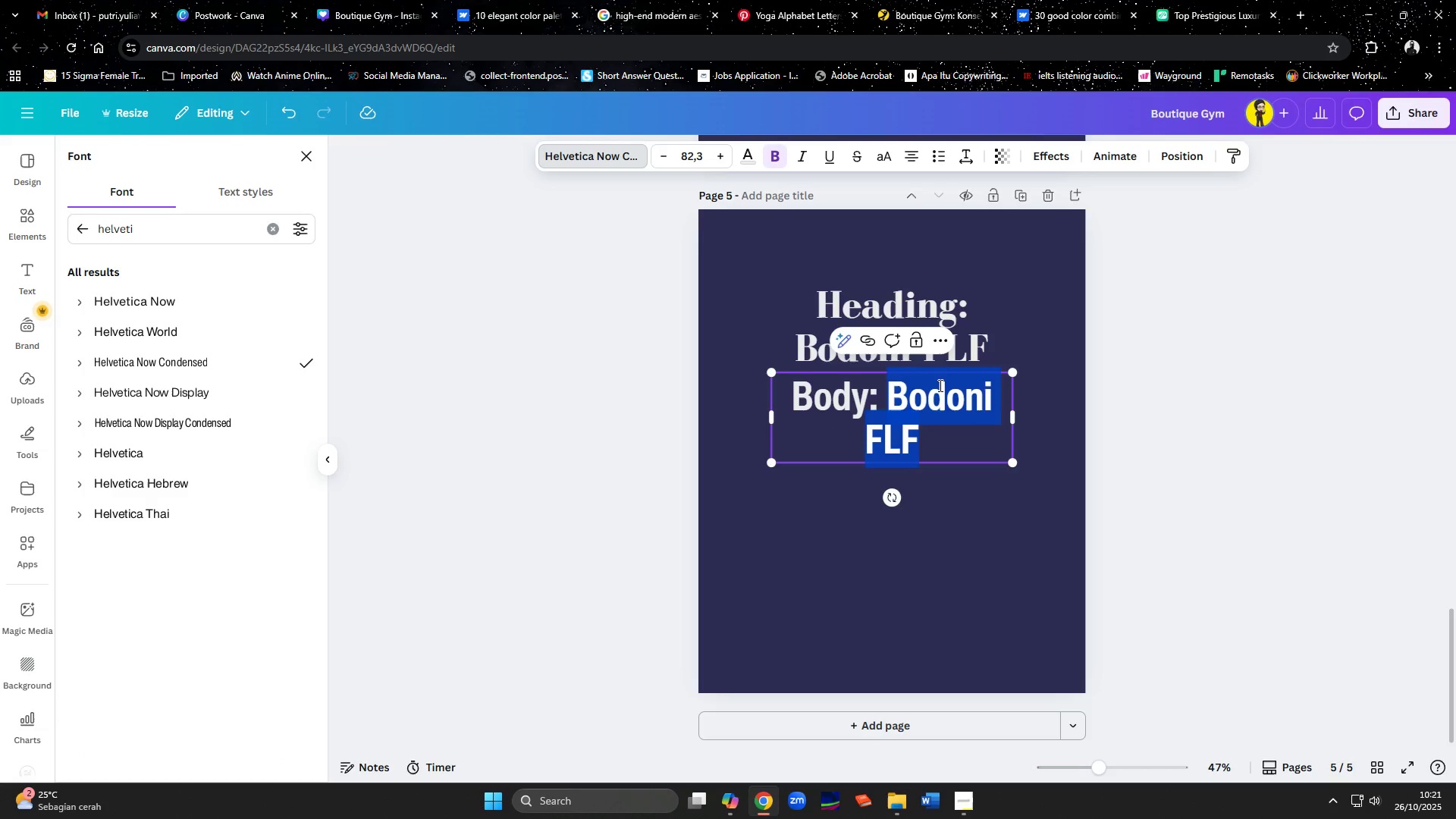 
type(Helvetica Now Condensed)
 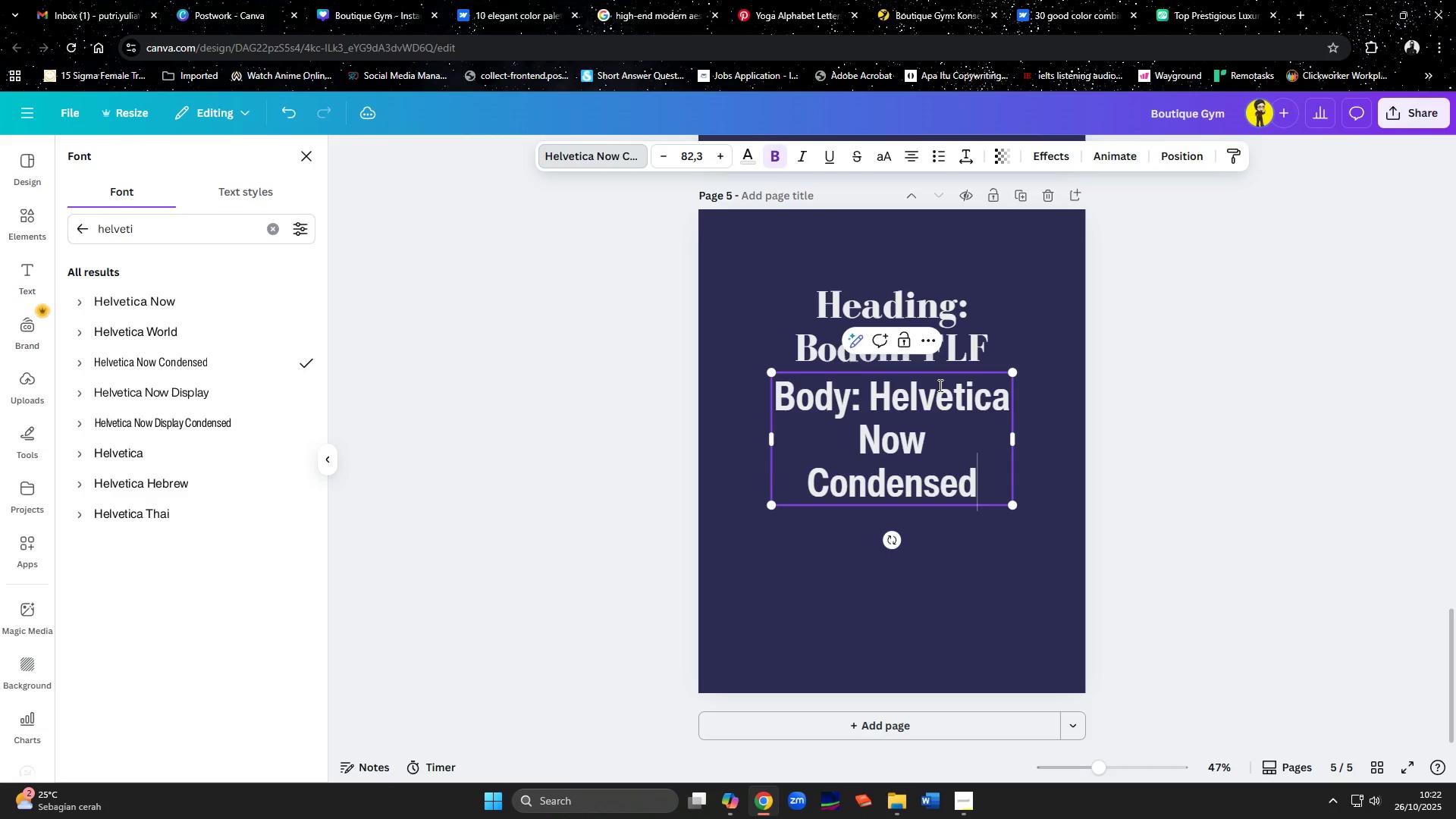 
key(Control+A)
 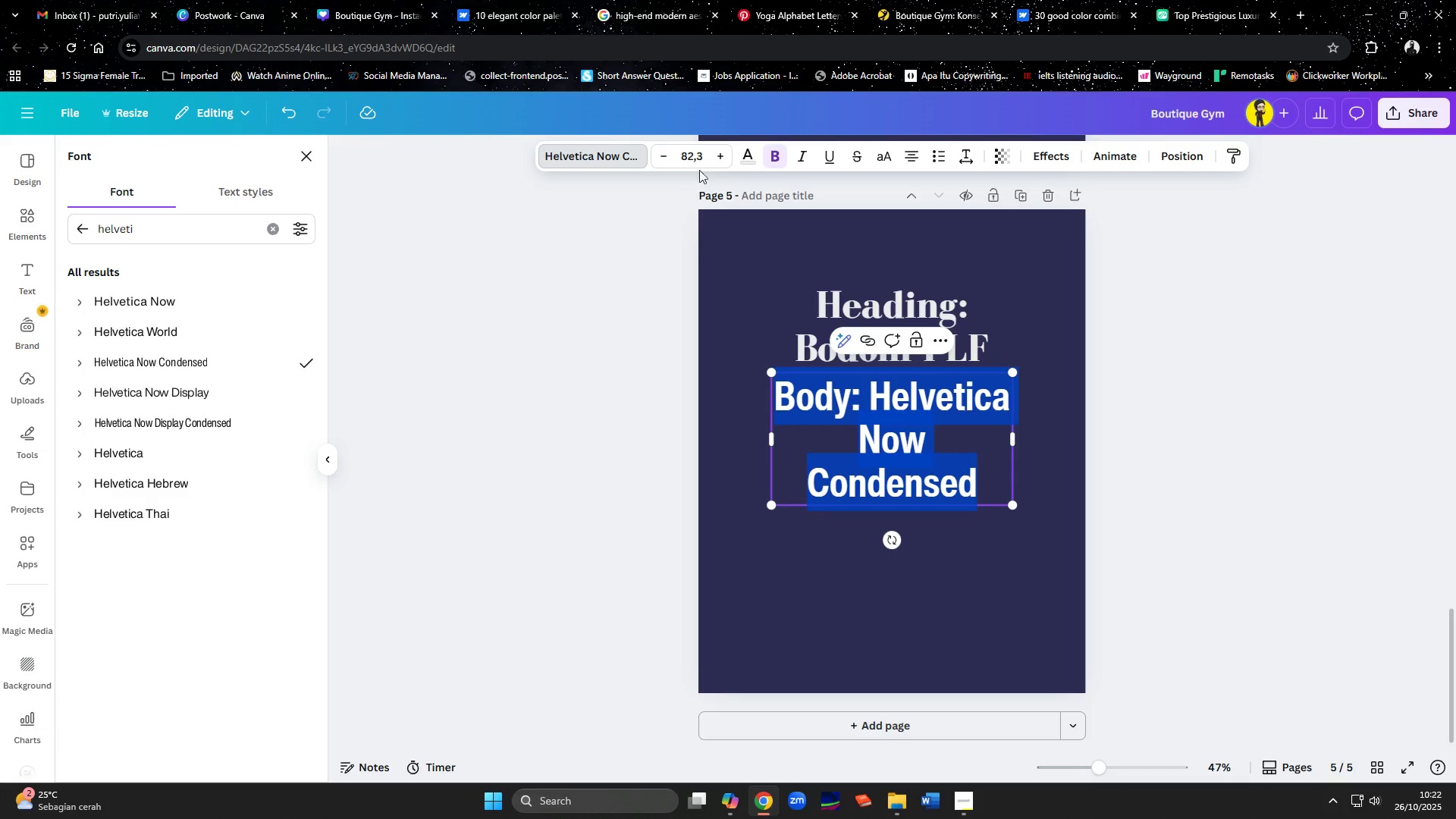 
left_click([852, 303])
 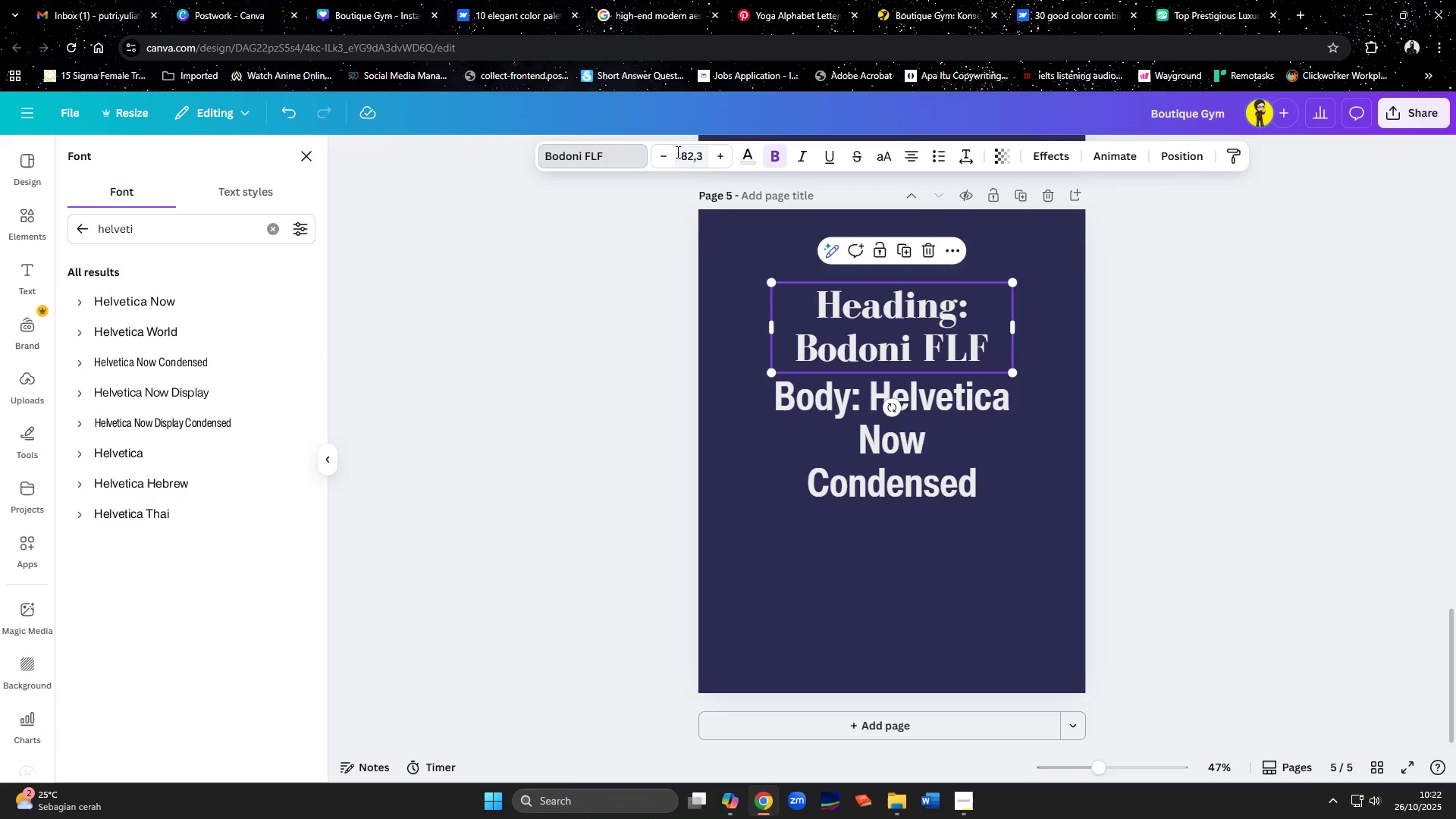 
left_click([684, 154])
 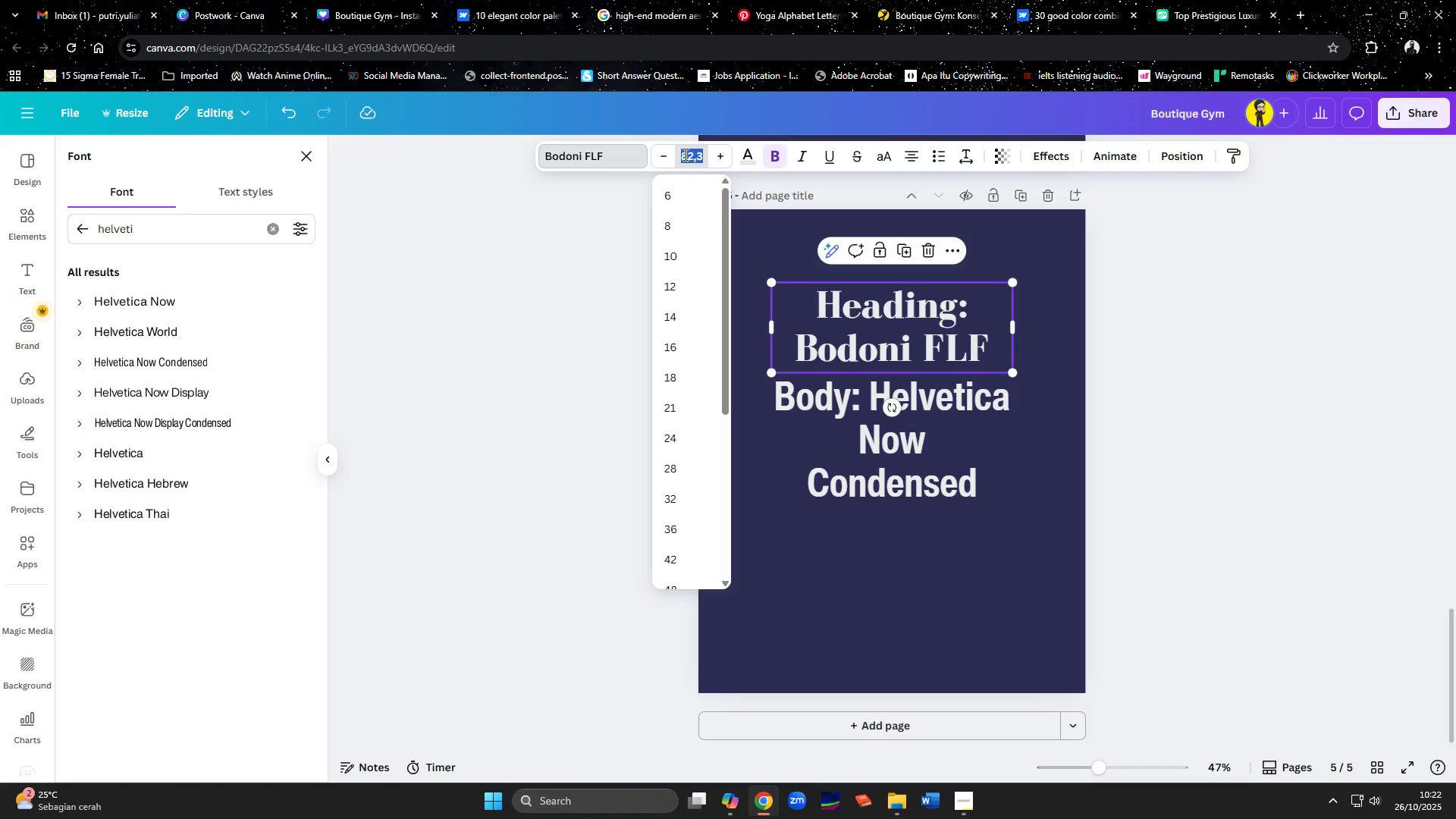 
key(Control+8)
 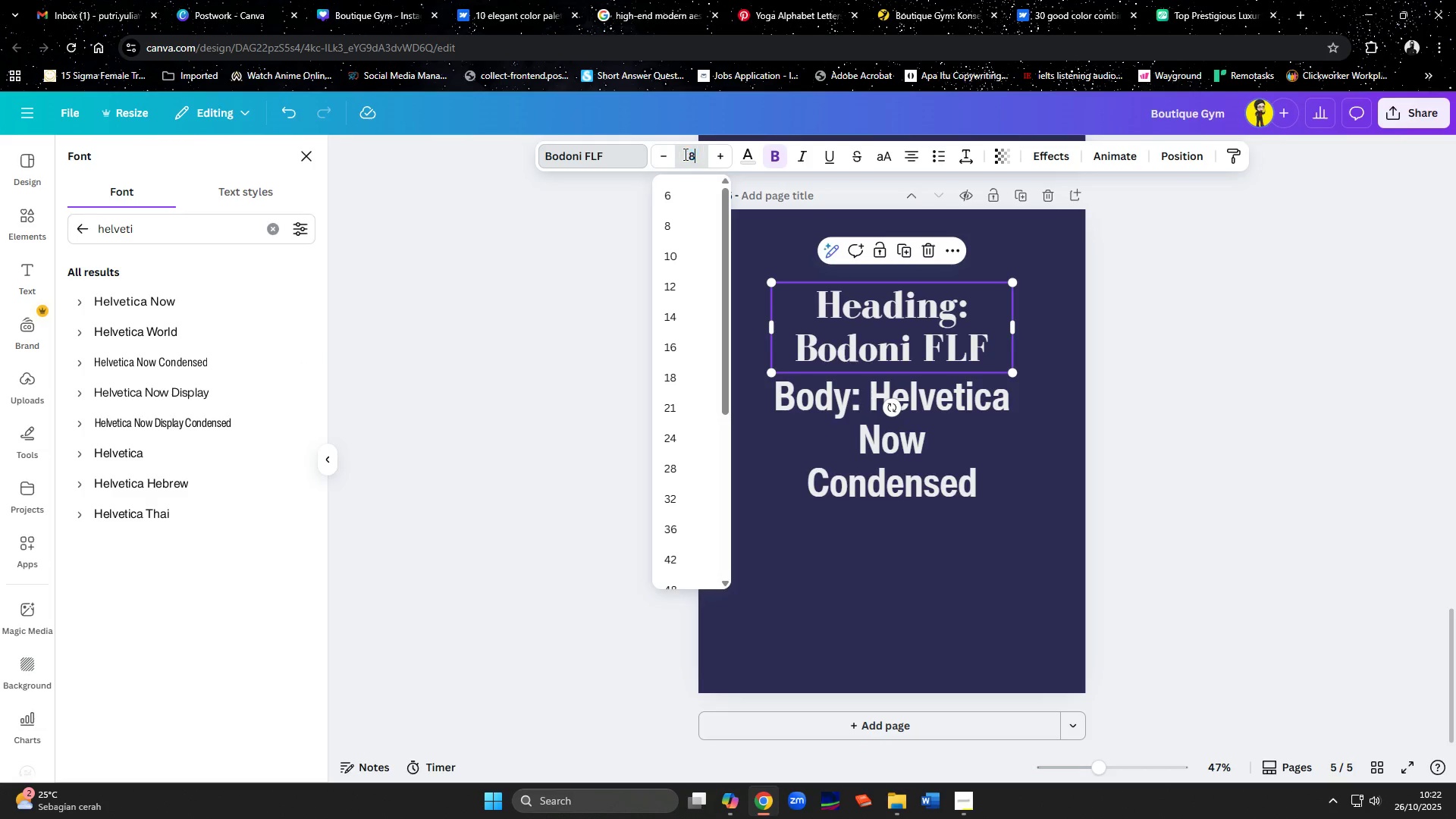 
key(Control+0)
 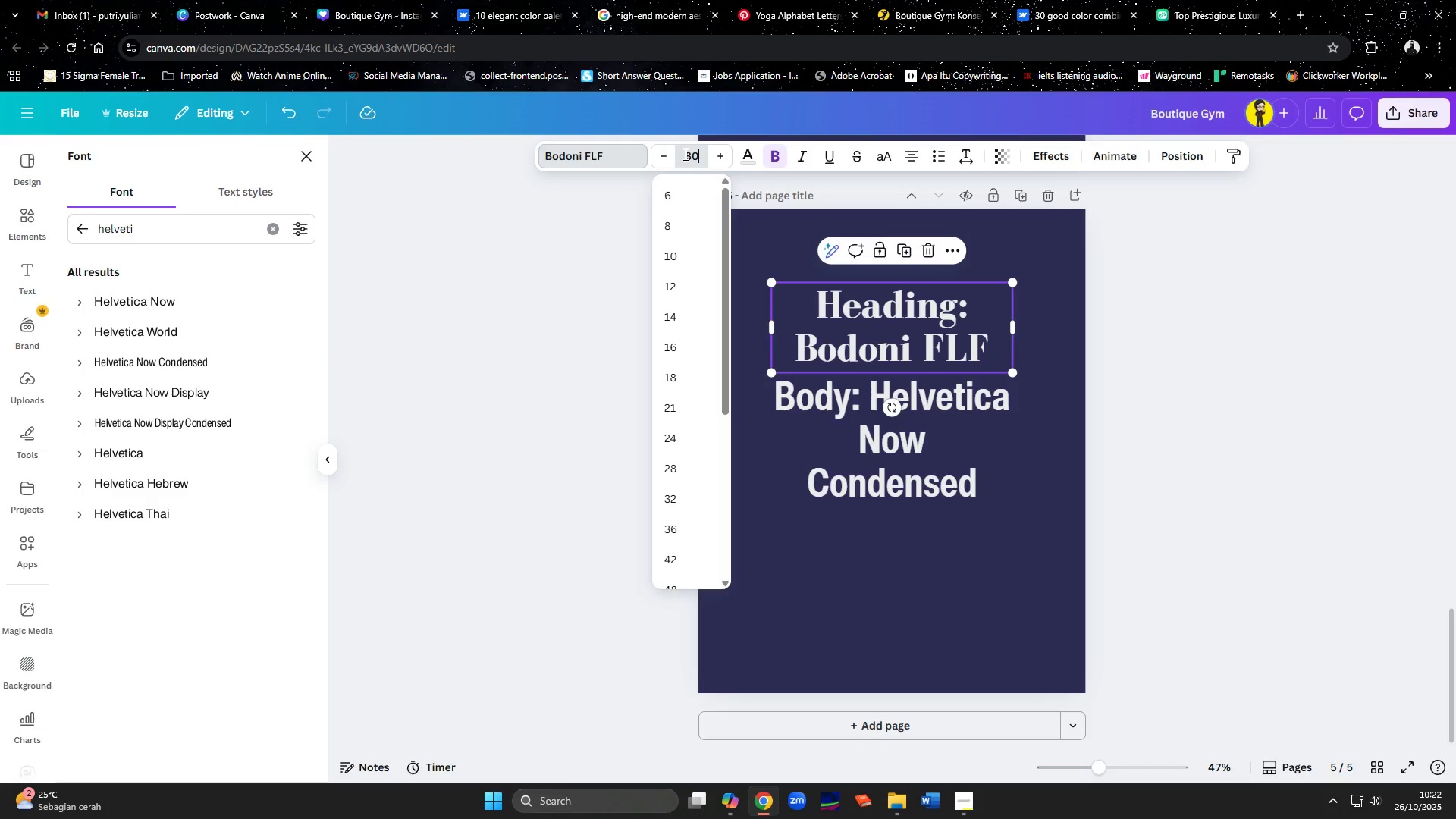 
key(Control+Enter)
 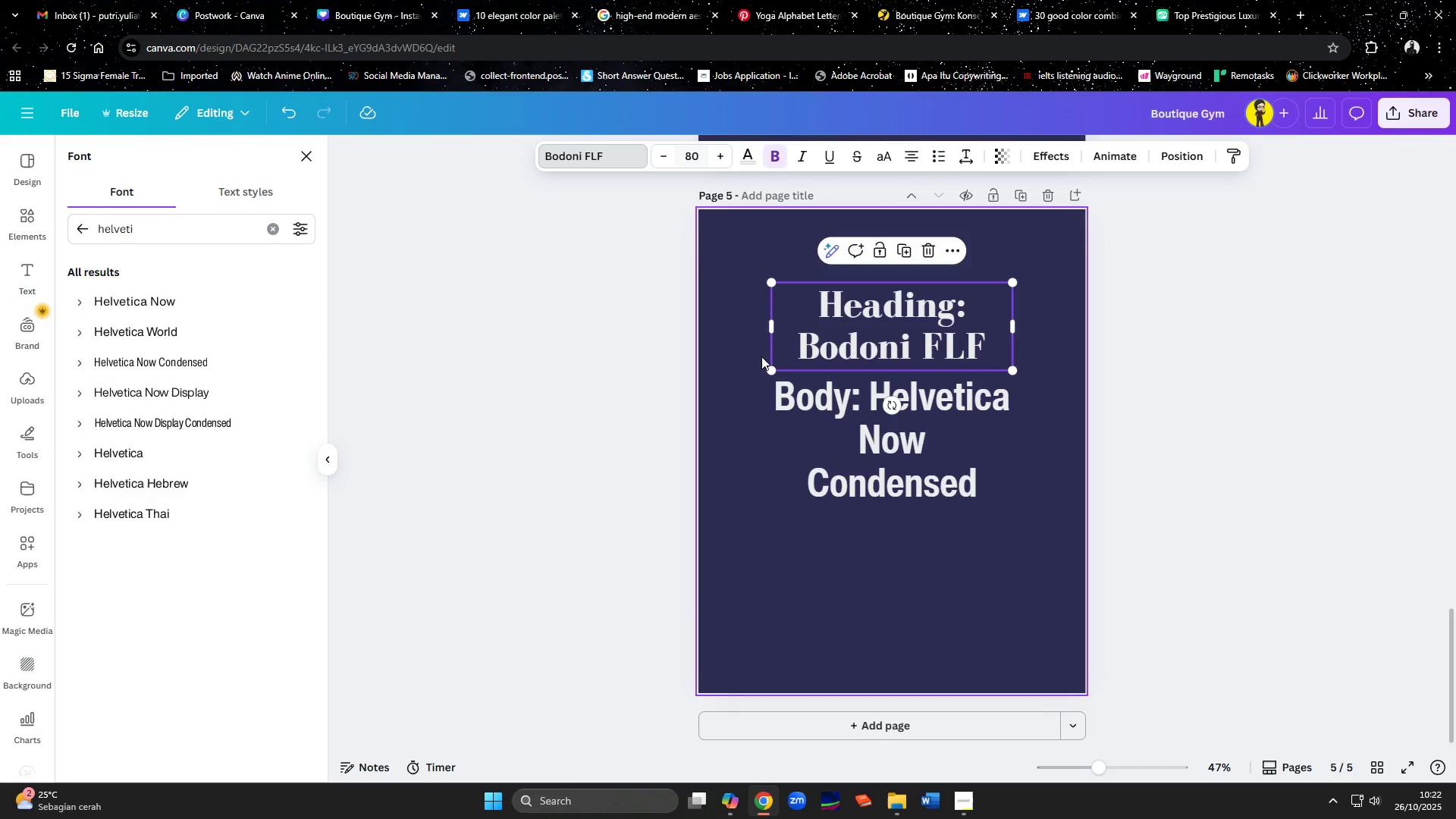 
left_click([807, 419])
 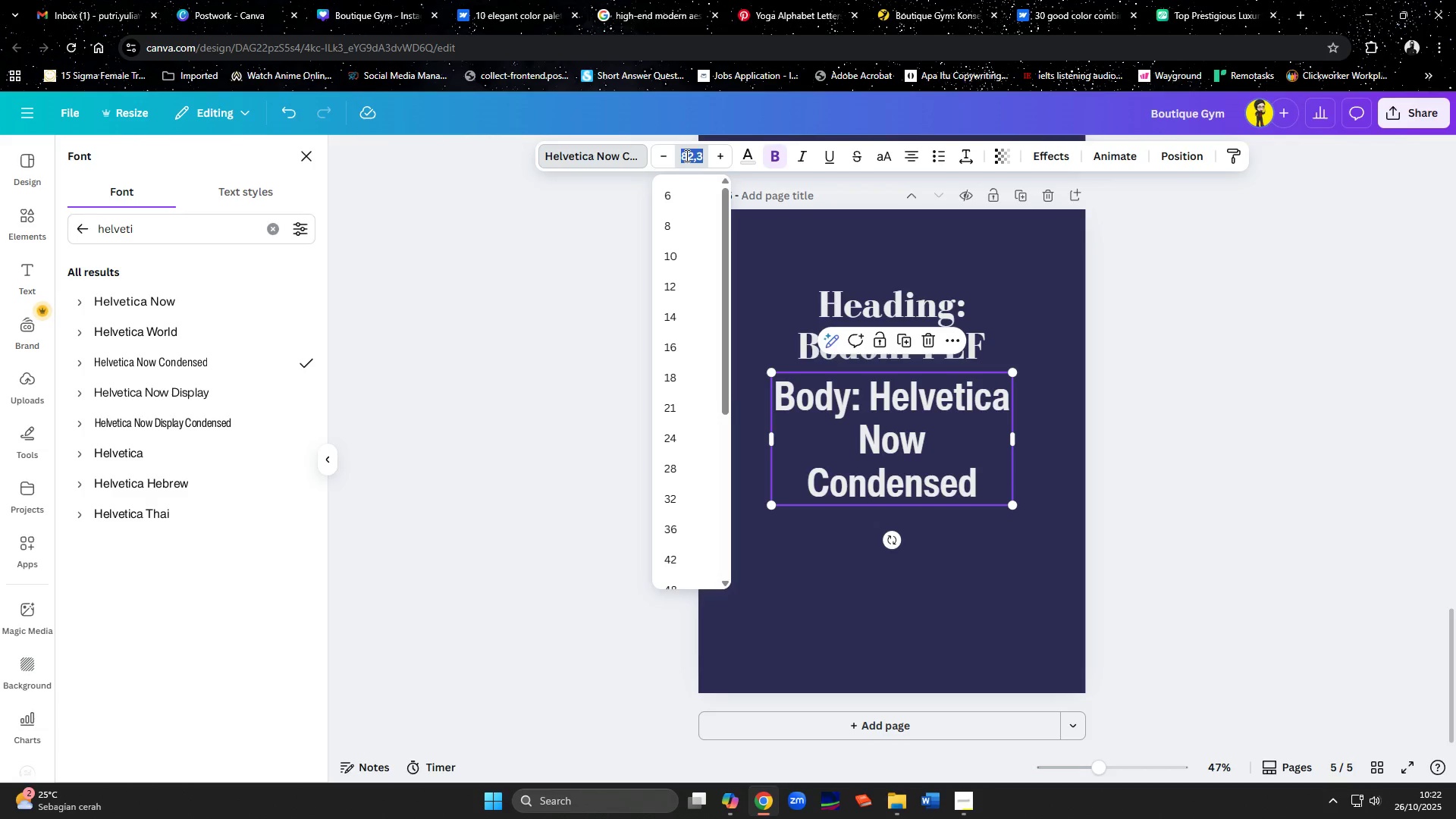 
type(70)
 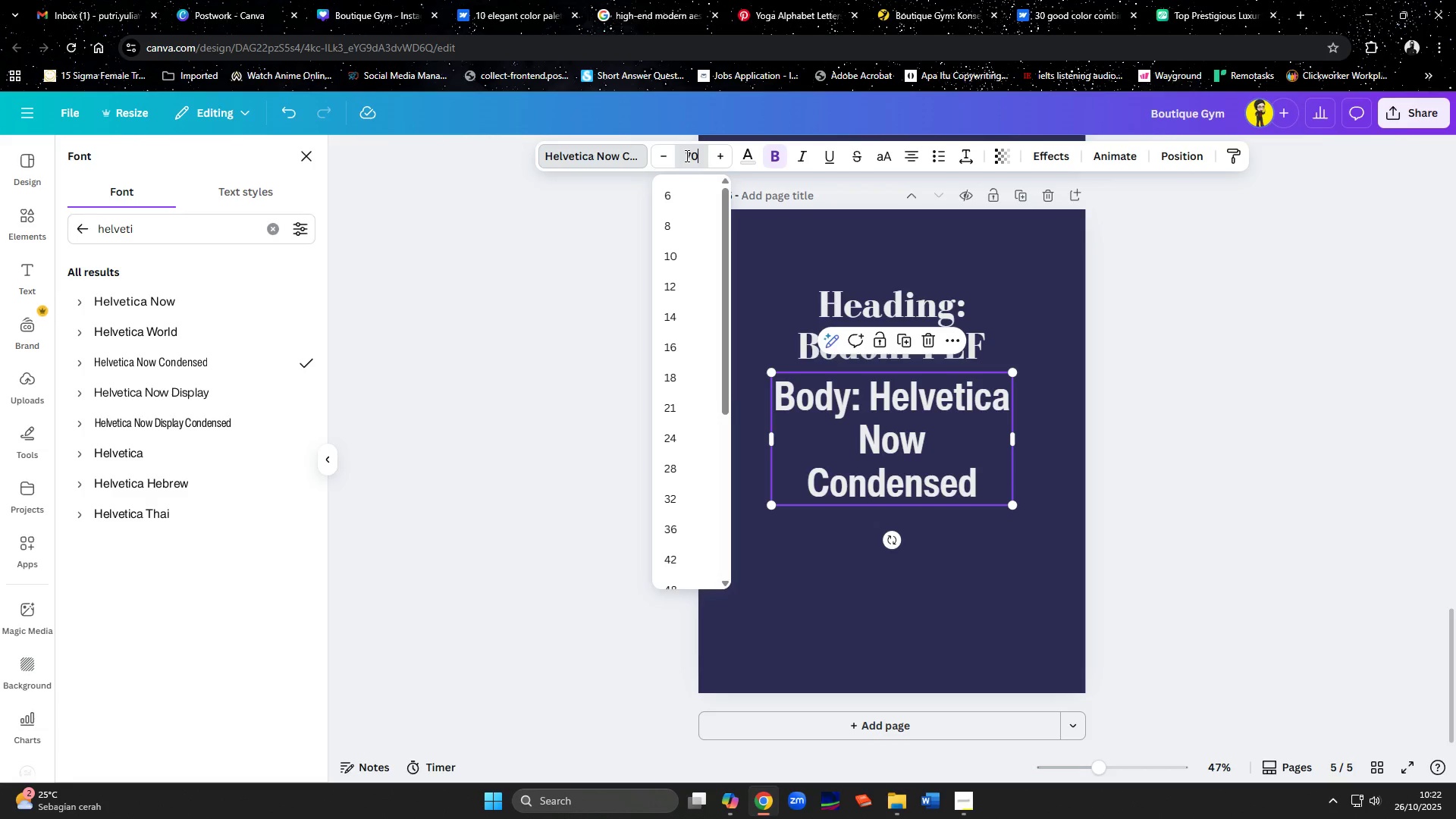 
key(Enter)
 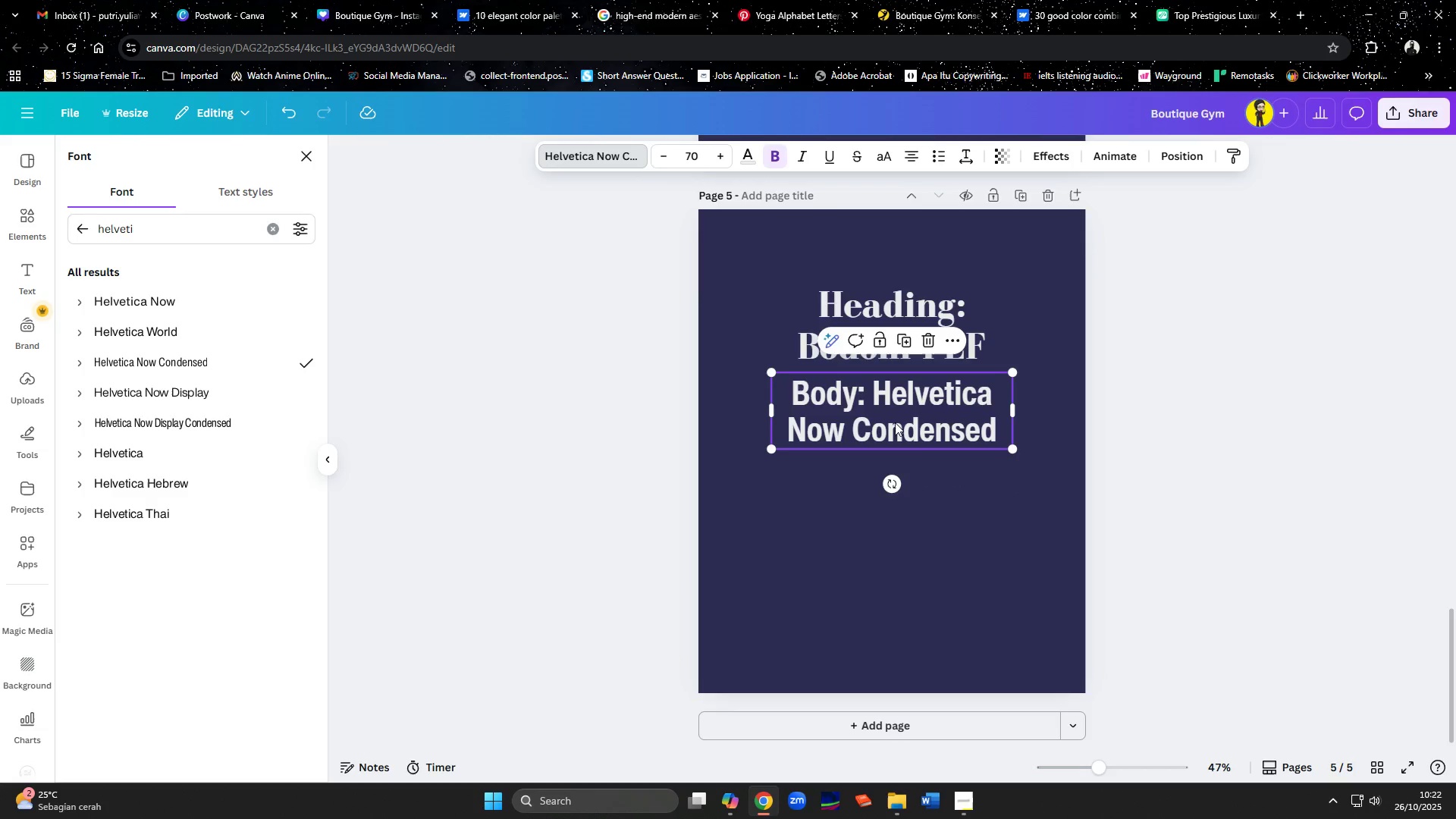 
left_click([965, 500])
 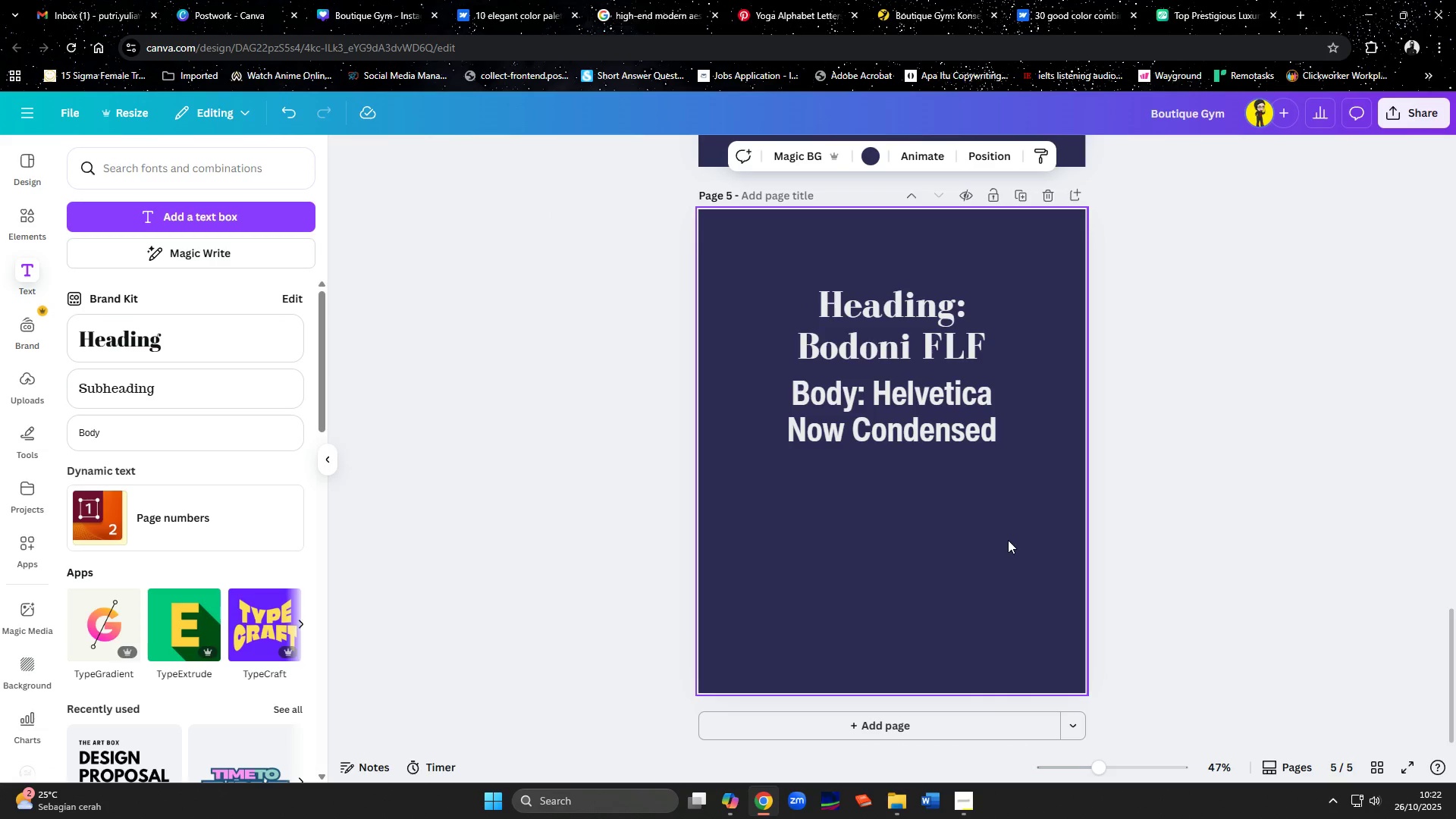 
left_click([928, 431])
 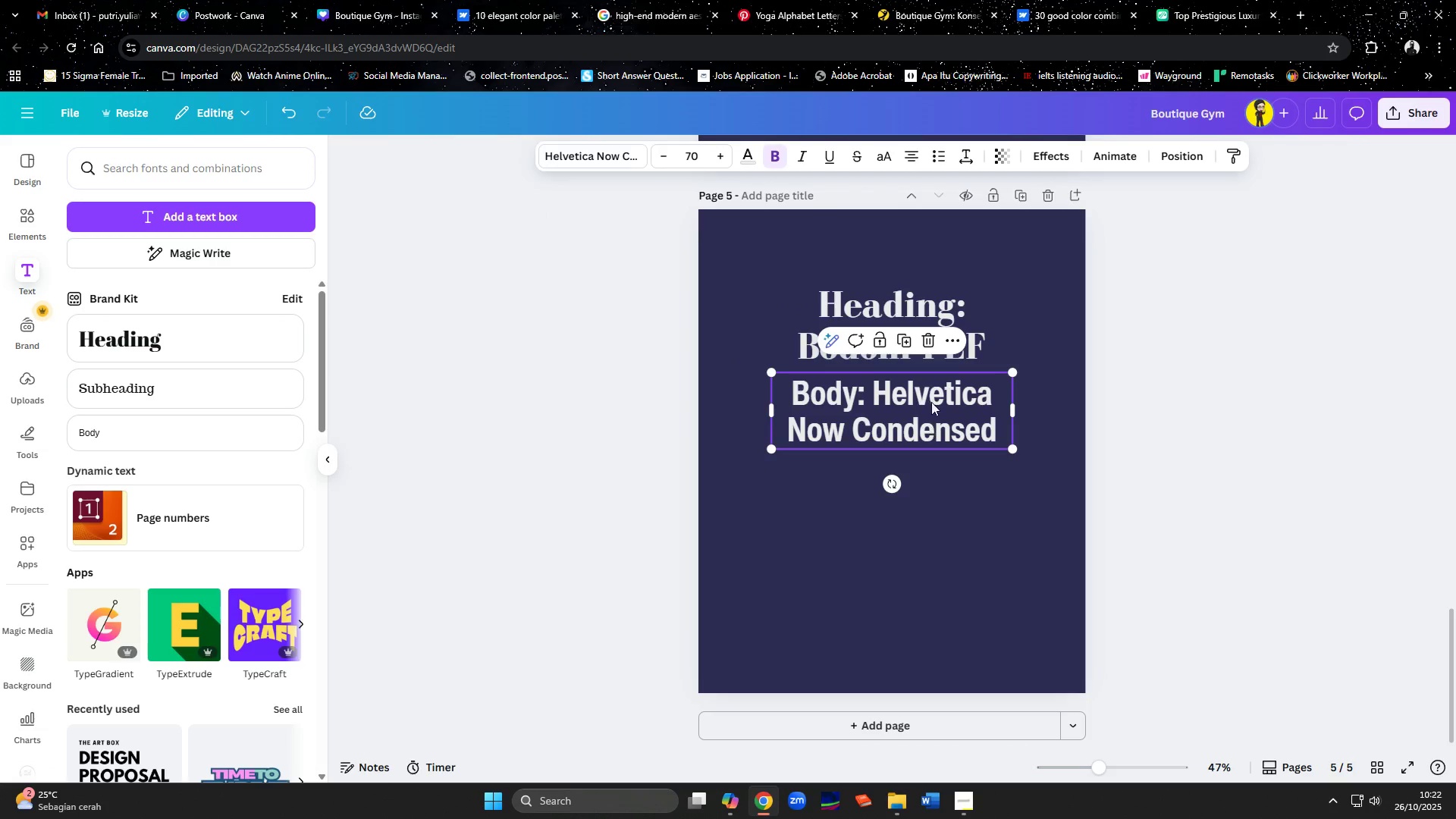 
hold_key(key=ShiftLeft, duration=0.94)
left_click_drag(start_coordinate=[982, 311], to_coordinate=[985, 315])
 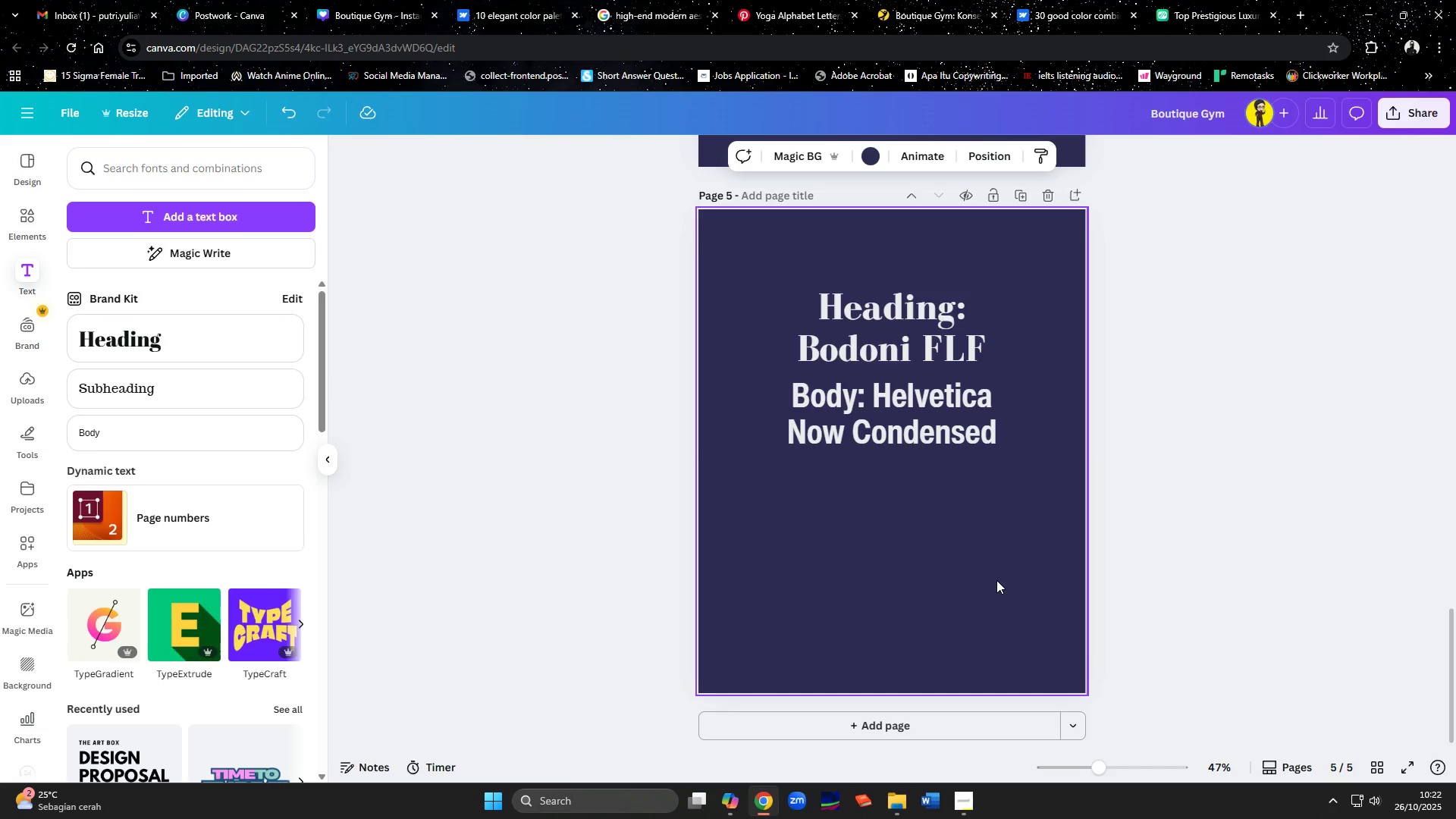 
left_click([970, 420])
 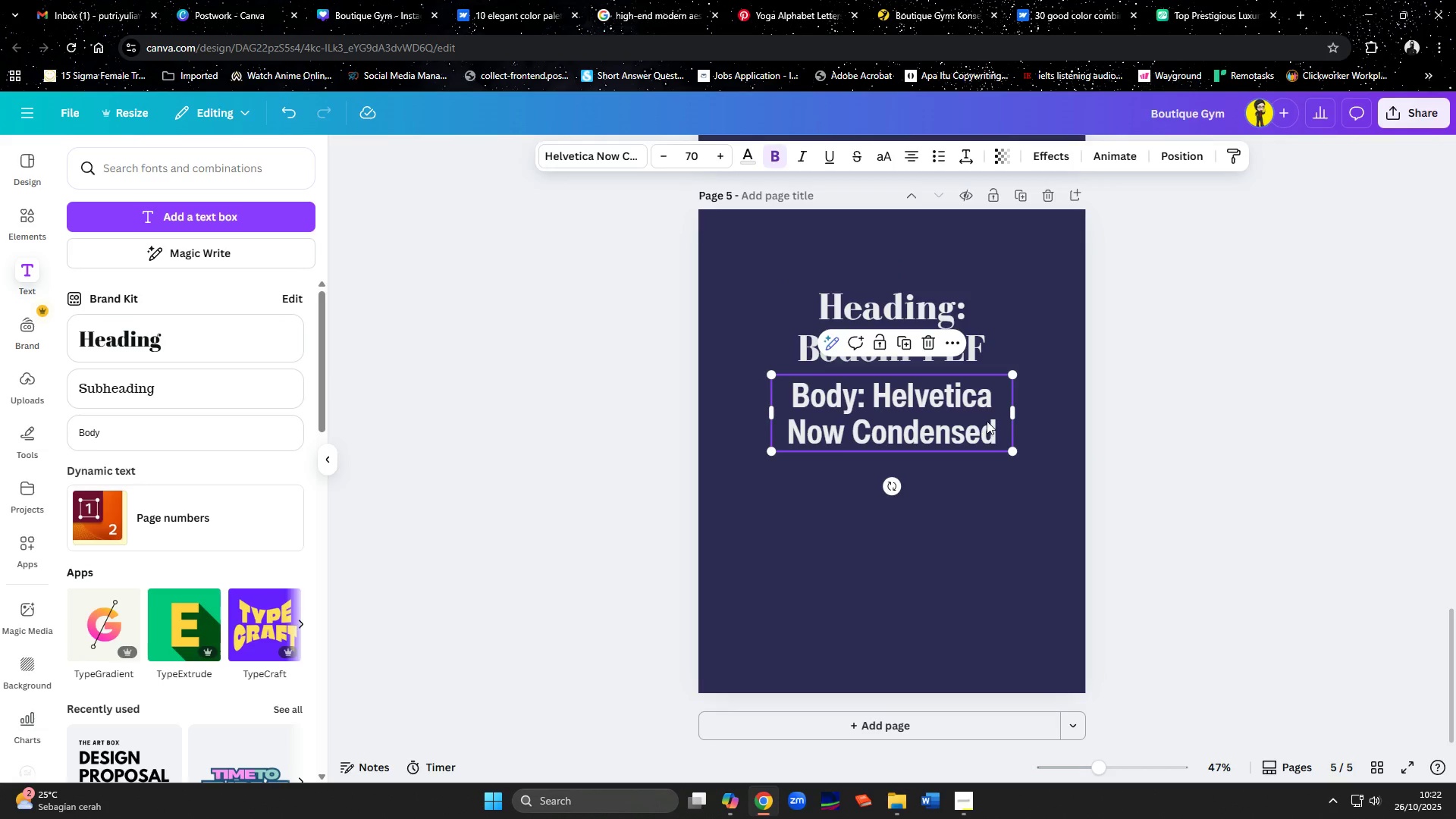 
left_click([996, 426])
 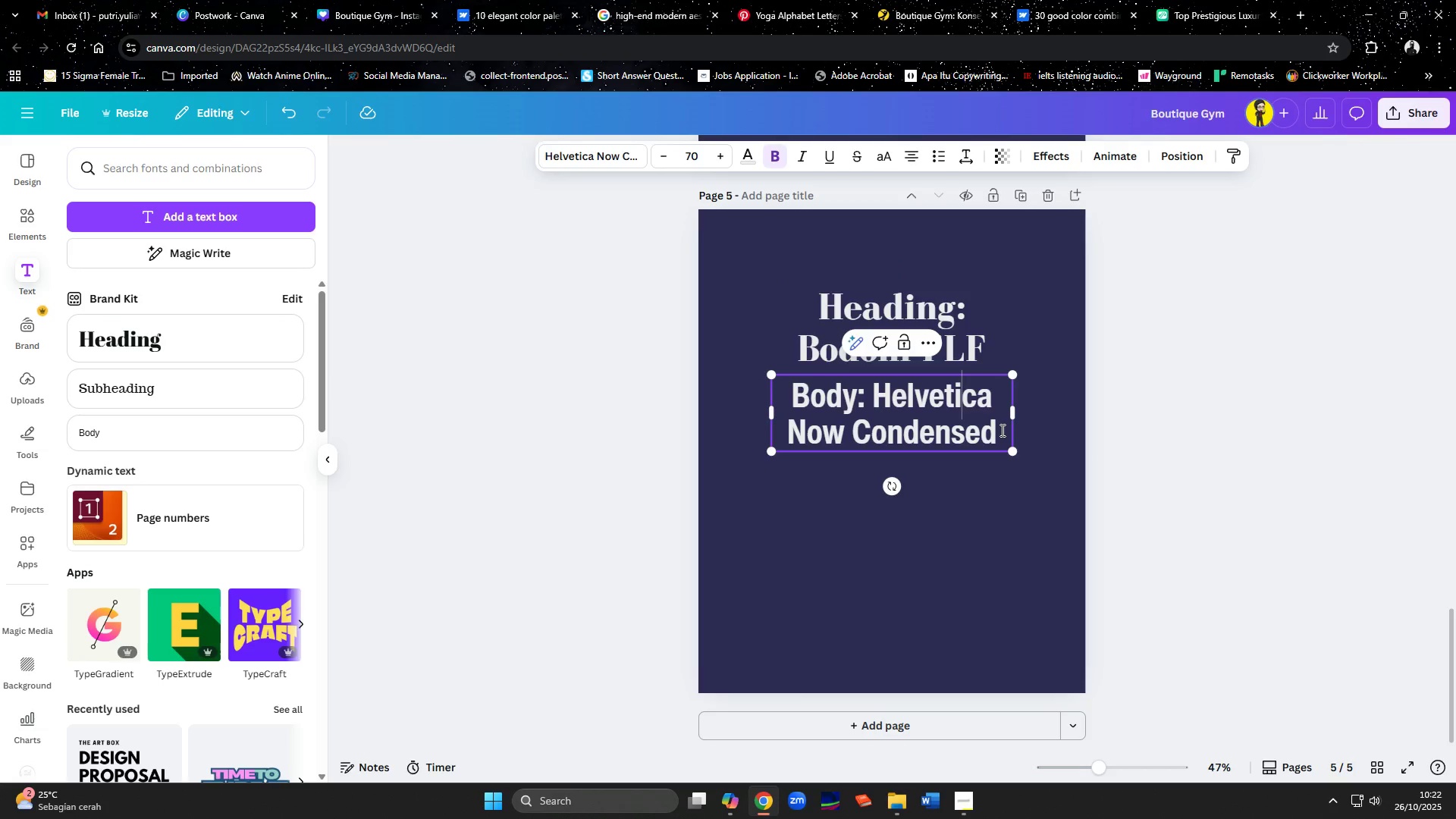 
left_click([1001, 430])
 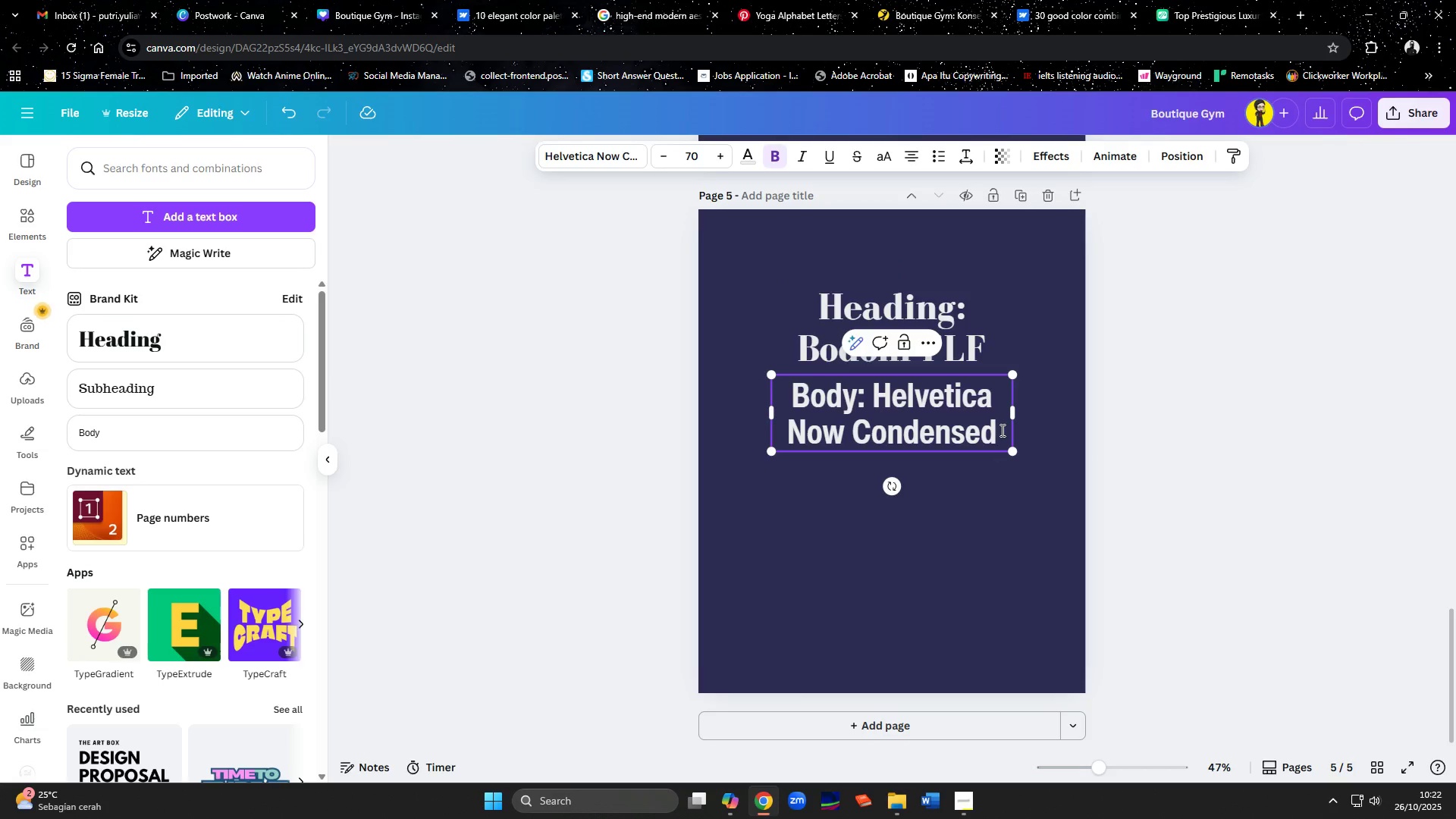 
type( Sie)
key(Backspace)
key(Backspace)
type(z)
key(Backspace)
type(ize 70)
 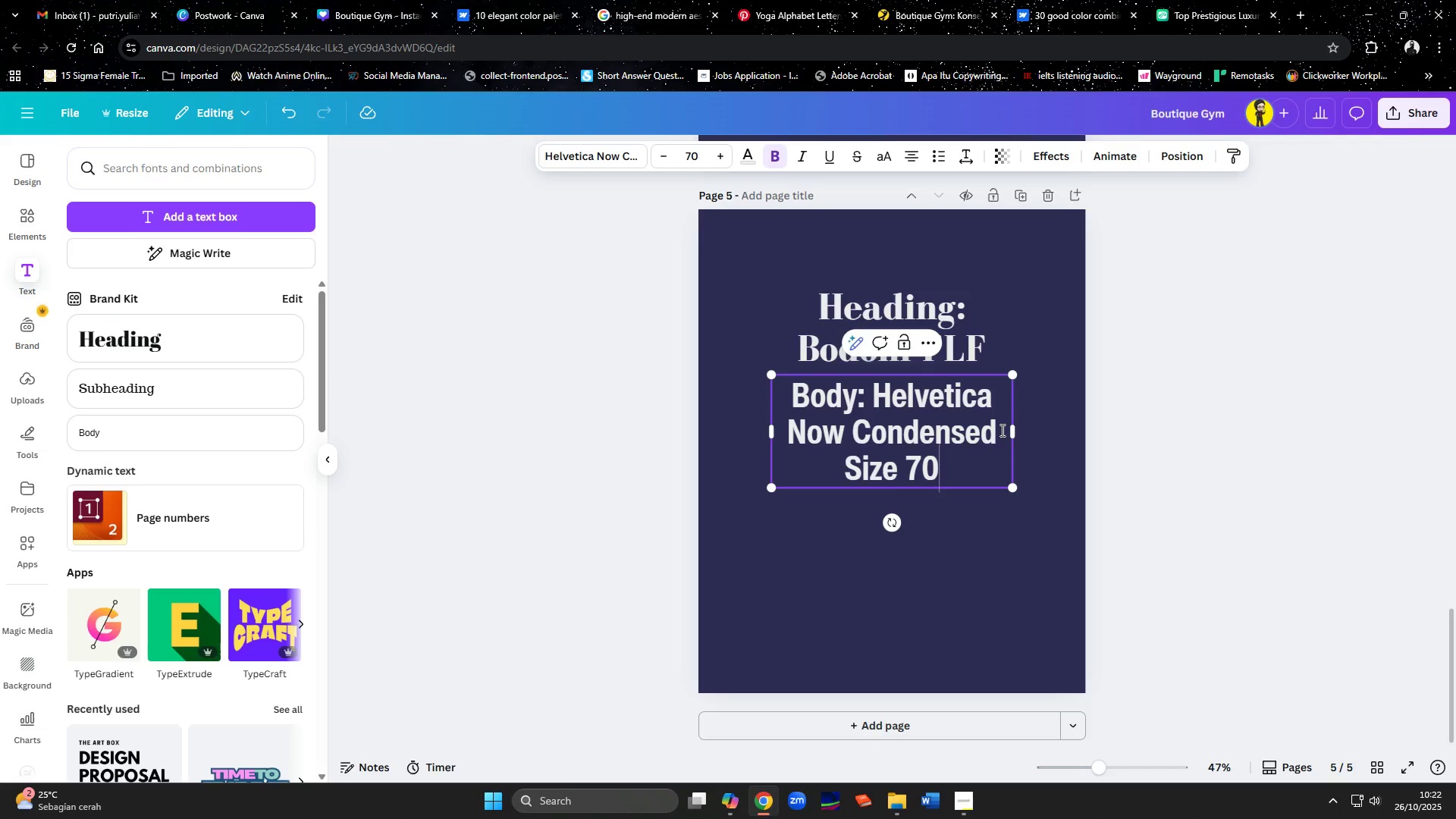 
double_click([993, 347])
 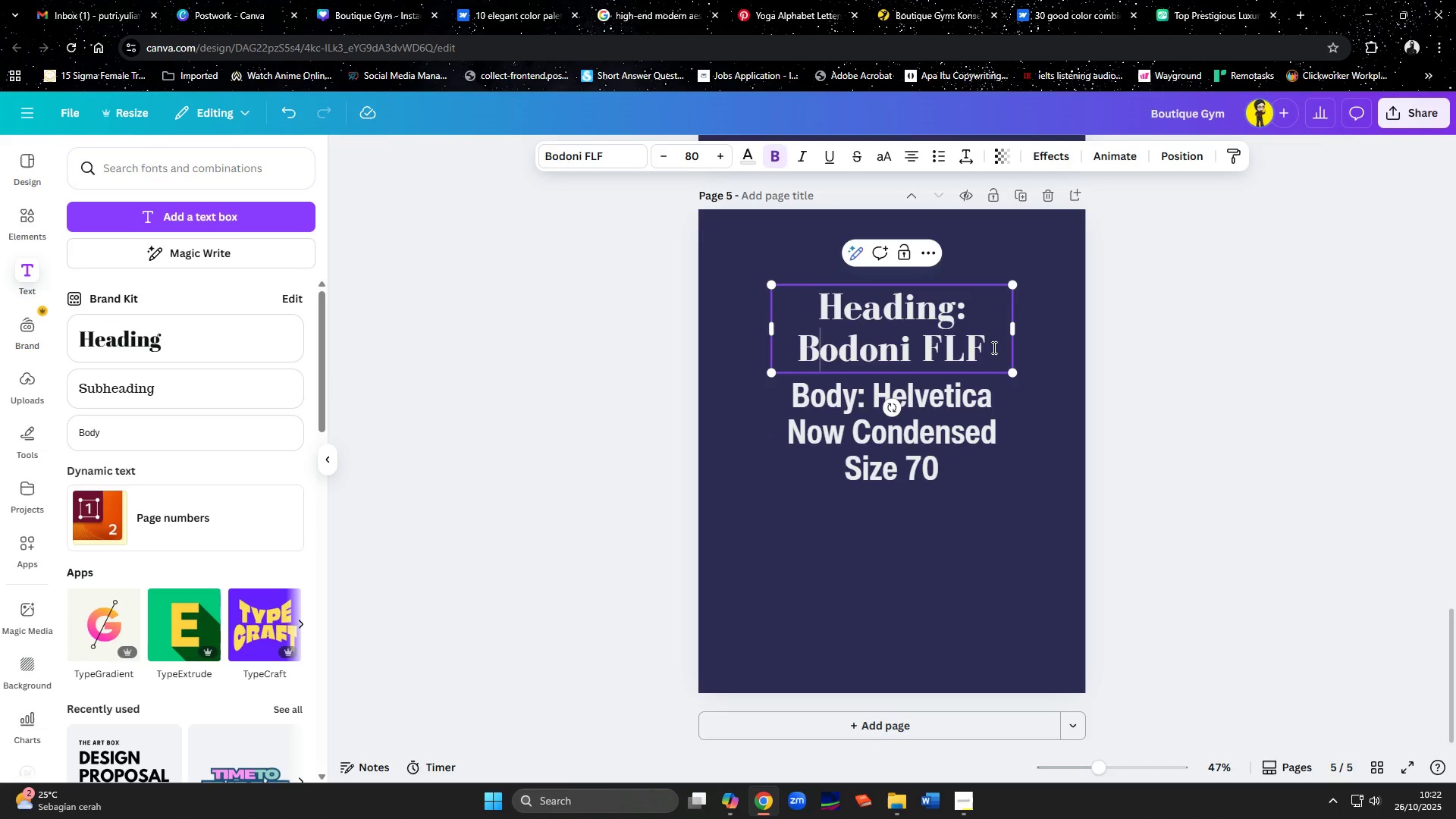 
left_click([993, 347])
 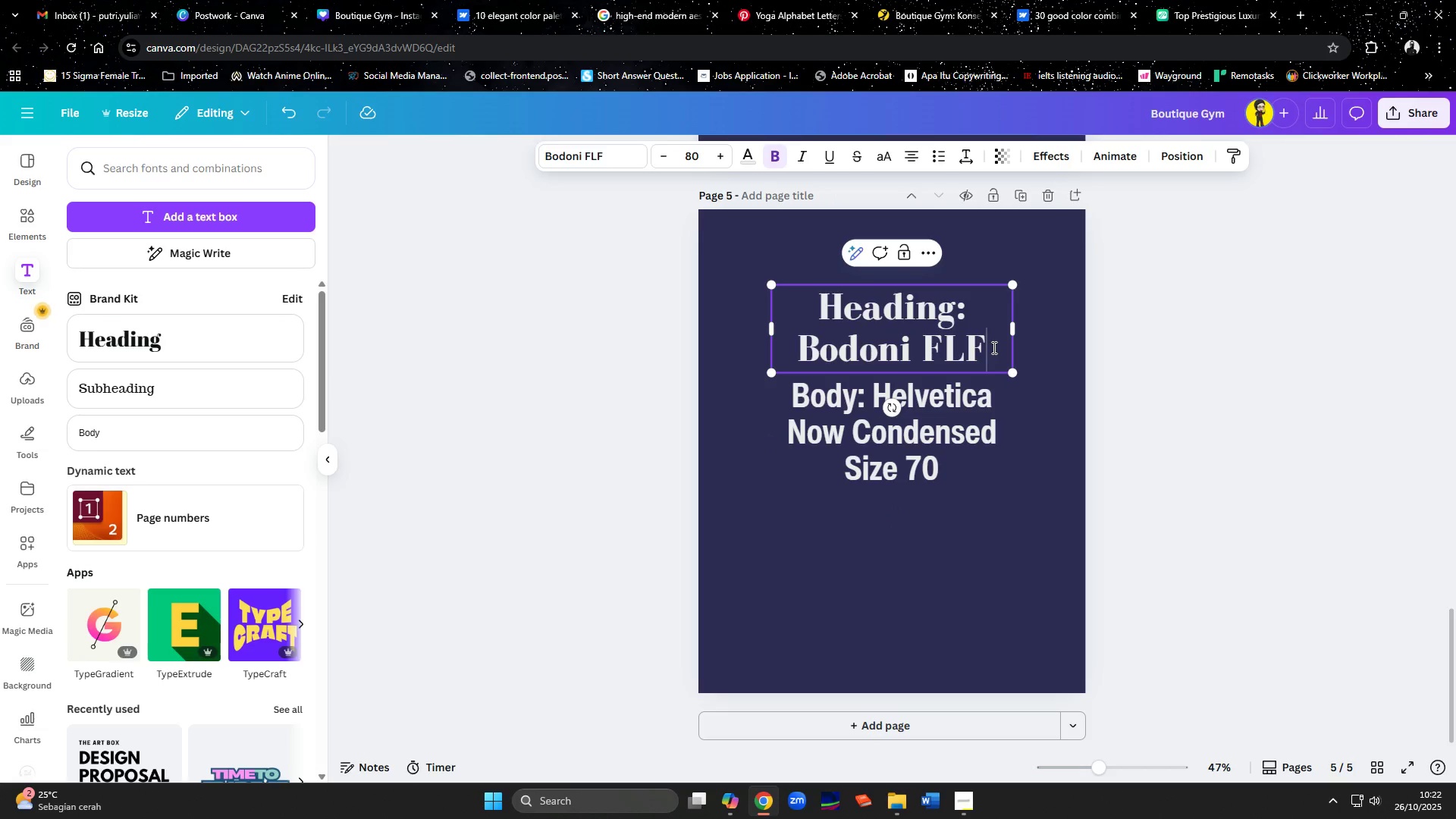 
type( Size 80)
 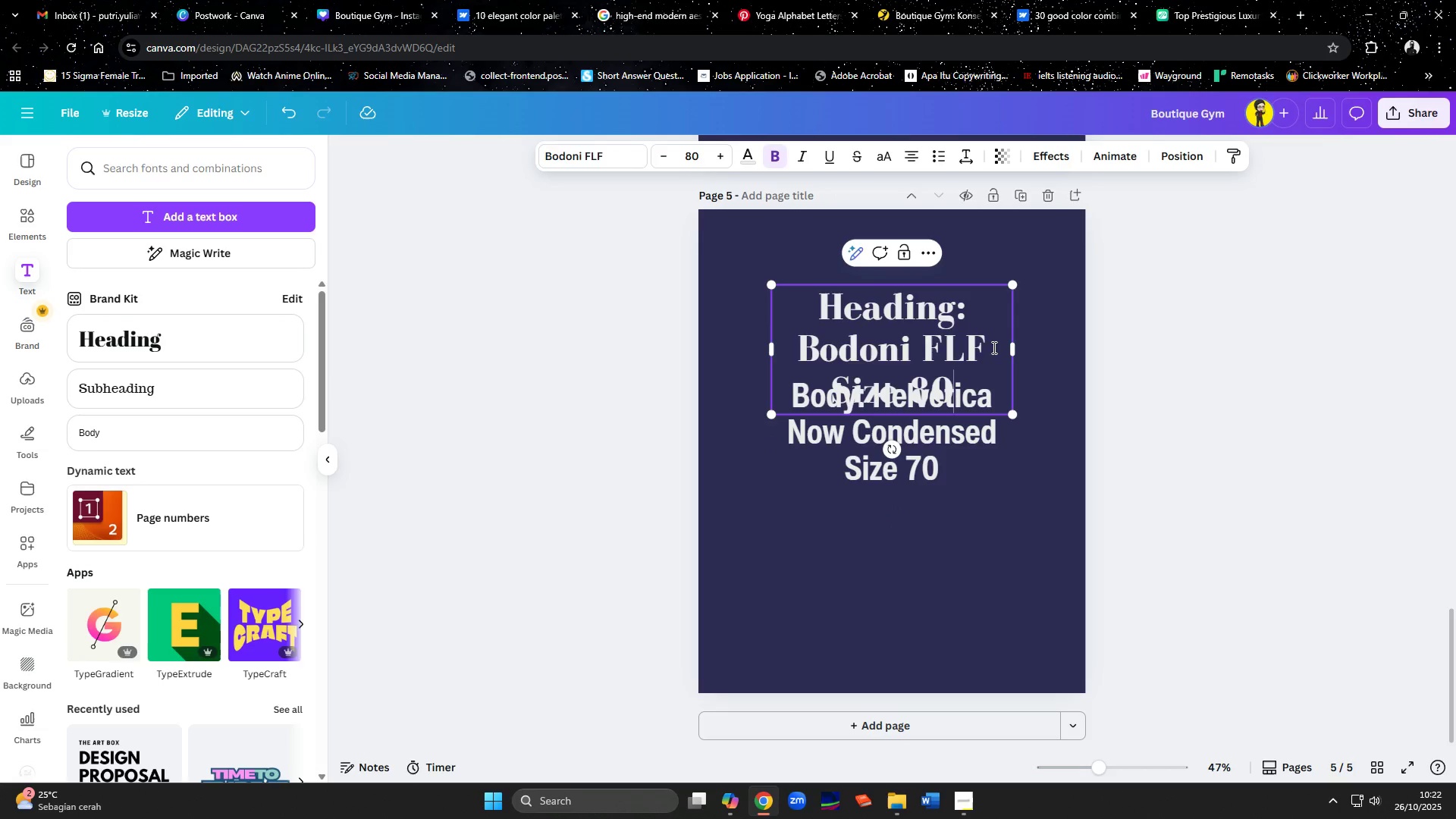 
left_click_drag(start_coordinate=[949, 472], to_coordinate=[947, 523])
 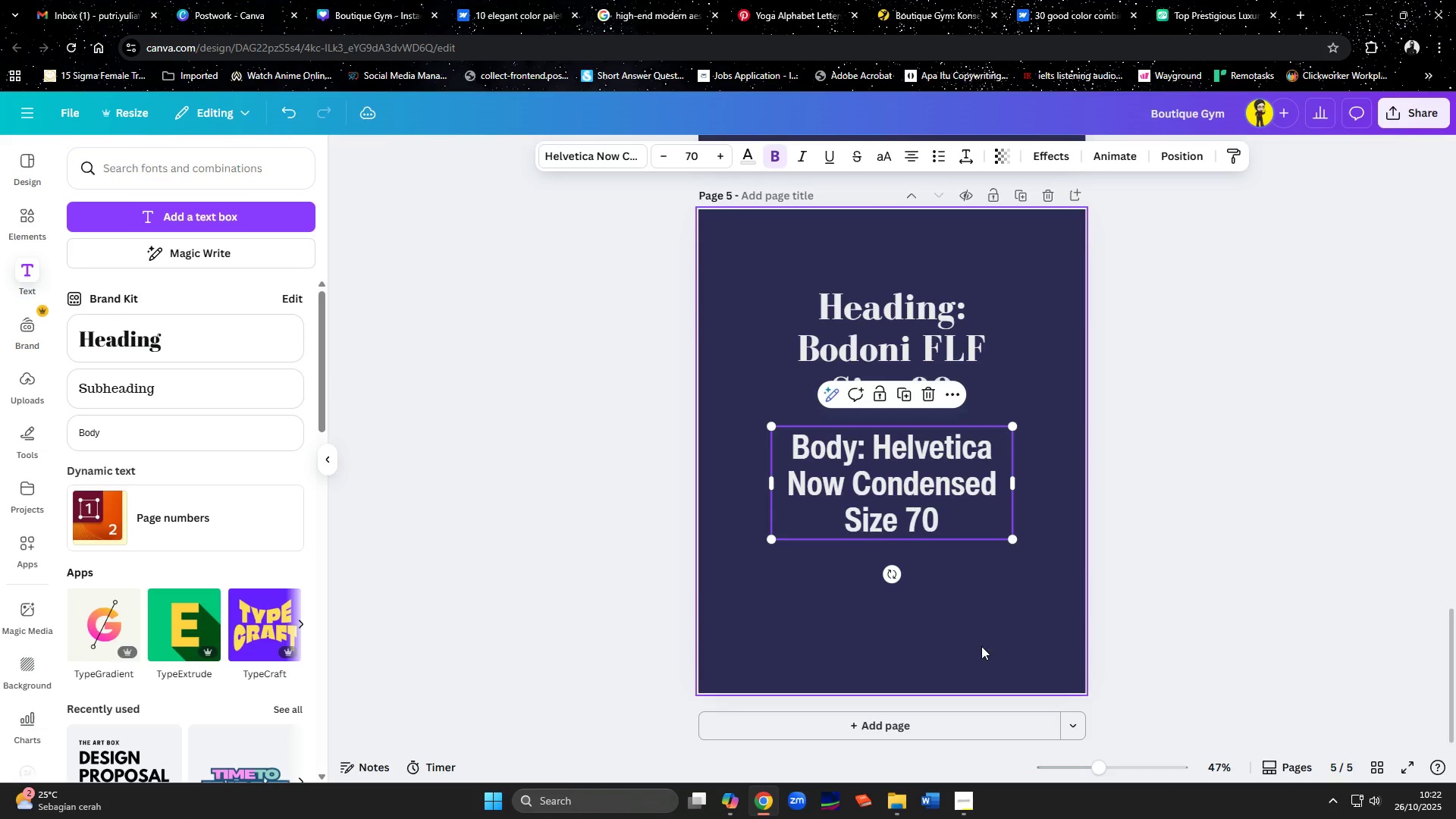 
left_click([981, 646])
 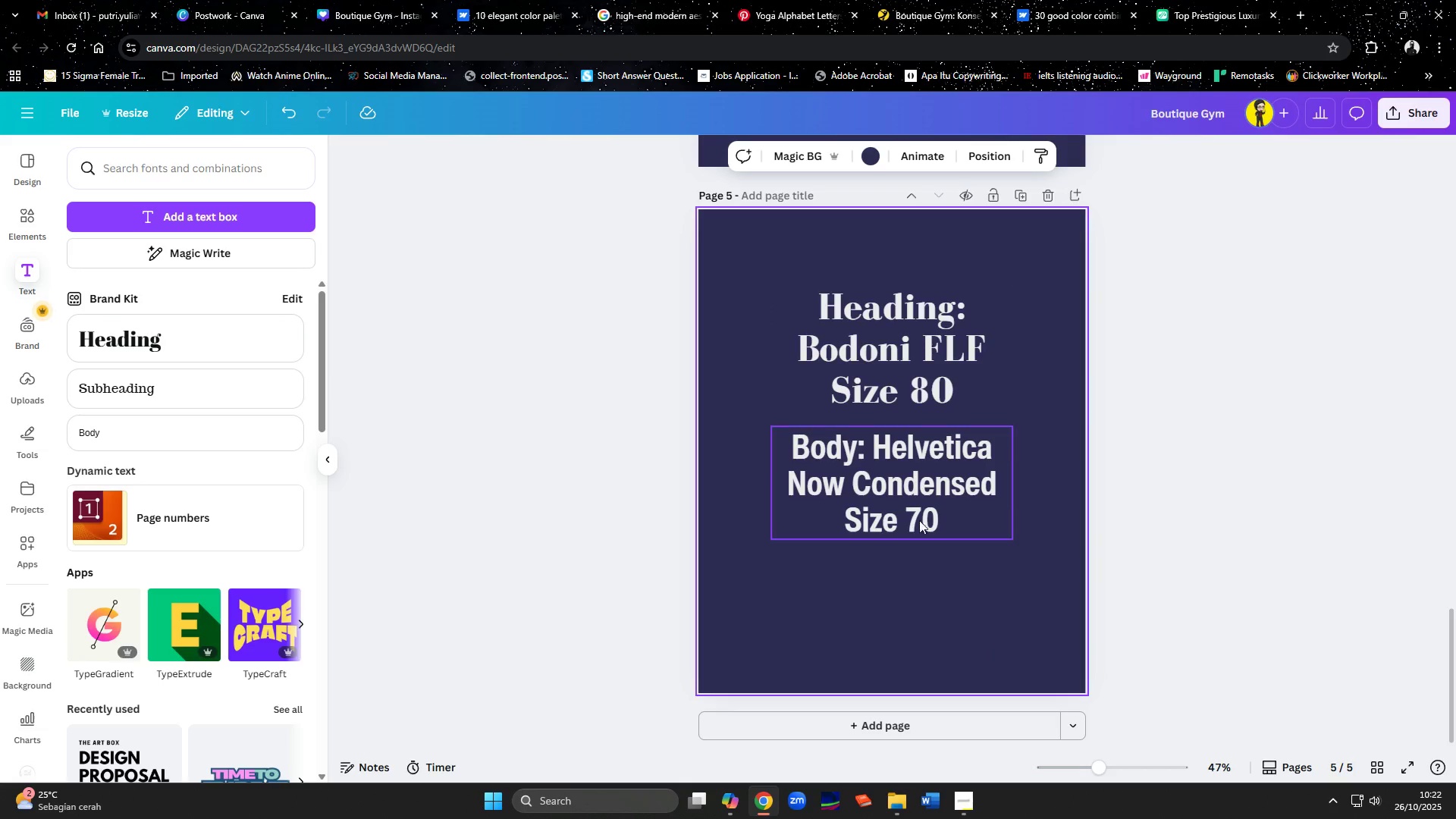 
left_click([902, 488])
 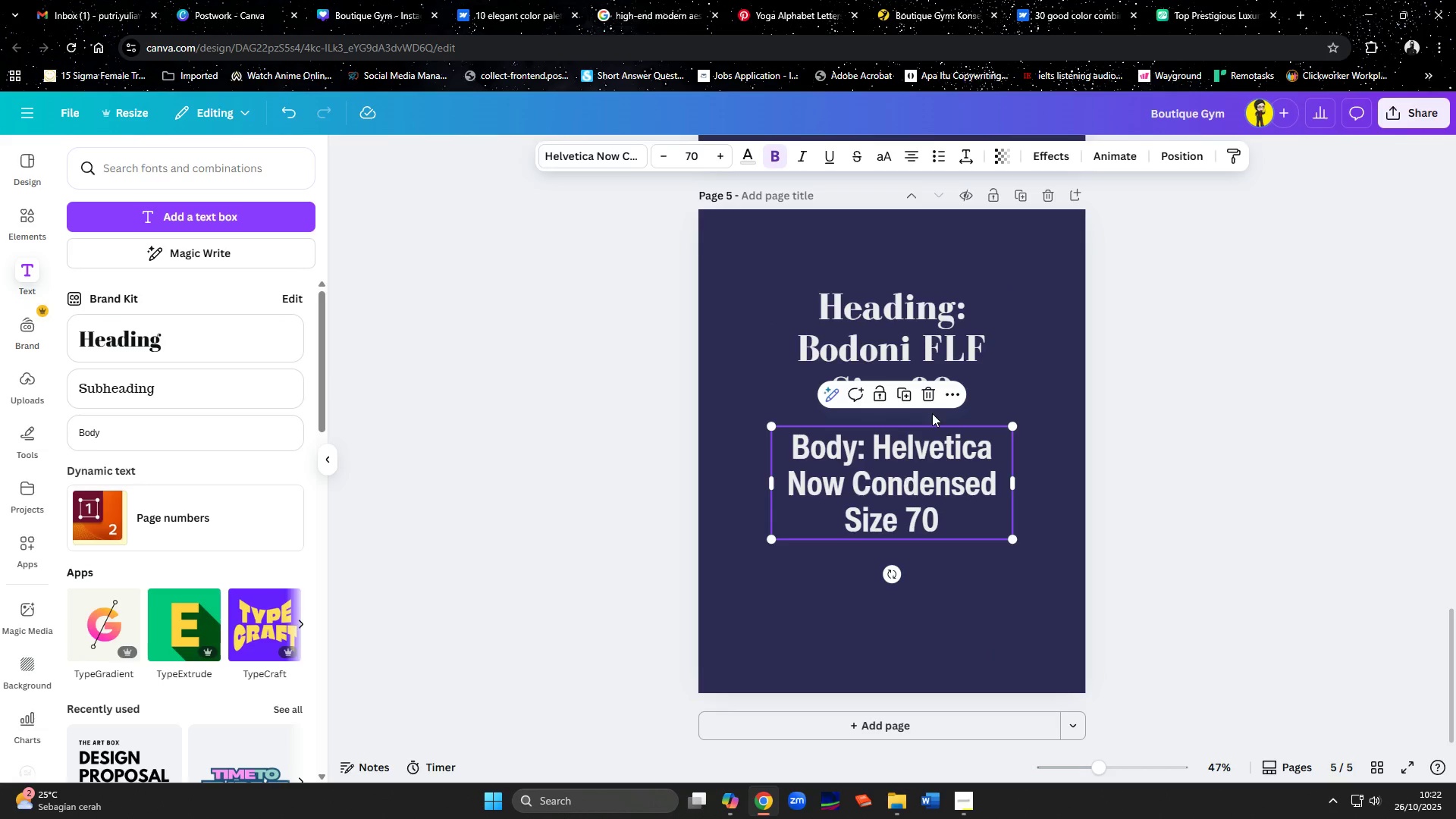 
hold_key(key=ShiftLeft, duration=0.53)
left_click_drag(start_coordinate=[967, 331], to_coordinate=[966, 372])
 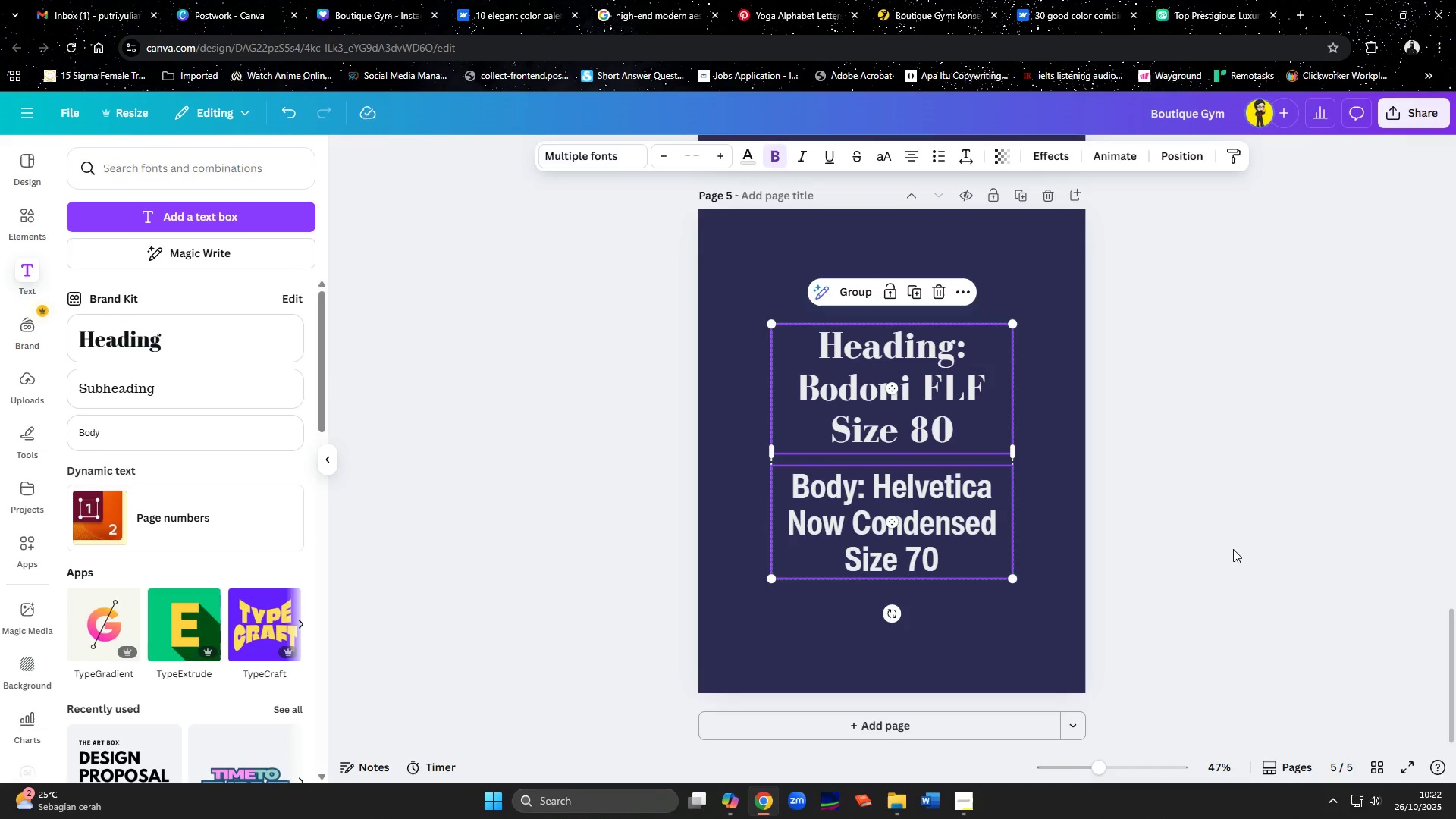 
left_click([1233, 549])
 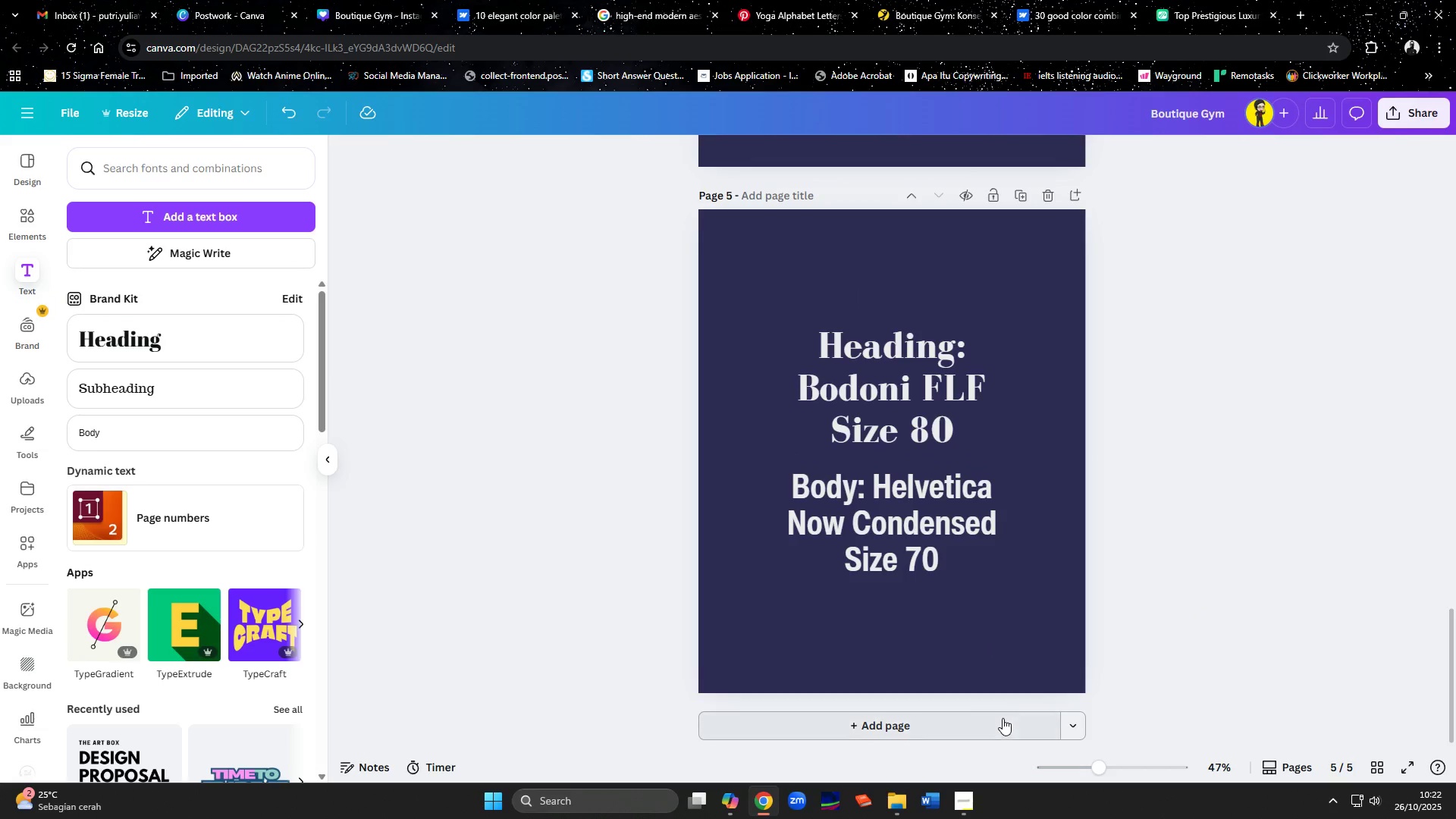 
left_click([1003, 718])
 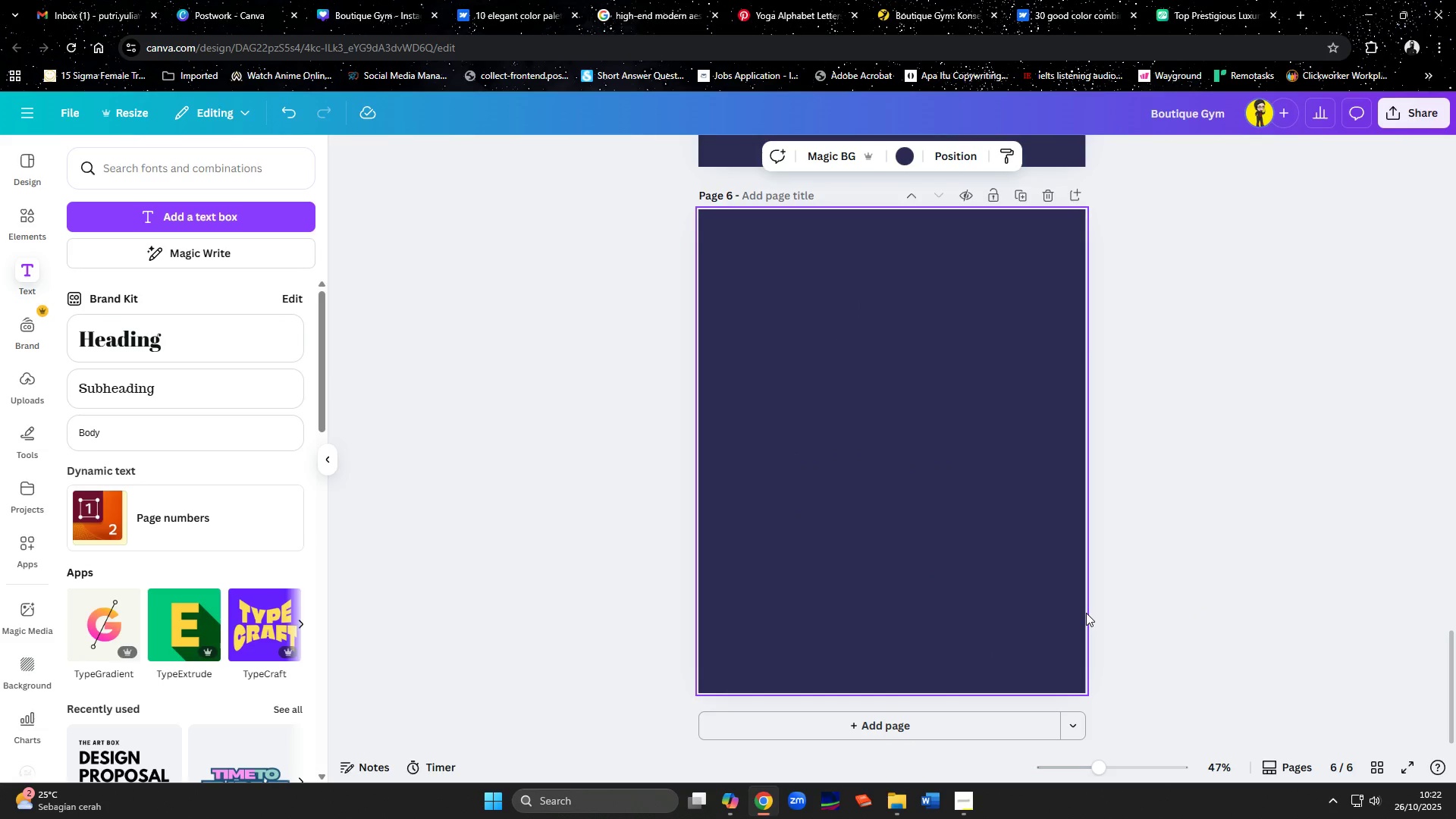 
scroll: coordinate [1086, 613], scroll_direction: up, amount: 15.0
 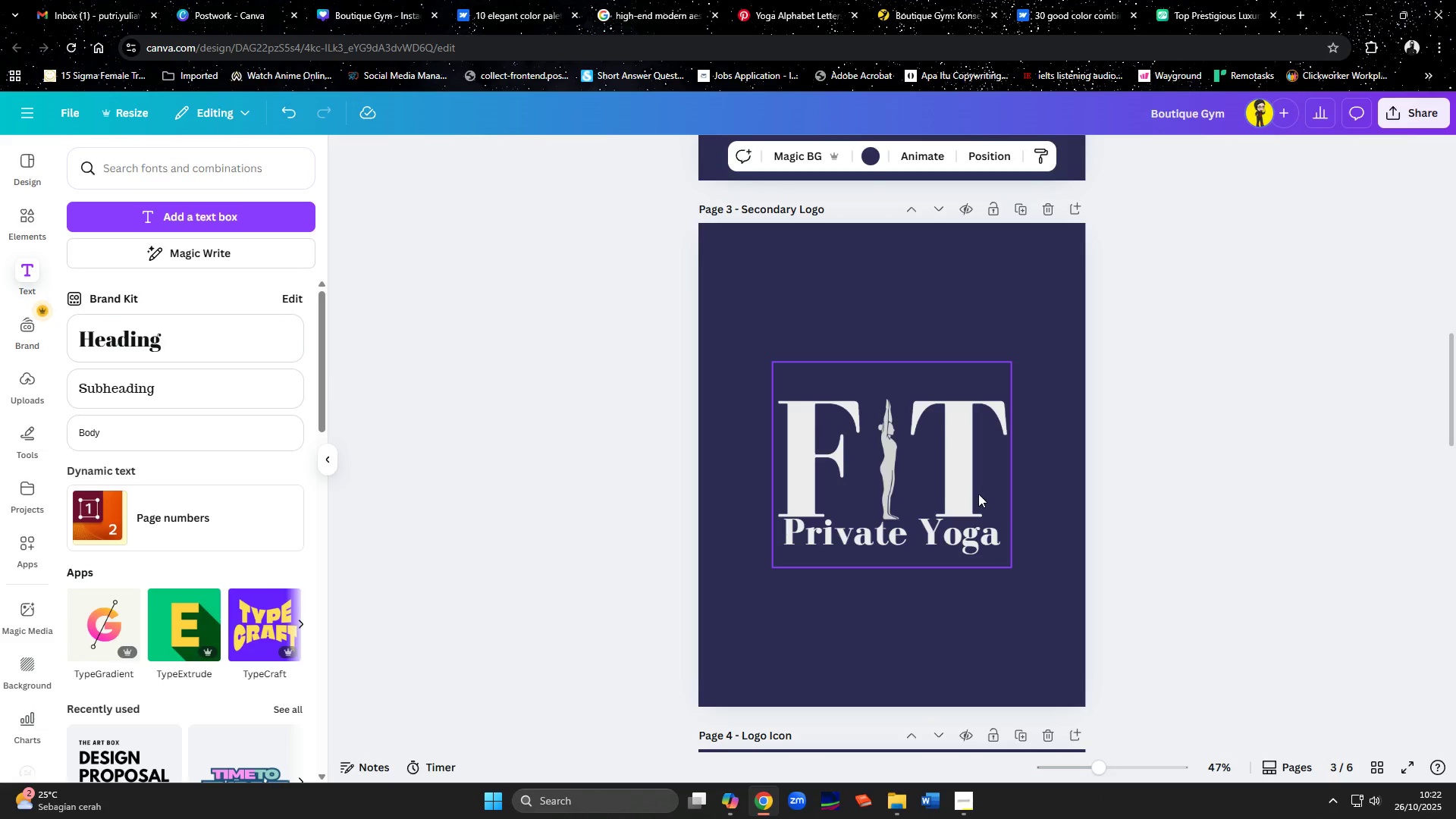 
left_click([889, 485])
 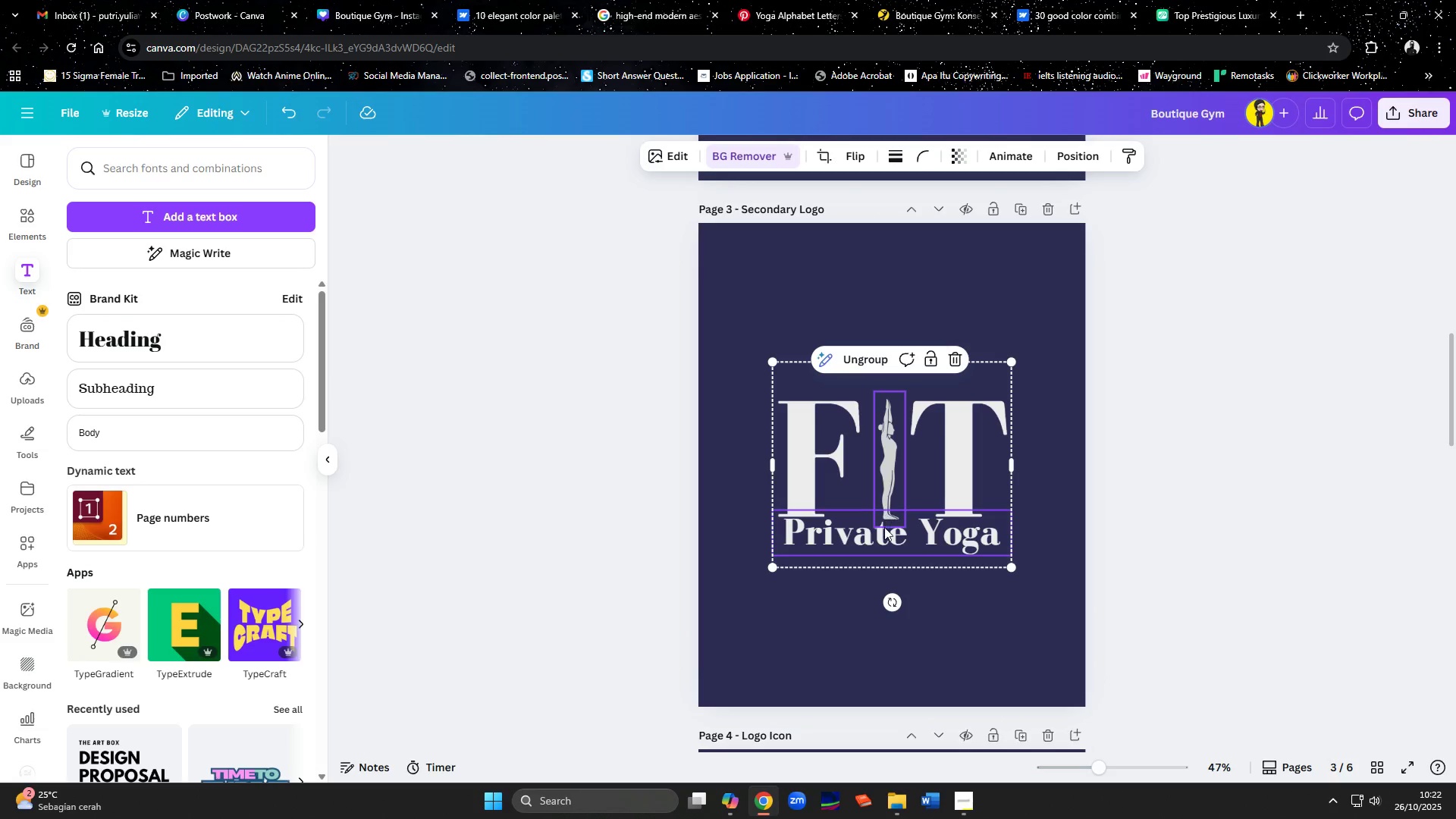 
hold_key(key=ShiftLeft, duration=0.77)
left_click([884, 531])
 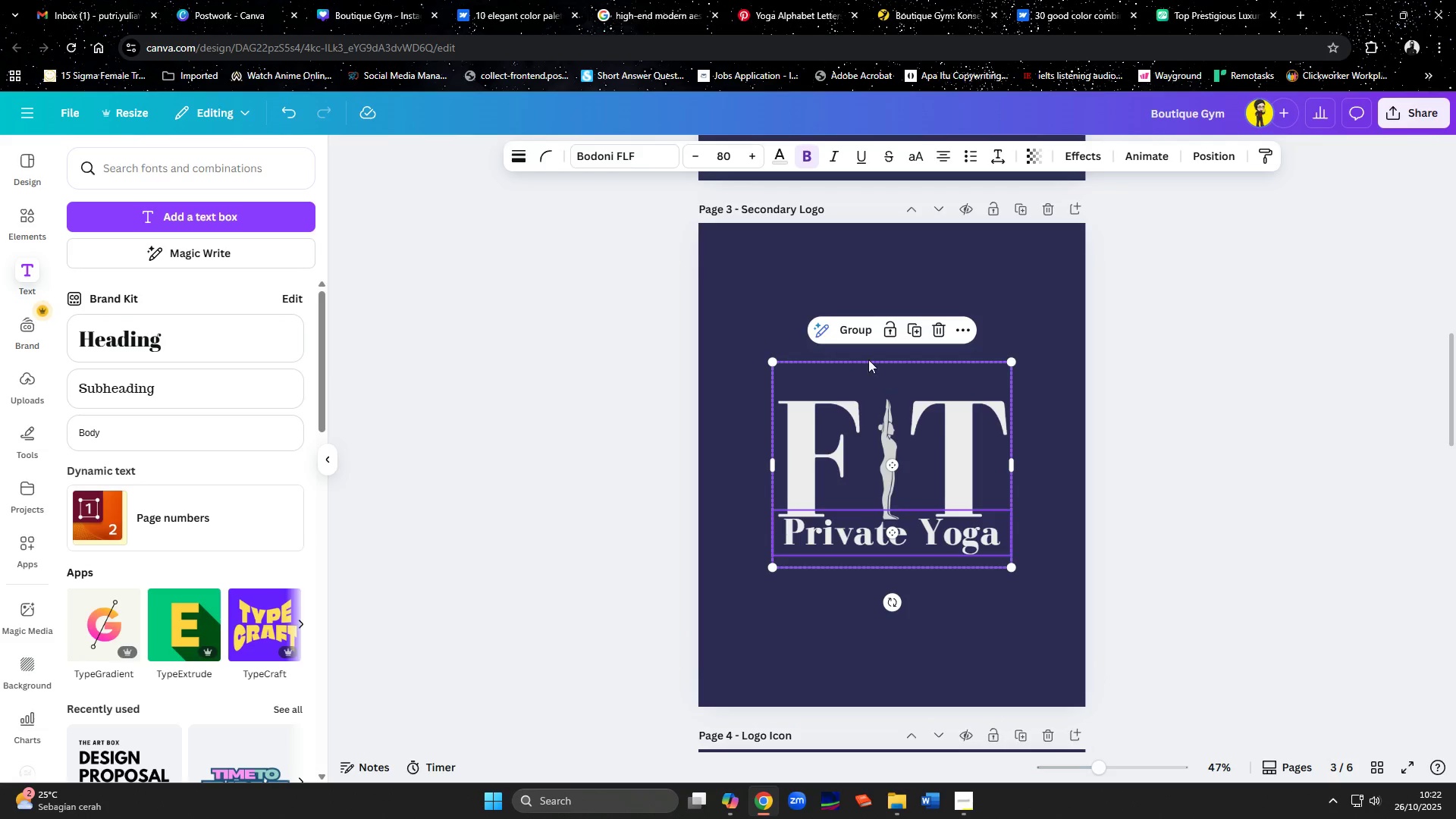 
left_click([861, 333])
 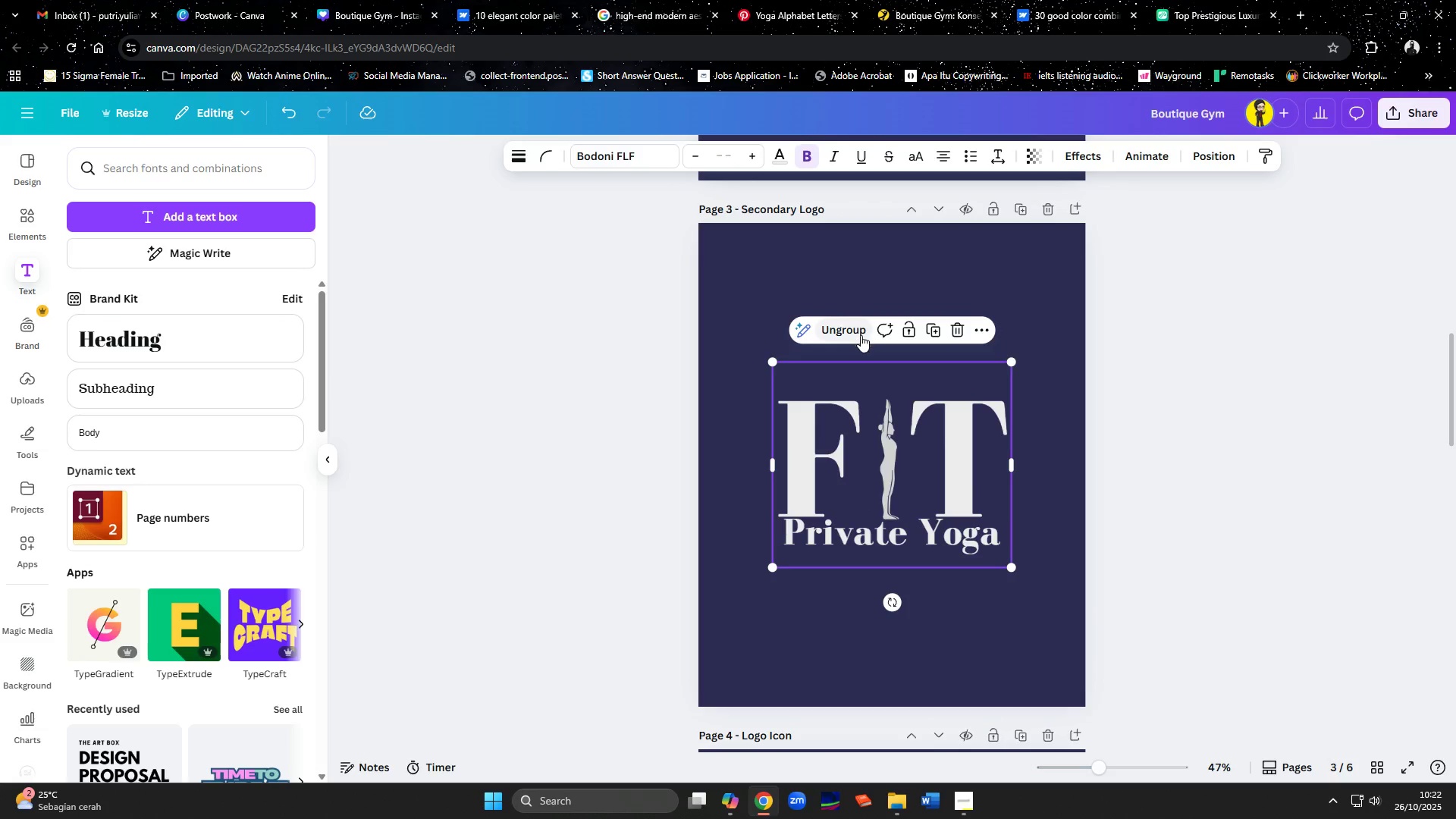 
hold_key(key=ControlLeft, duration=1.53)
 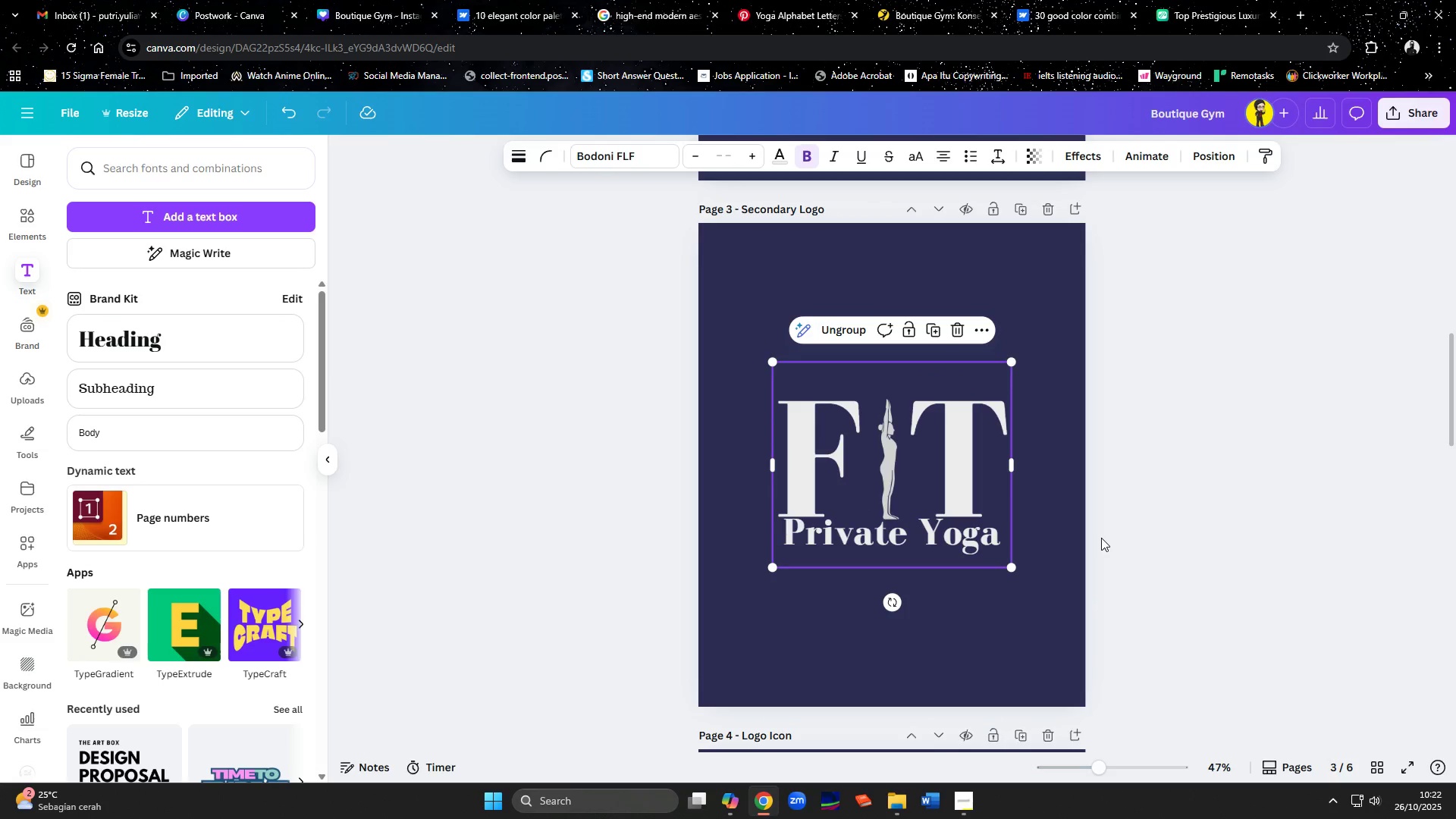 
hold_key(key=ControlLeft, duration=1.51)
 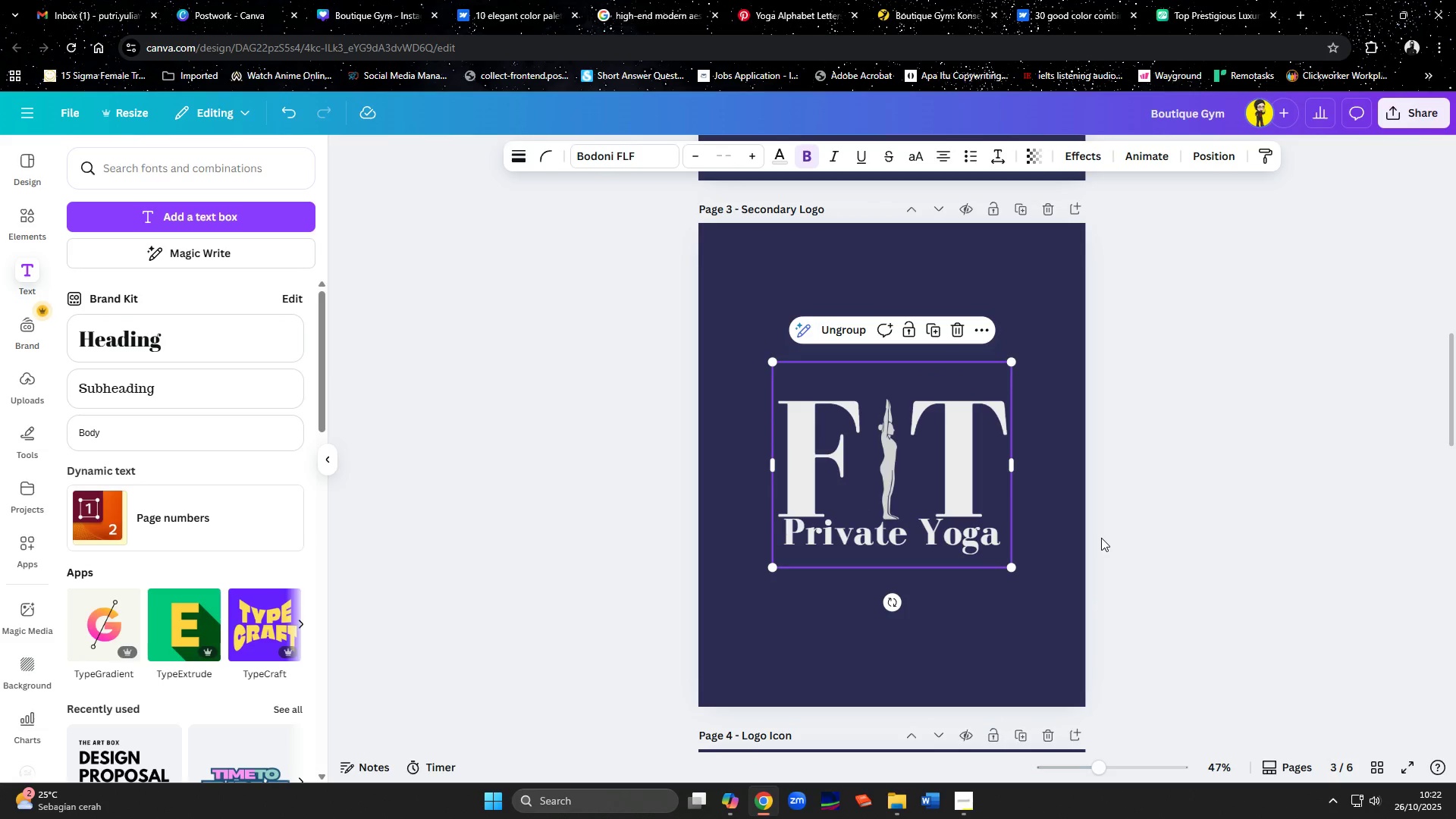 
hold_key(key=ControlLeft, duration=1.5)
 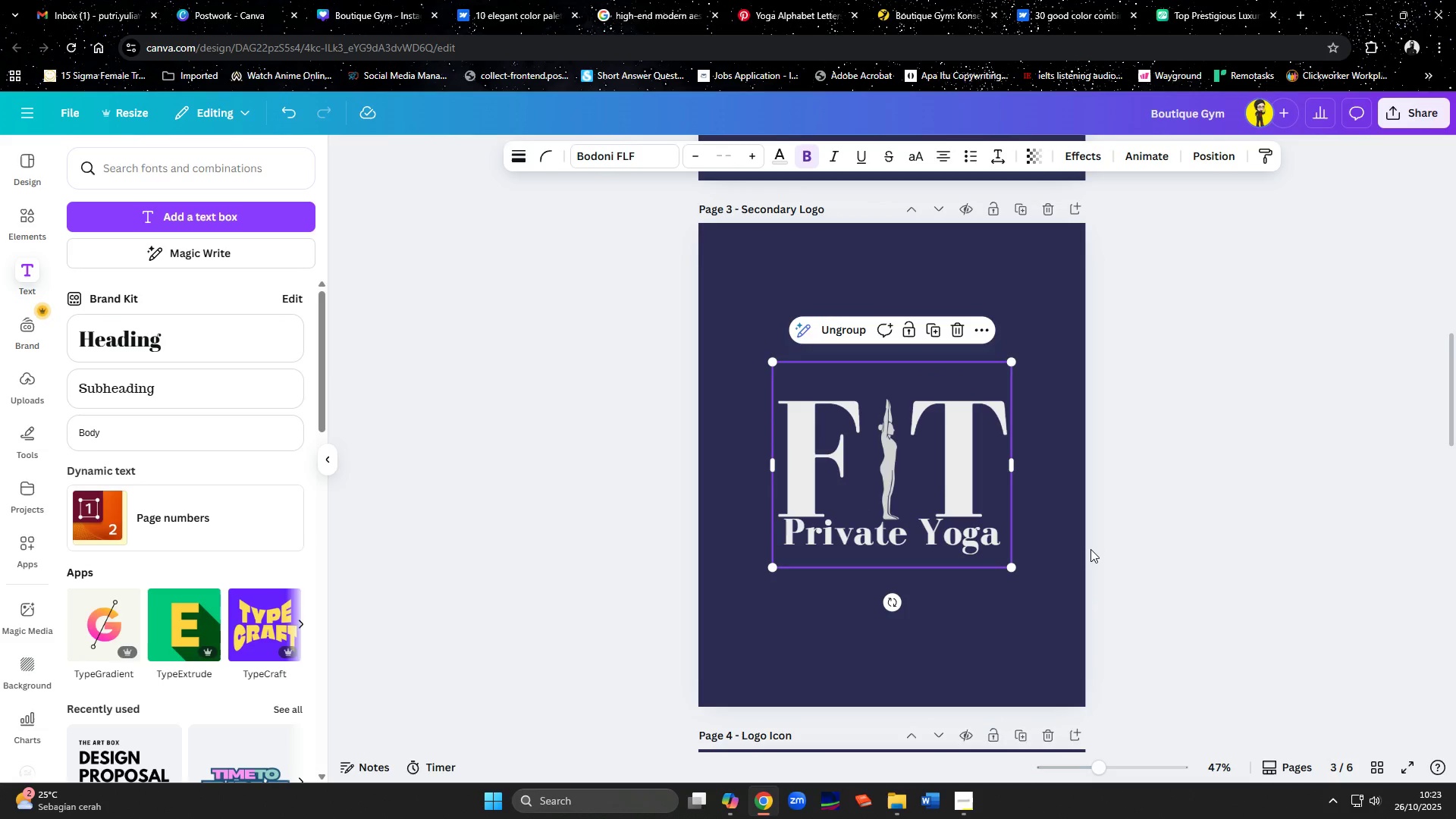 
scroll: coordinate [1090, 549], scroll_direction: up, amount: 5.0
 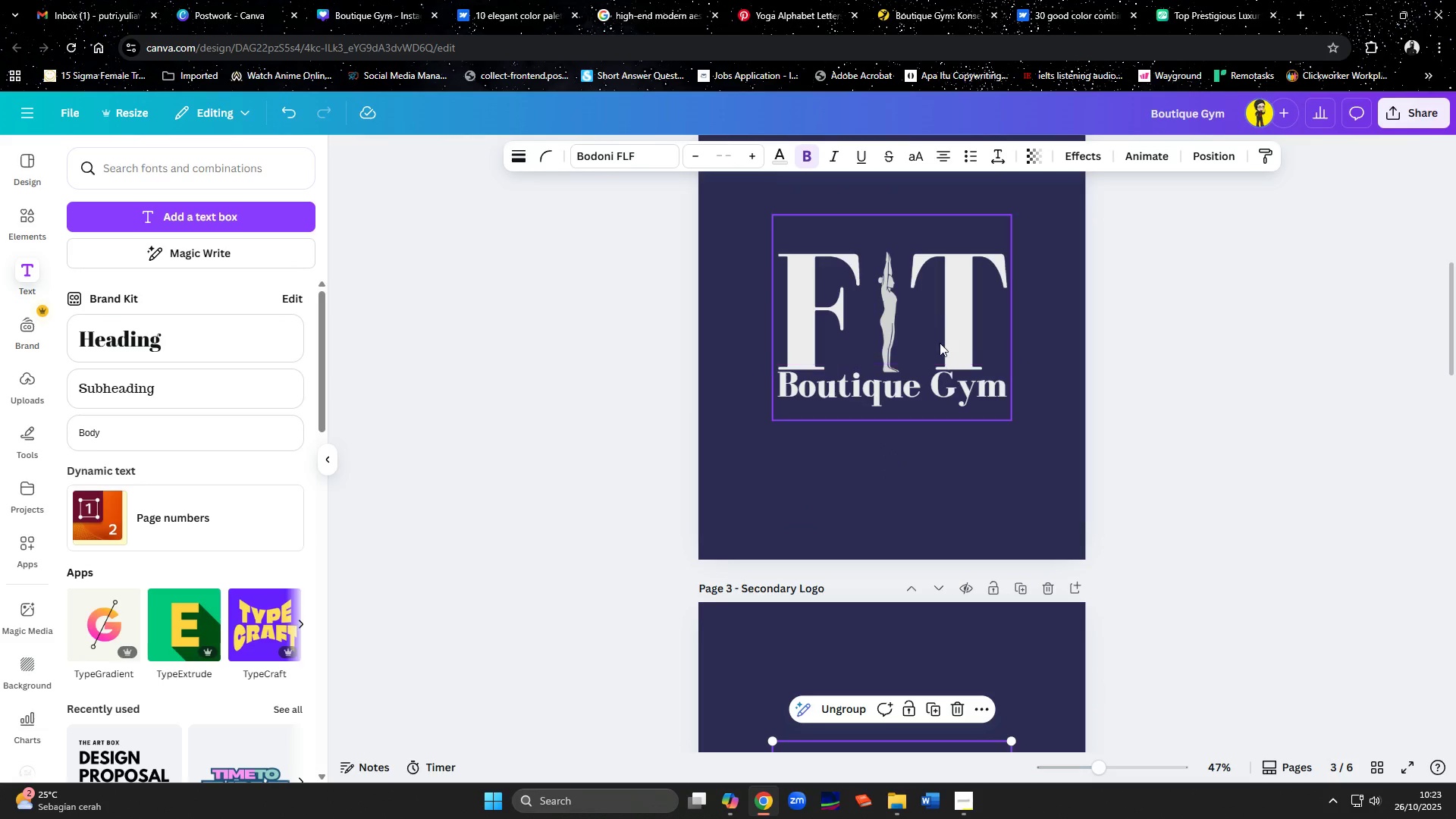 
left_click([940, 343])
 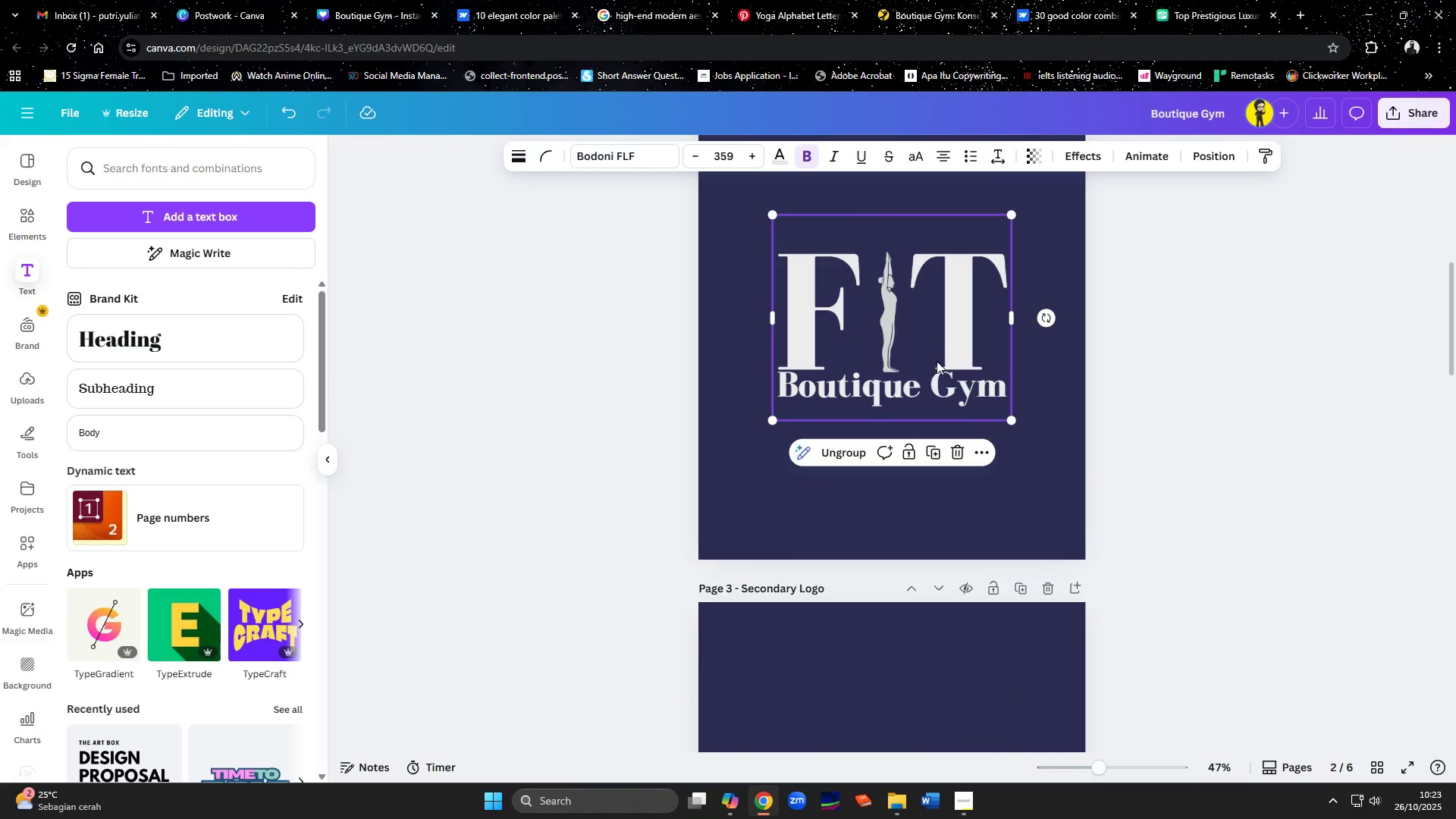 
hold_key(key=ShiftLeft, duration=0.52)
left_click([937, 384])
 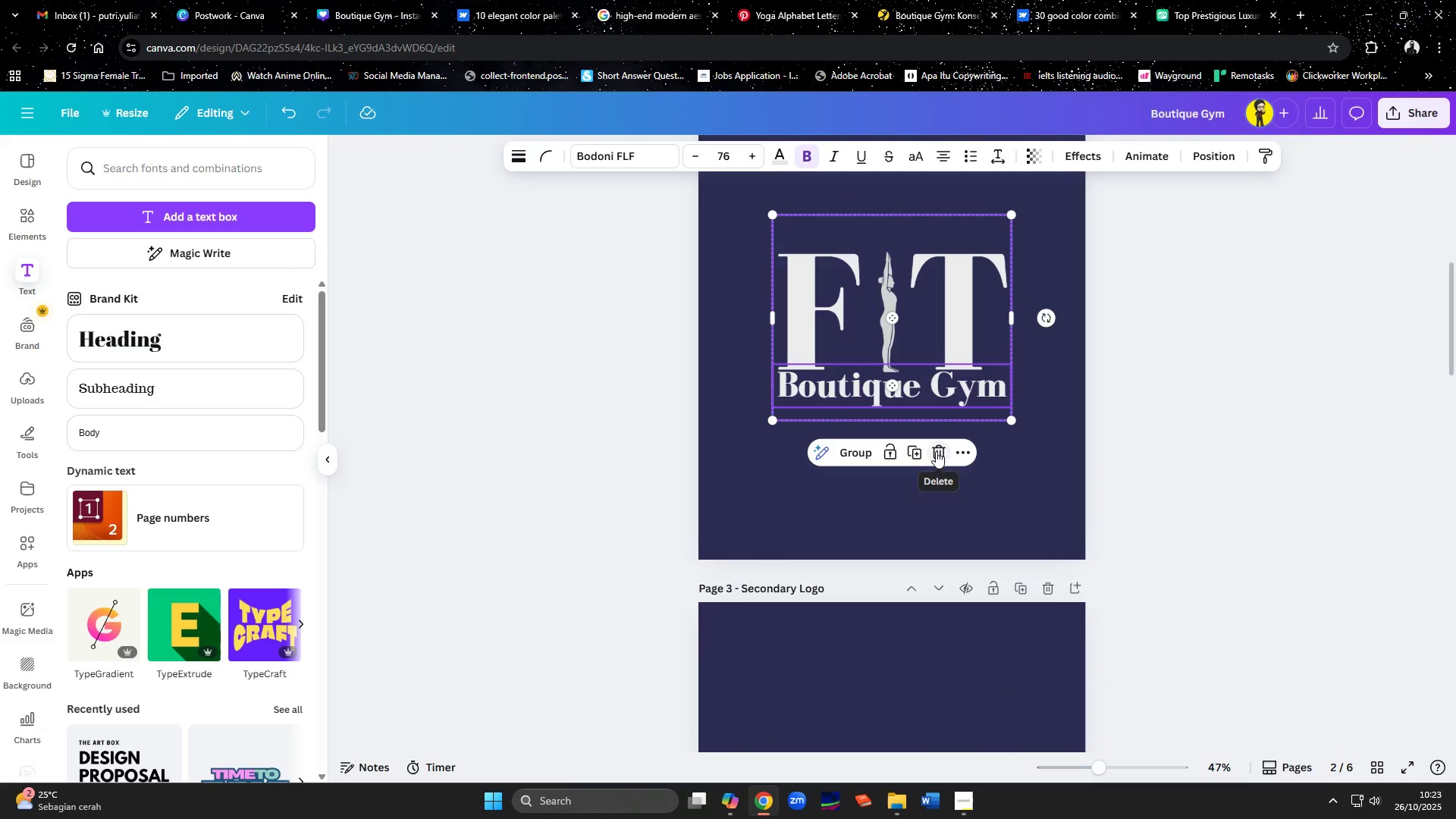 
left_click([915, 451])
 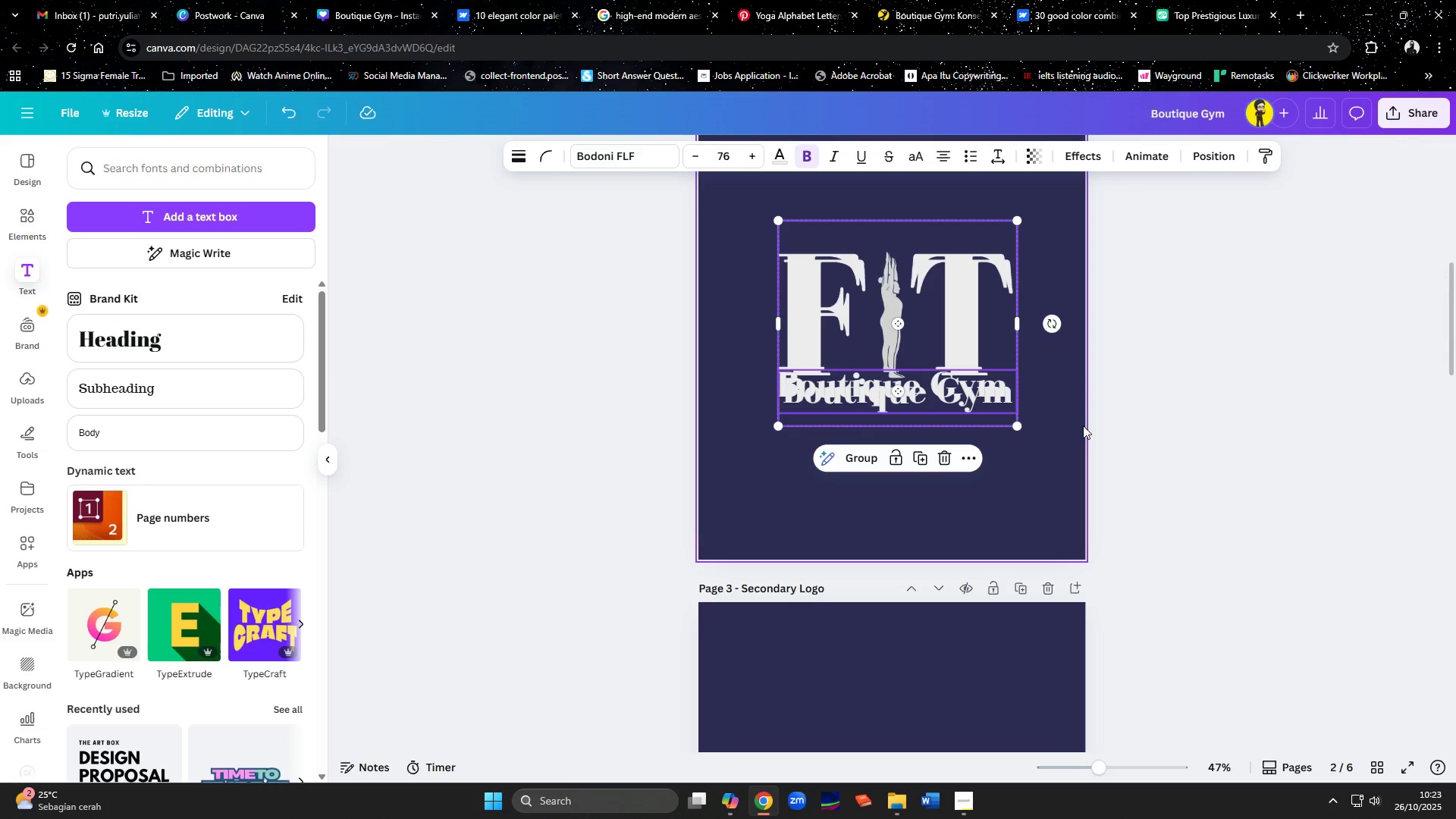 
key(Control+Z)
 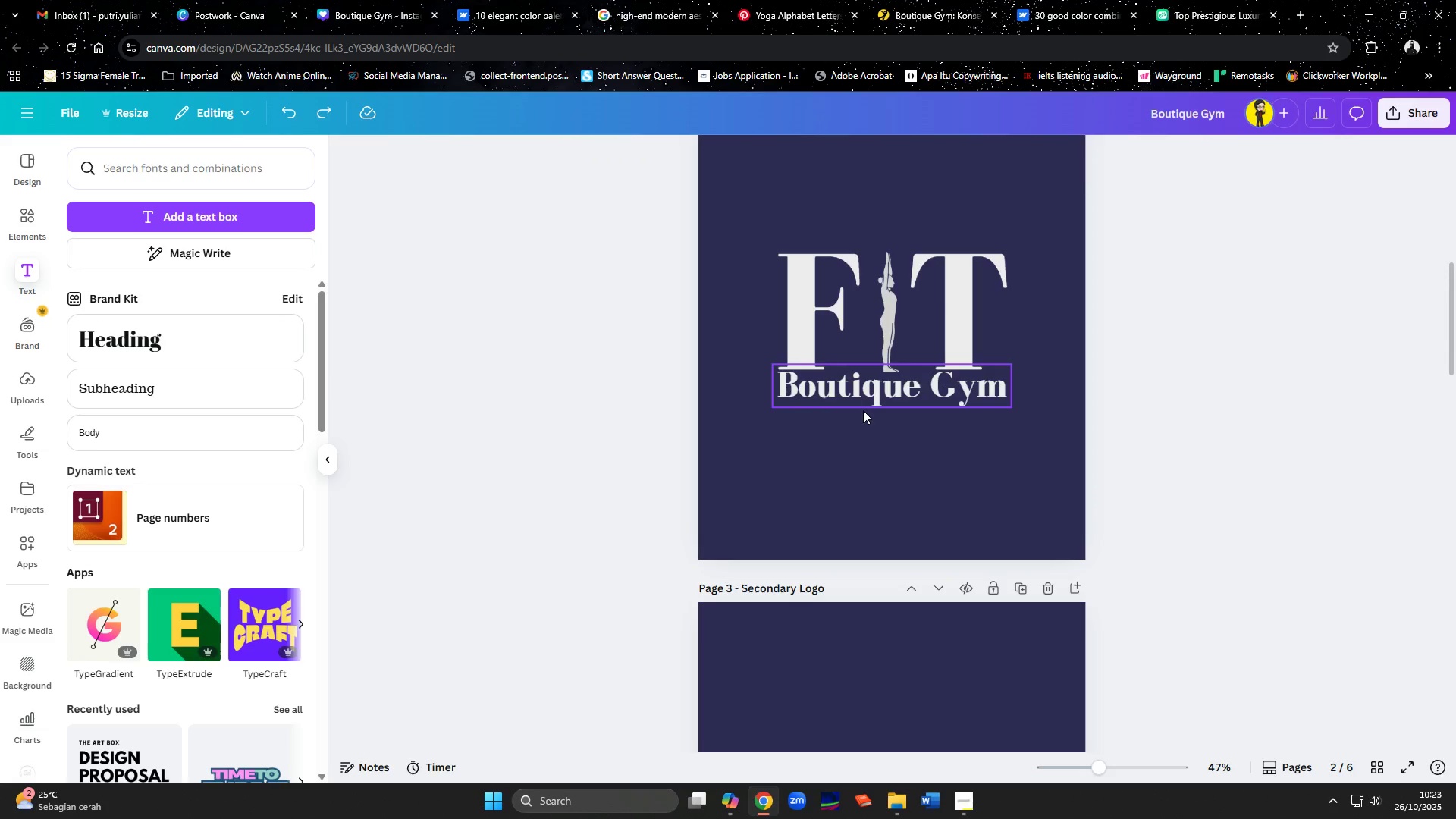 
left_click([864, 395])
 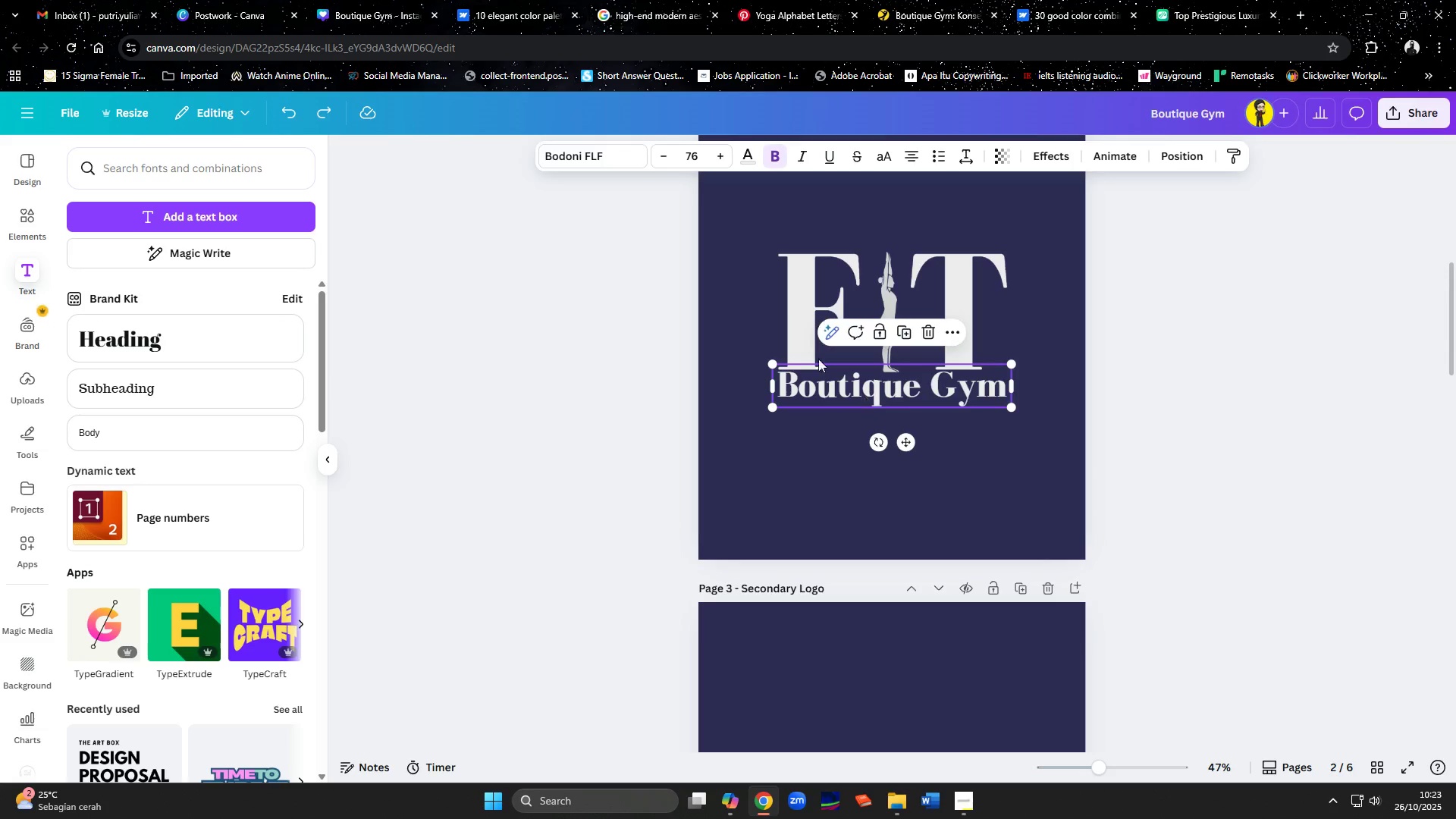 
hold_key(key=ShiftLeft, duration=0.54)
left_click([815, 290])
 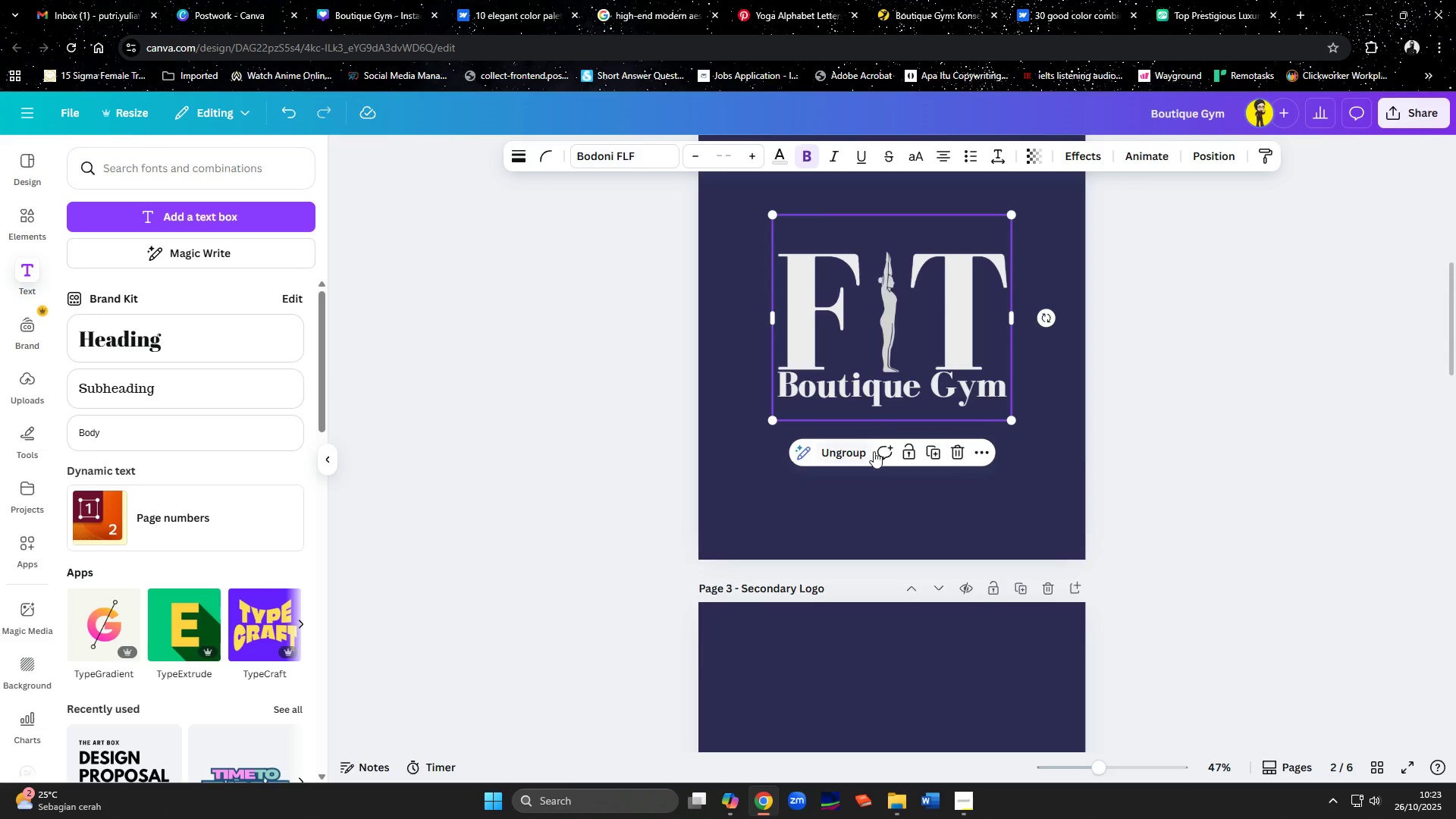 
double_click([1078, 451])
 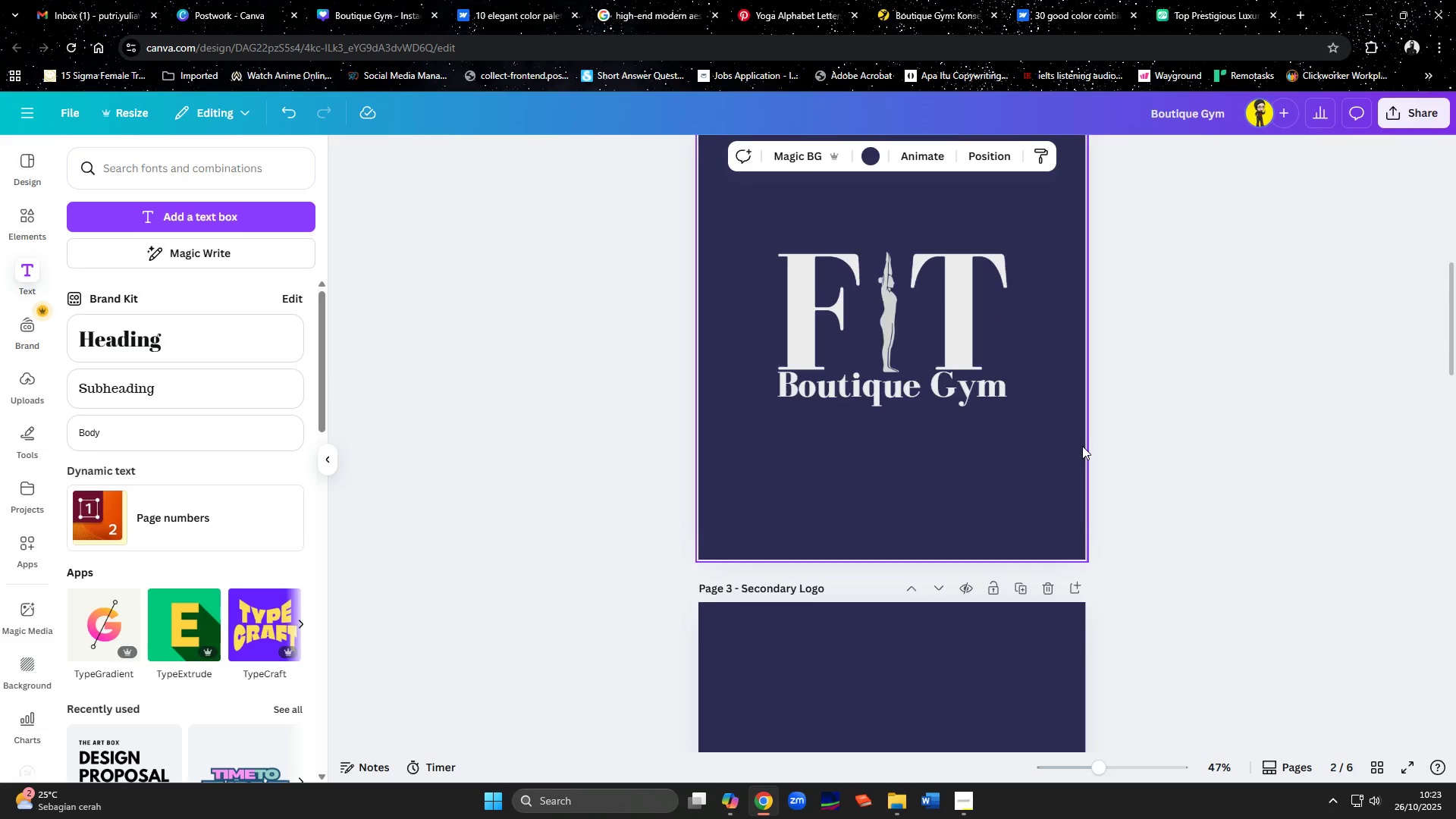 
scroll: coordinate [1068, 500], scroll_direction: down, amount: 11.0
 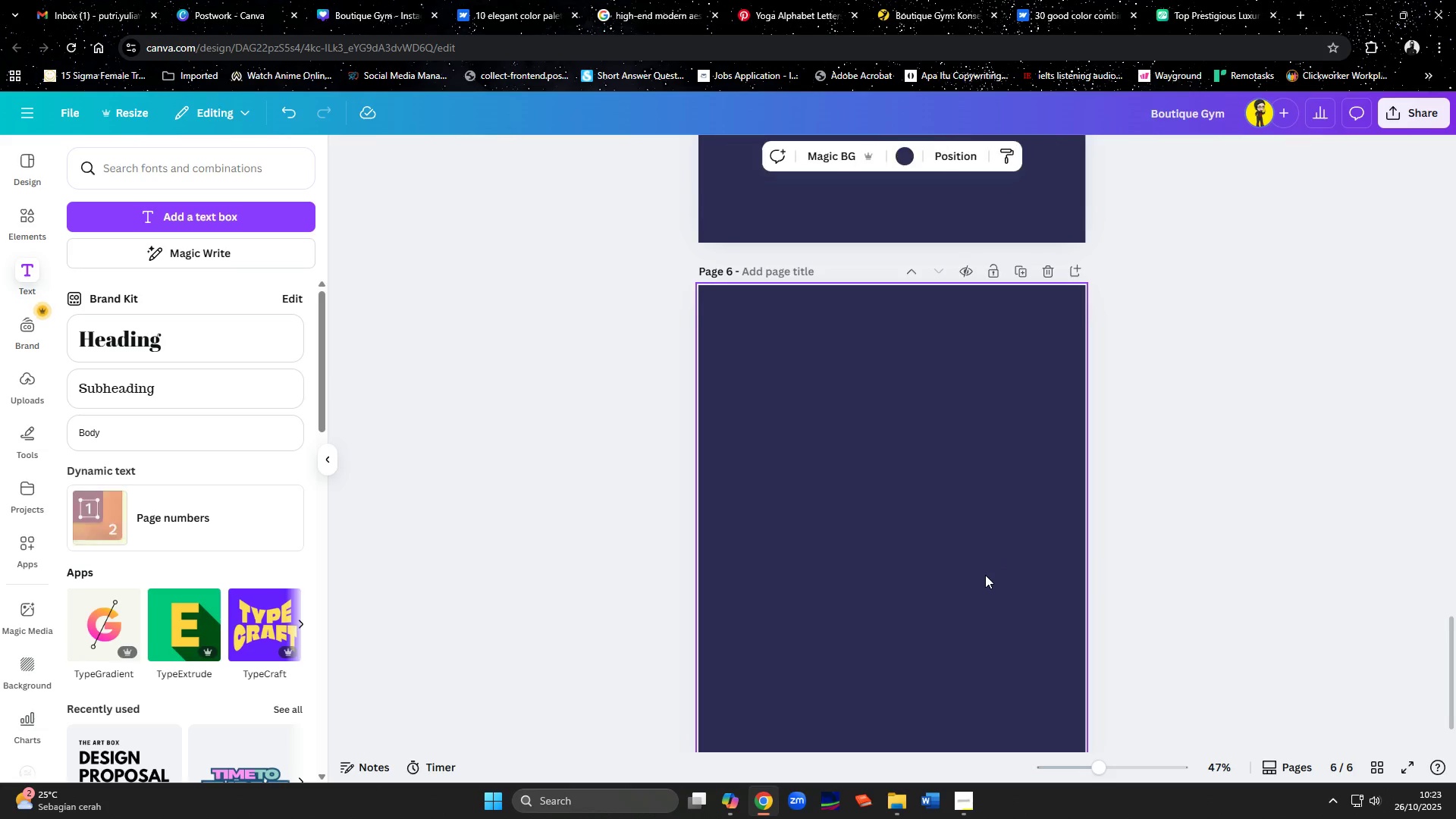 
left_click([985, 575])
 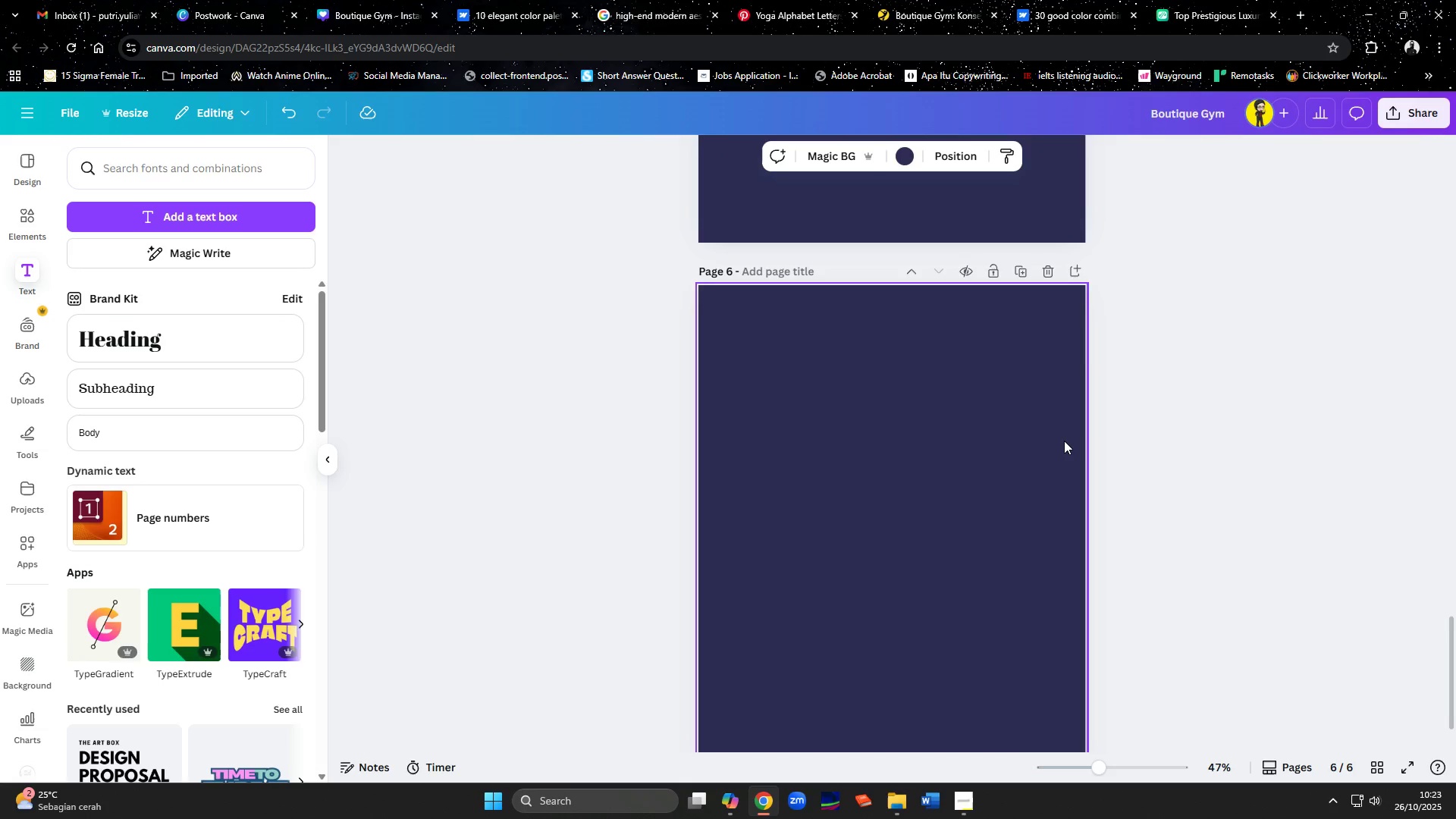 
scroll: coordinate [1064, 441], scroll_direction: up, amount: 6.0
 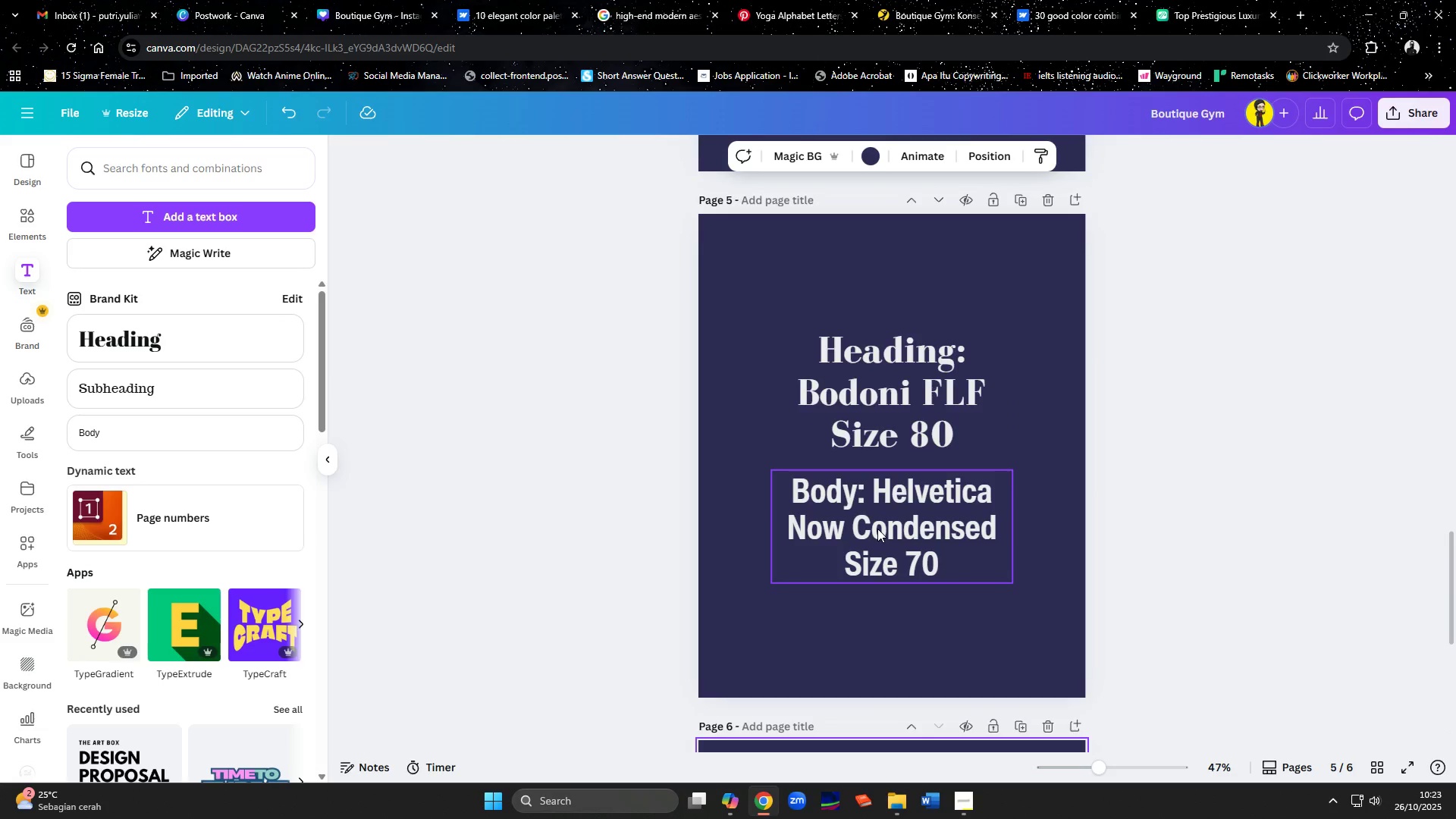 
left_click([874, 386])
 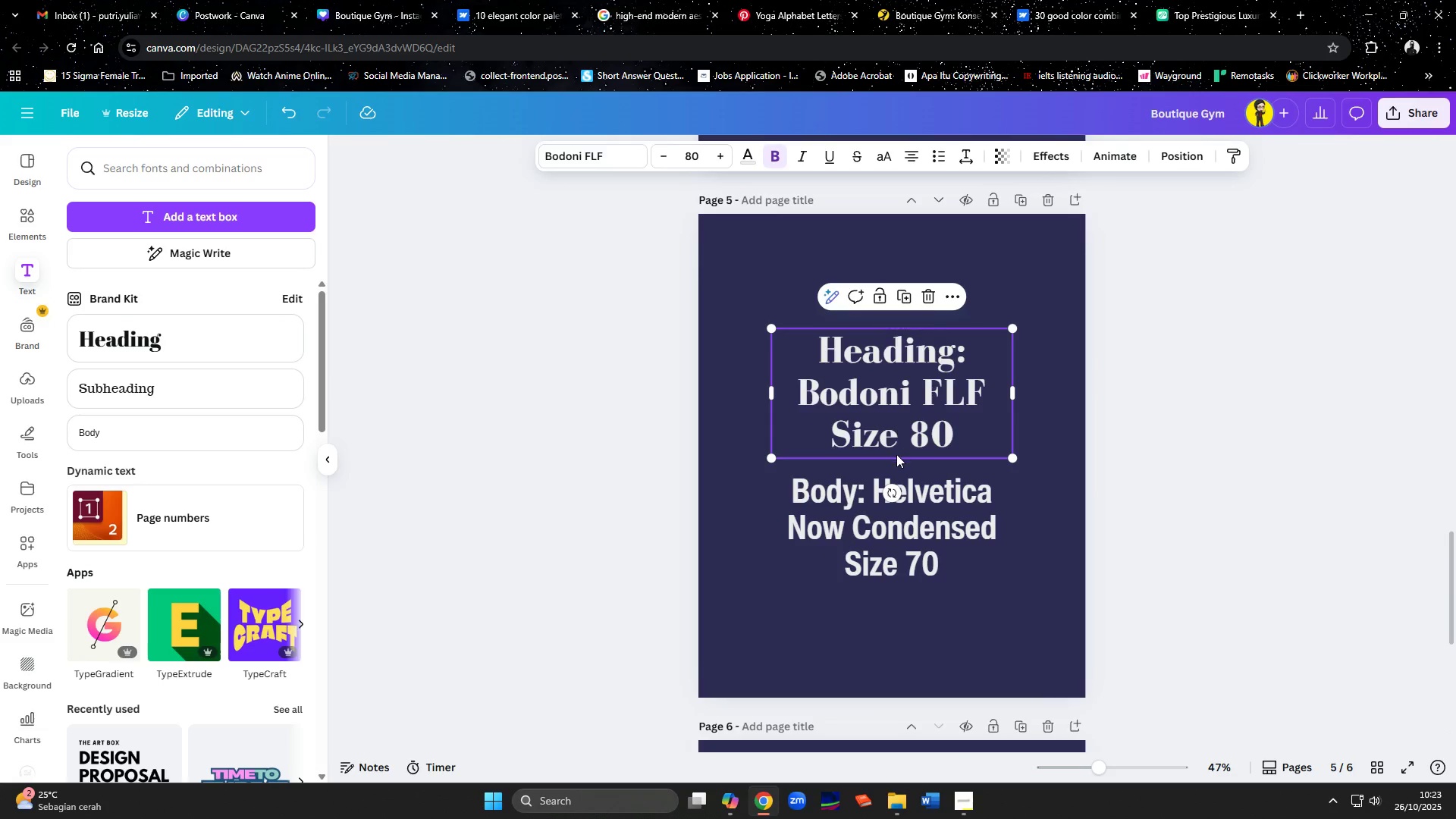 
key(Control+C)
 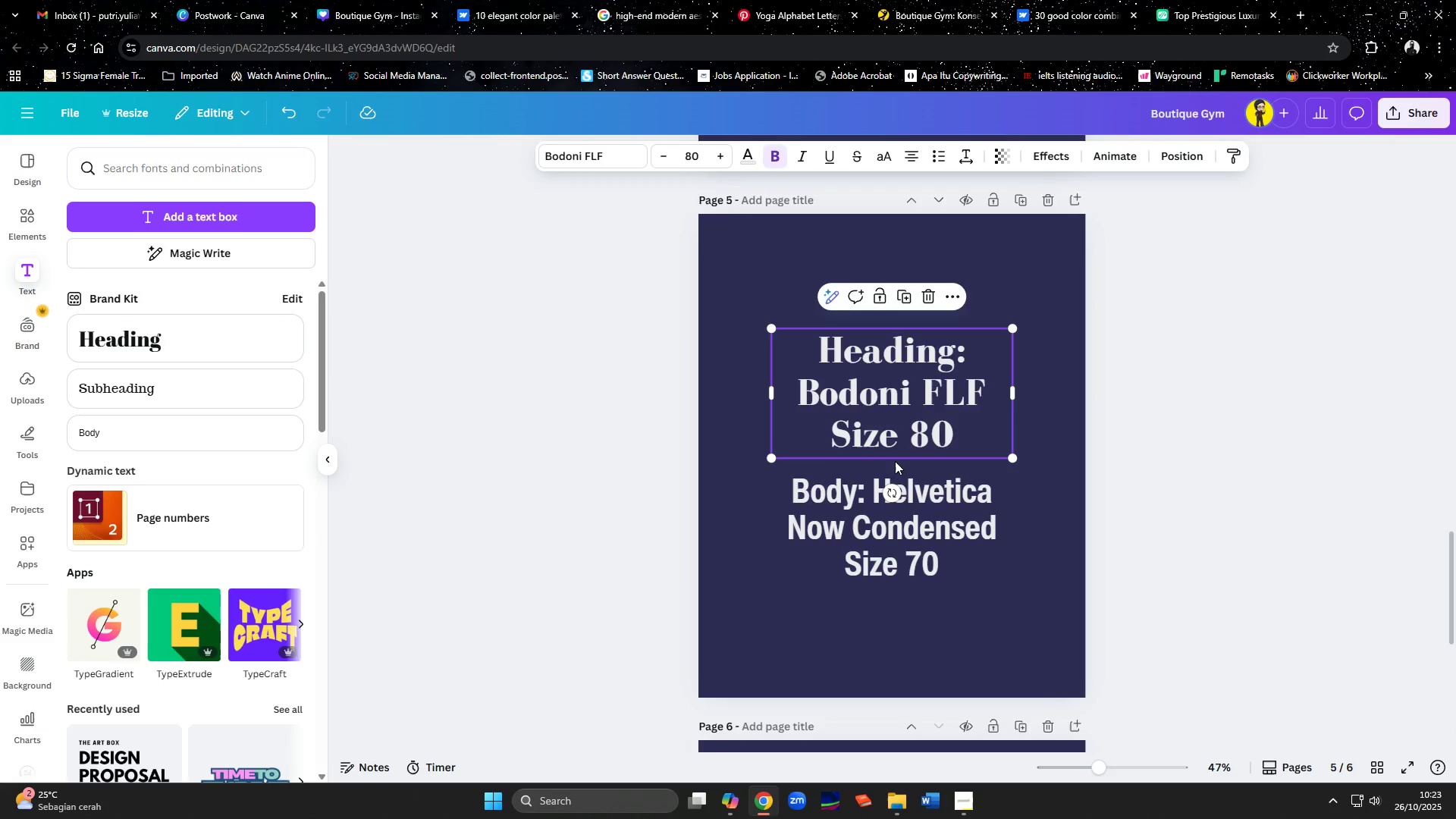 
scroll: coordinate [889, 502], scroll_direction: down, amount: 9.0
 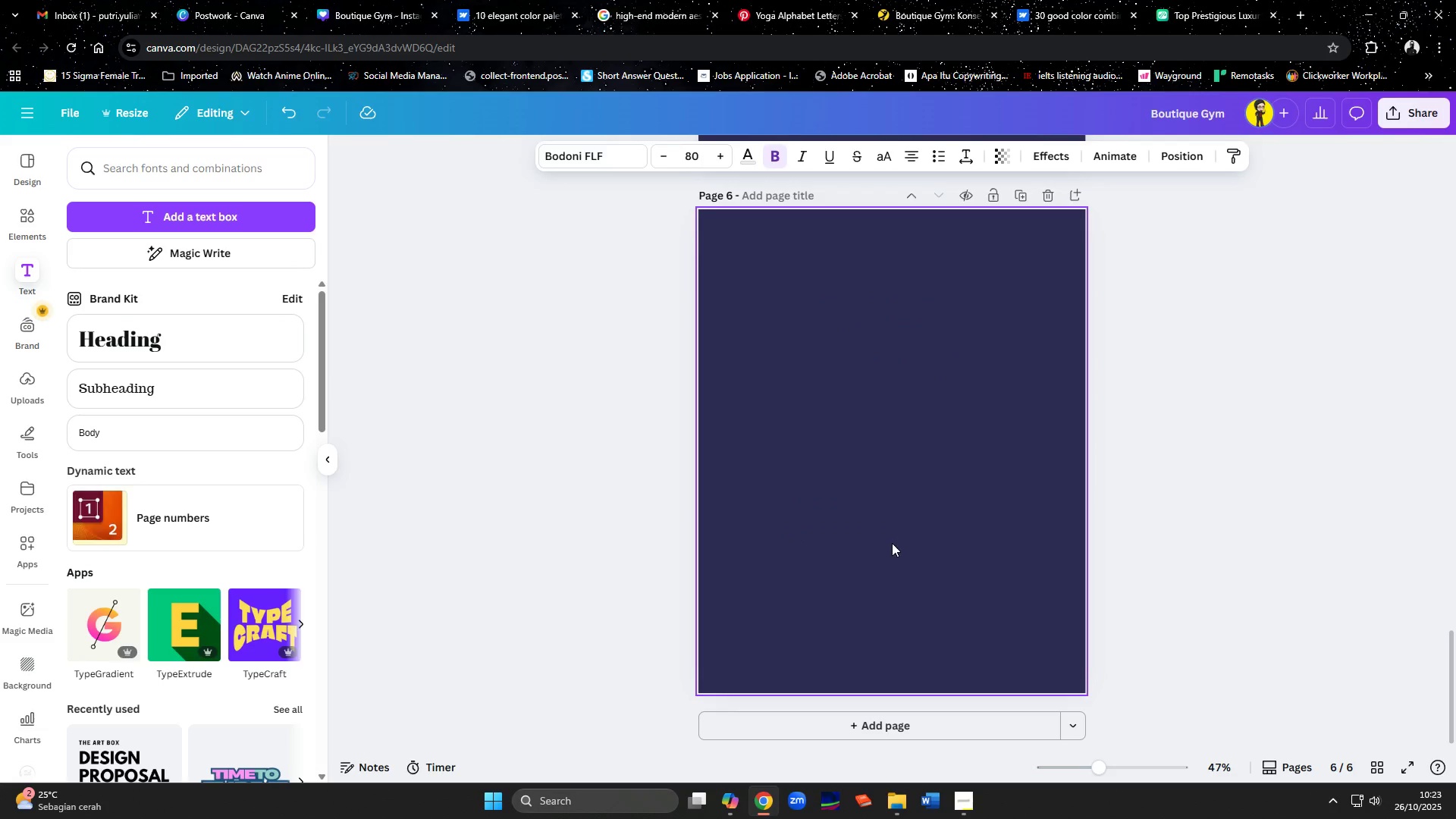 
left_click([892, 543])
 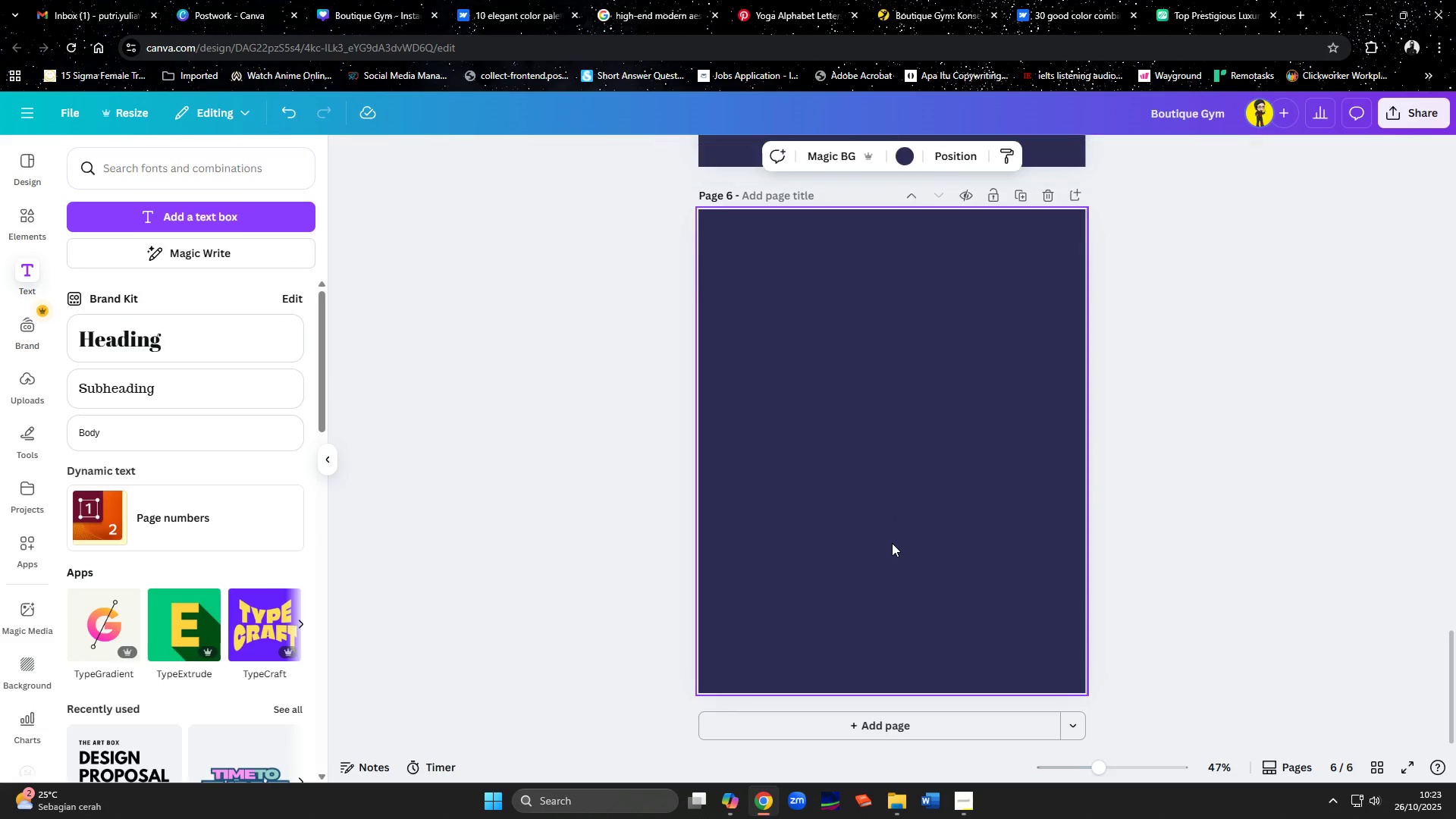 
key(Control+ControlLeft)
 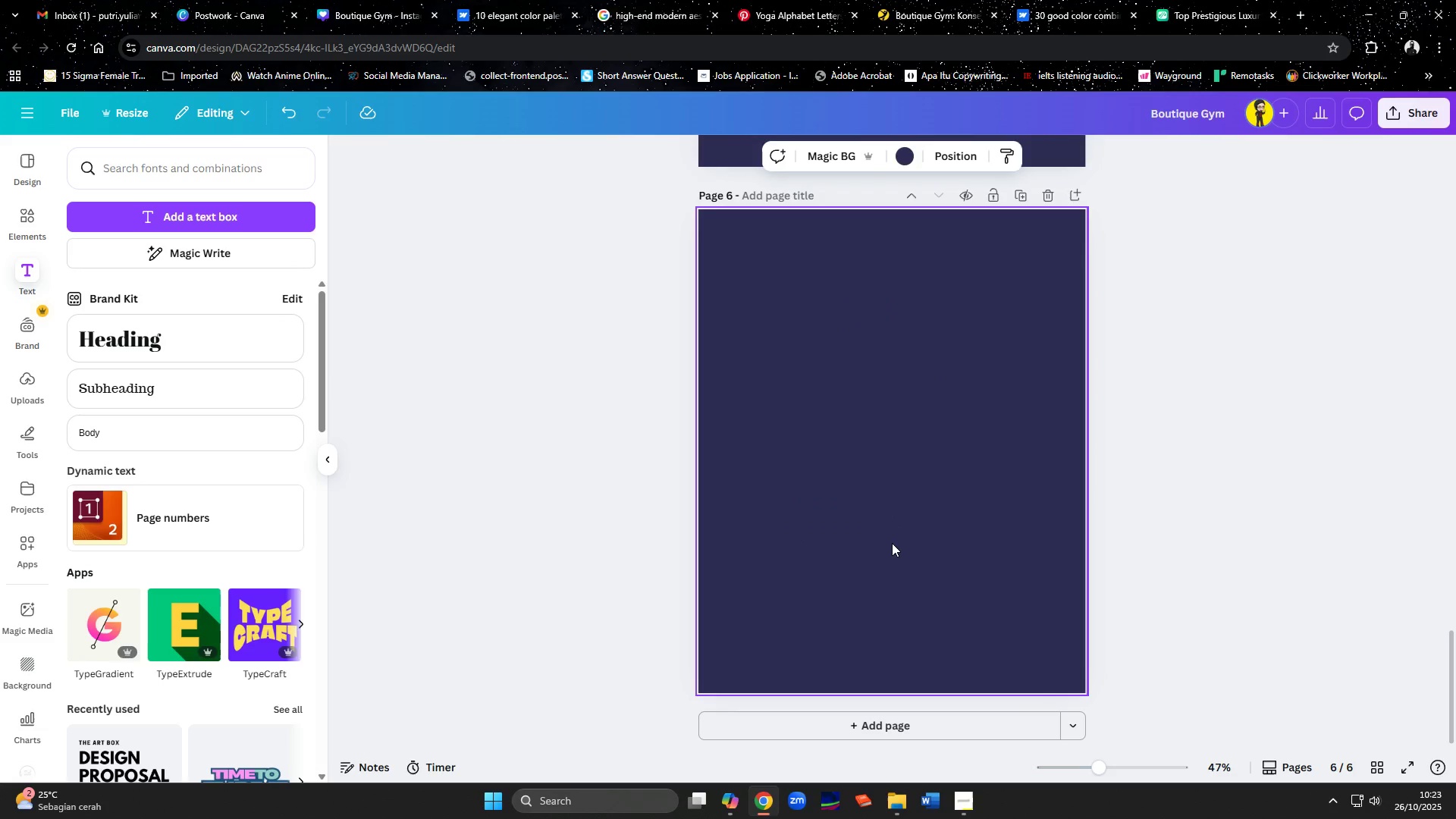 
key(Control+V)
 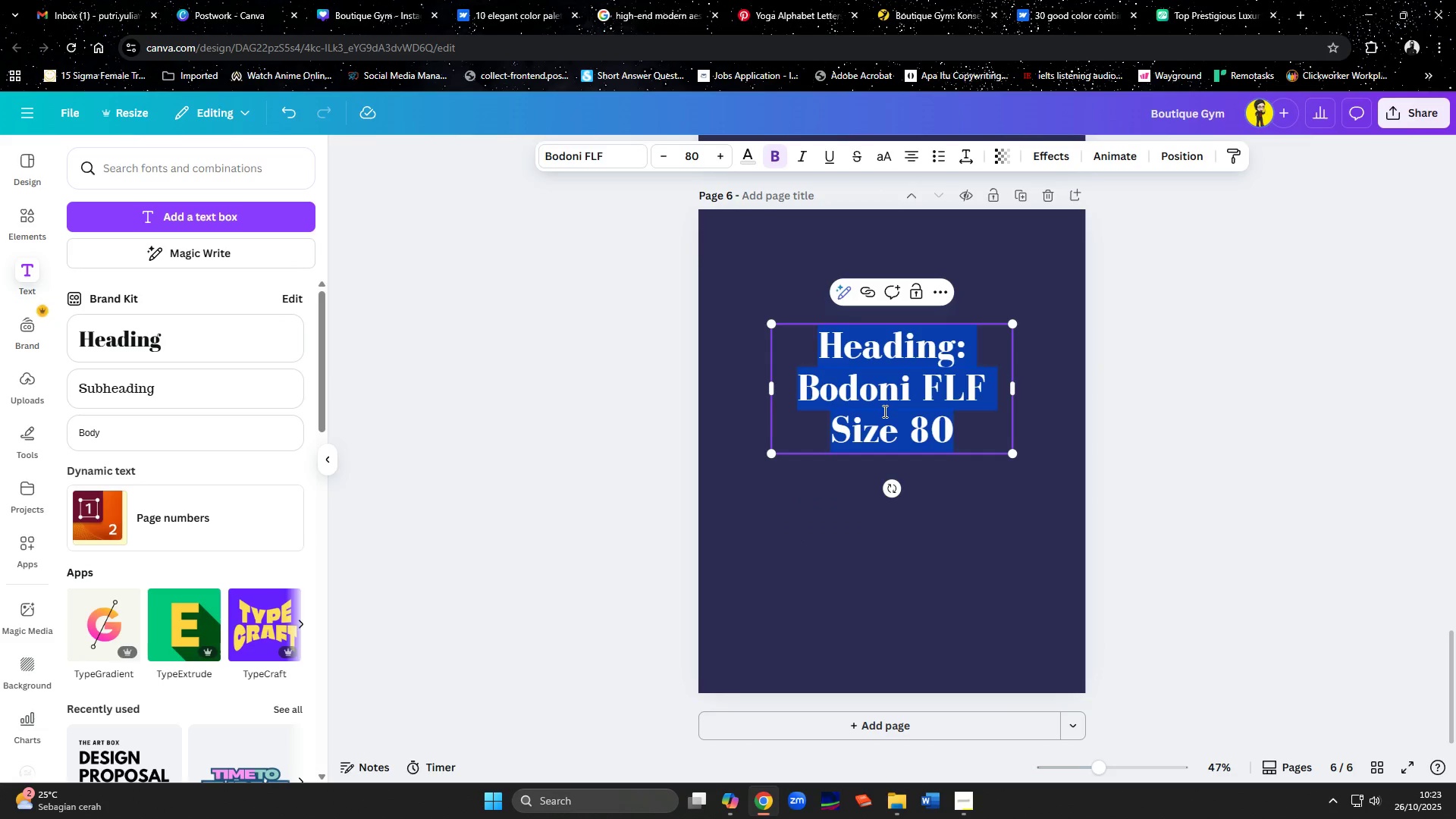 
type(Coming Soon)
 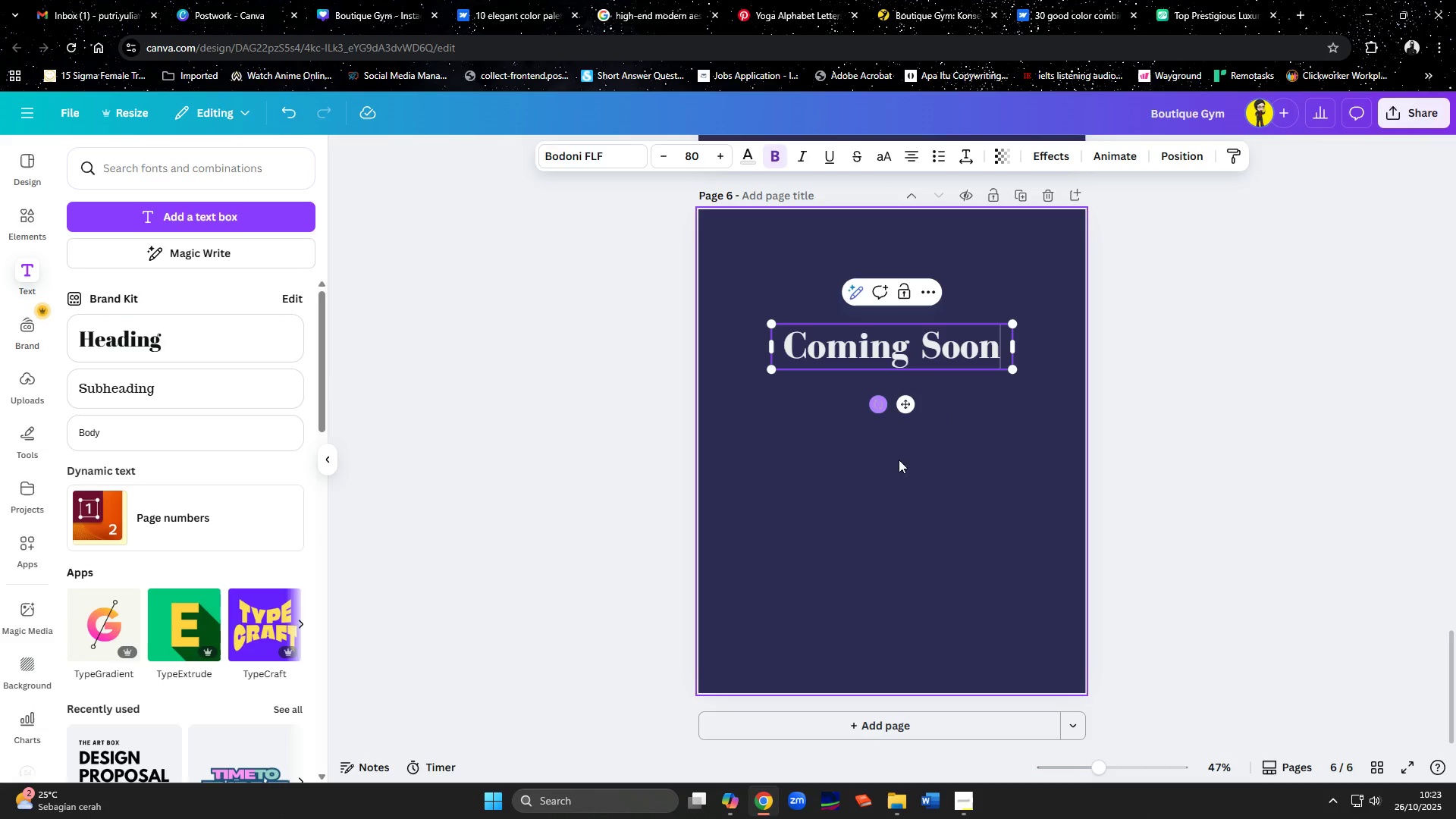 
left_click([899, 513])
 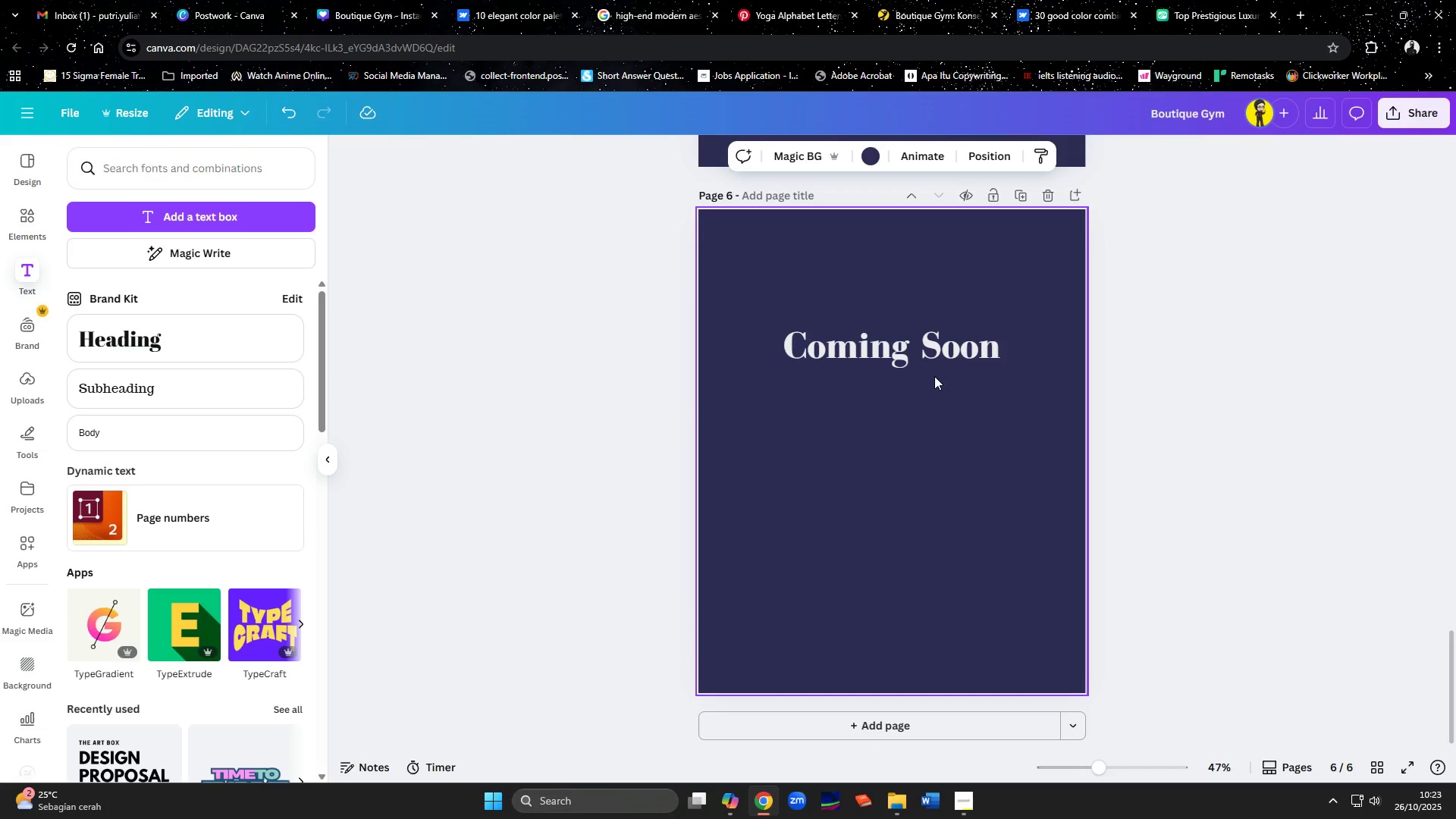 
left_click_drag(start_coordinate=[928, 368], to_coordinate=[924, 300])
 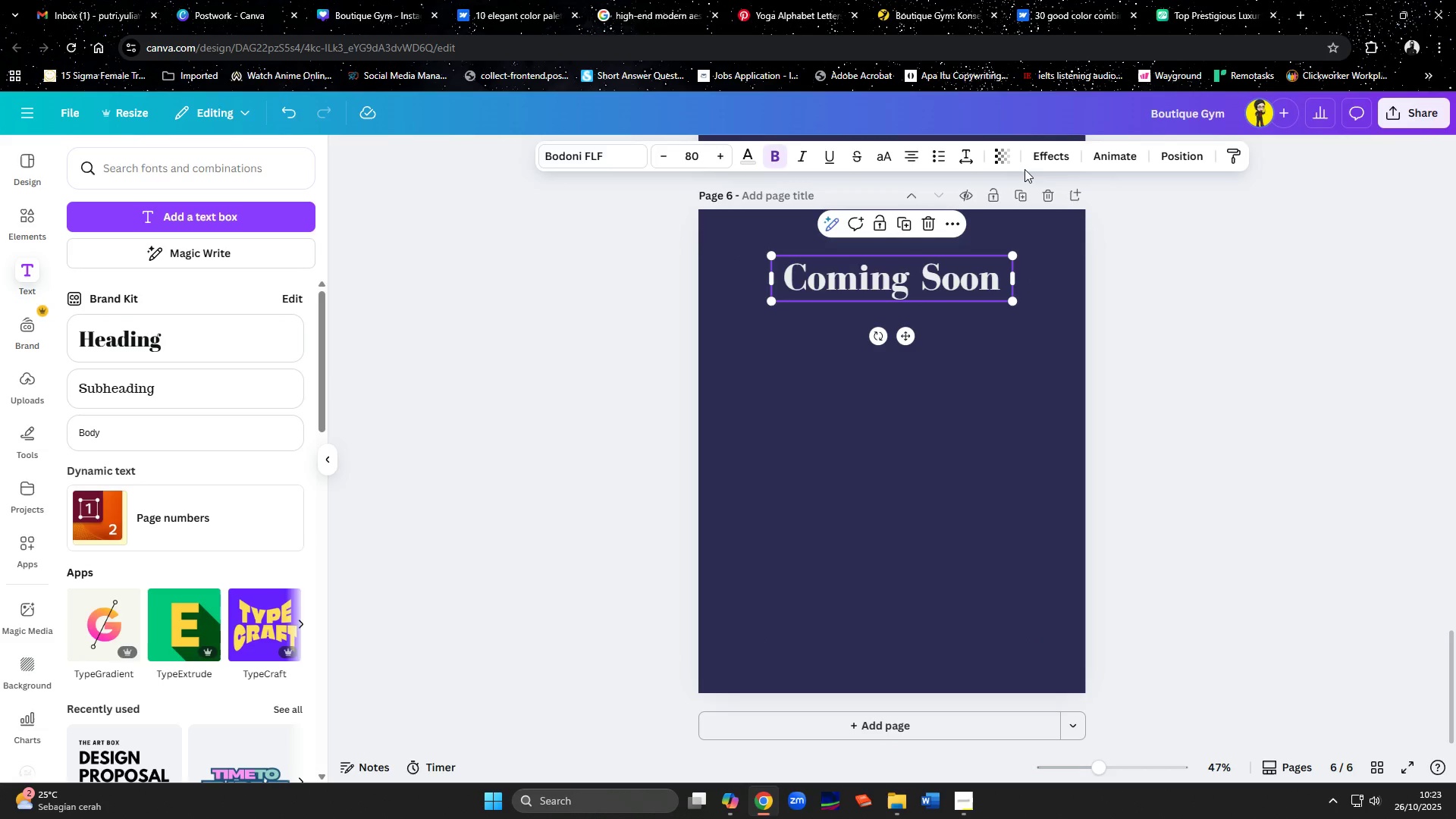 
left_click([1037, 158])
 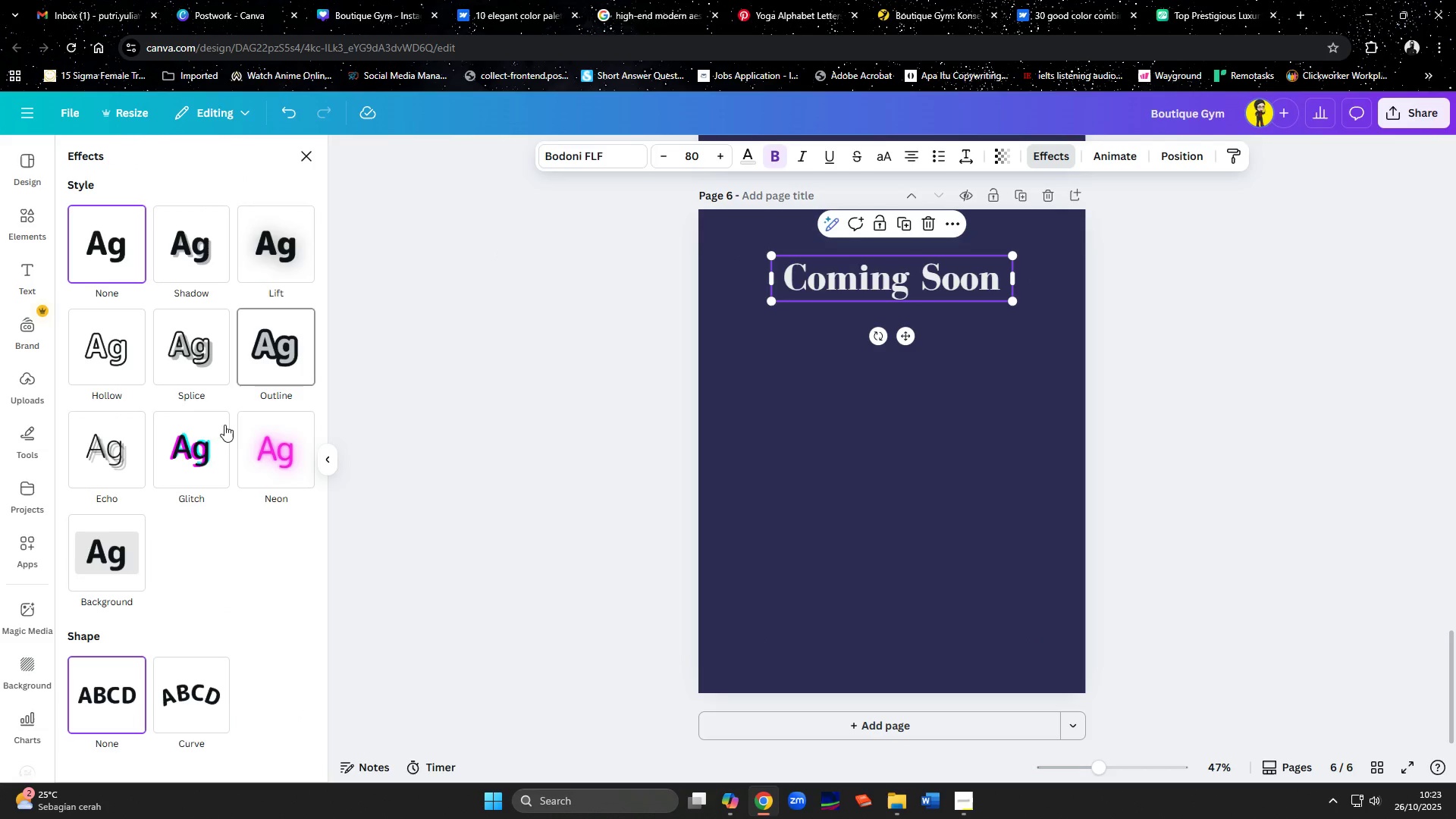 
left_click([124, 542])
 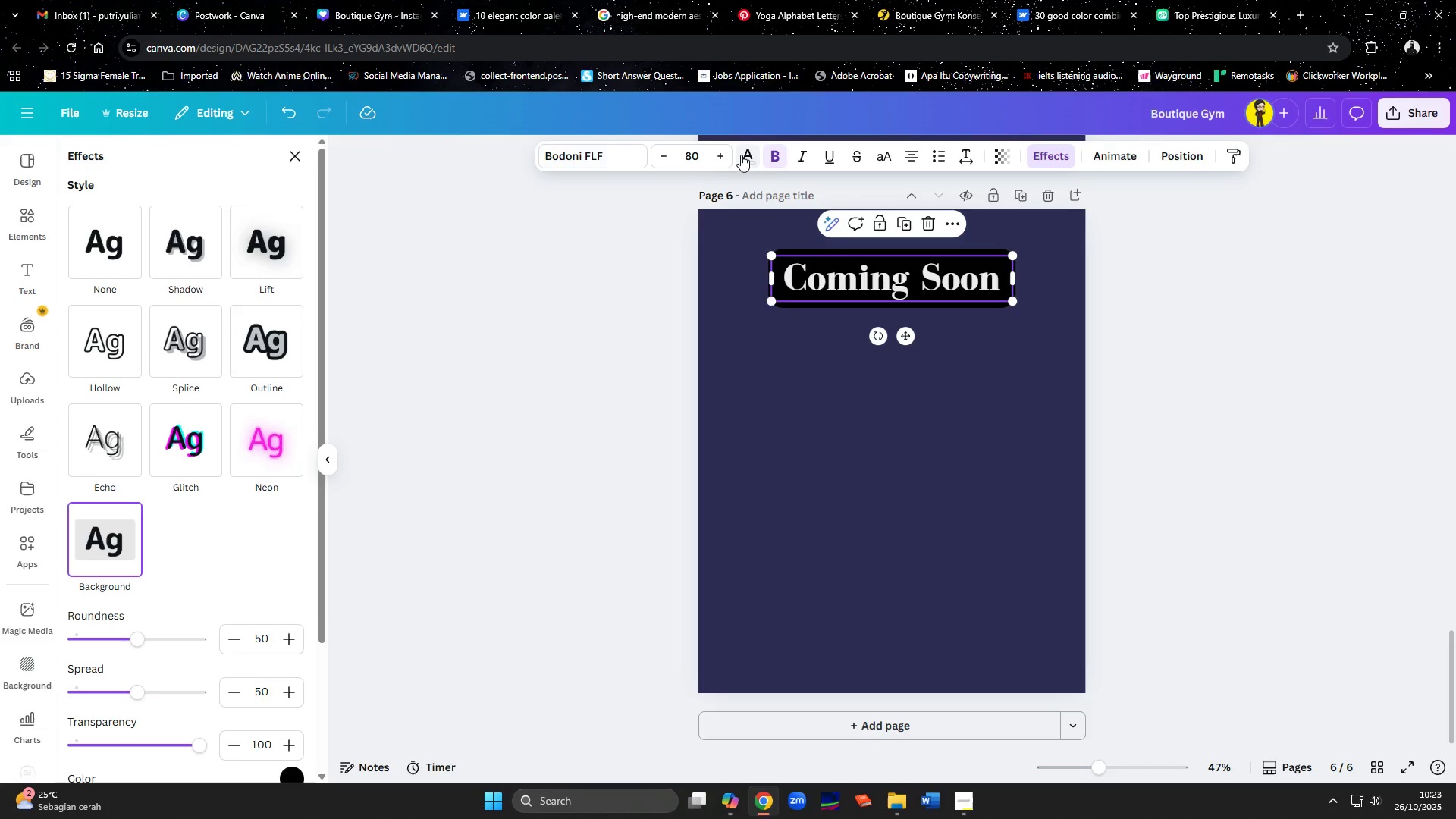 
left_click([742, 155])
 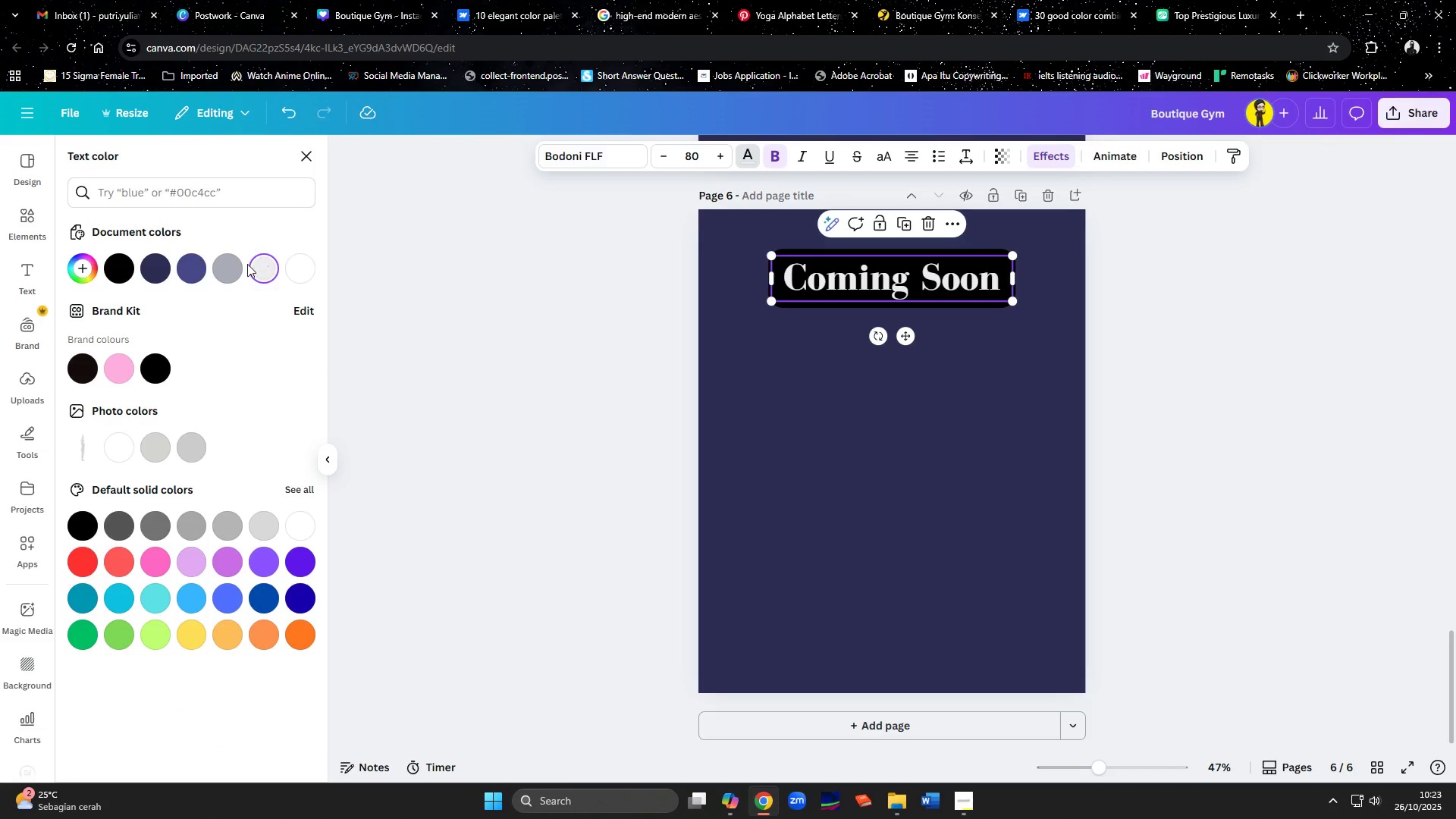 
left_click([231, 271])
 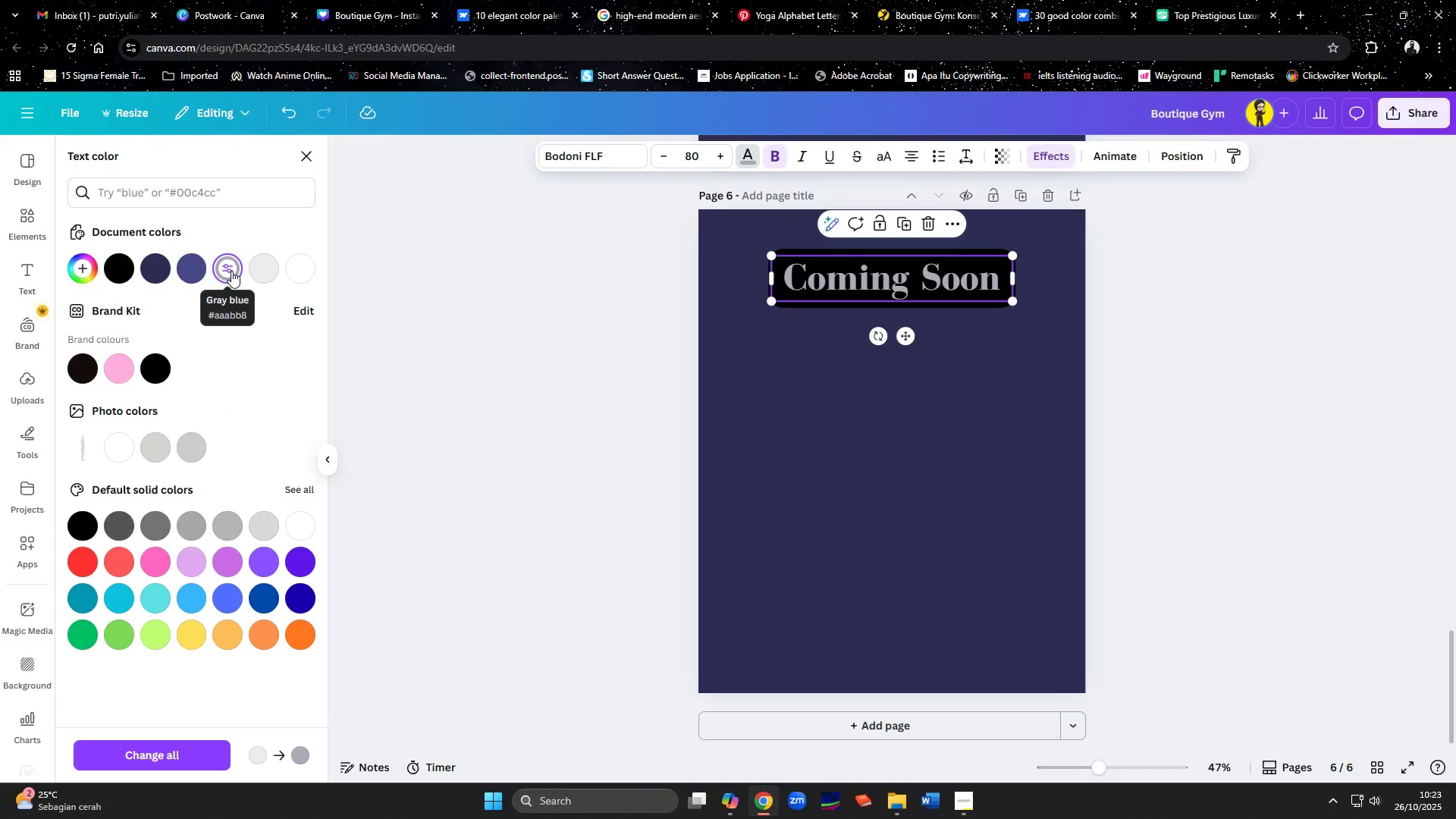 
left_click([231, 271])
 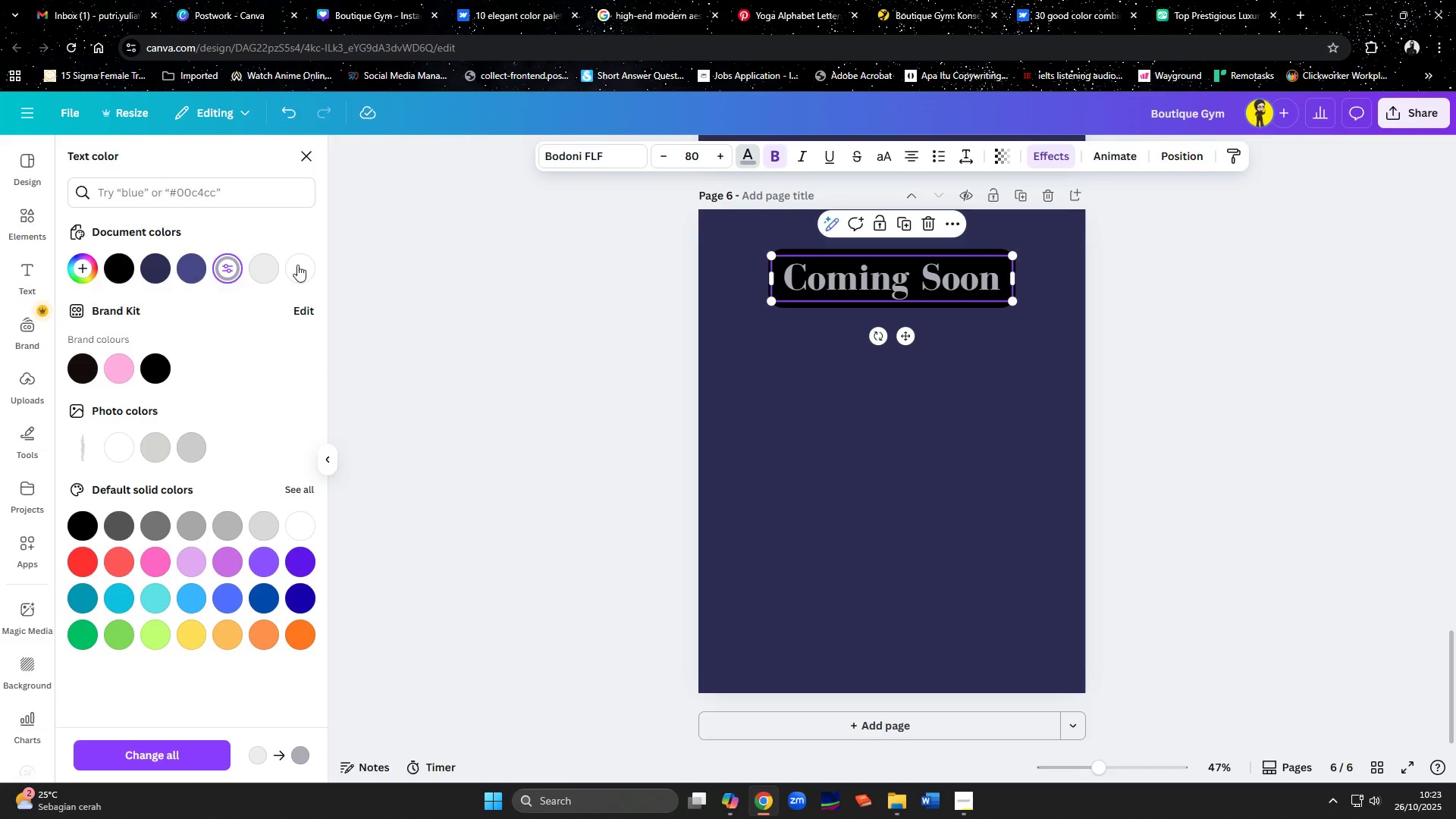 
left_click([265, 275])
 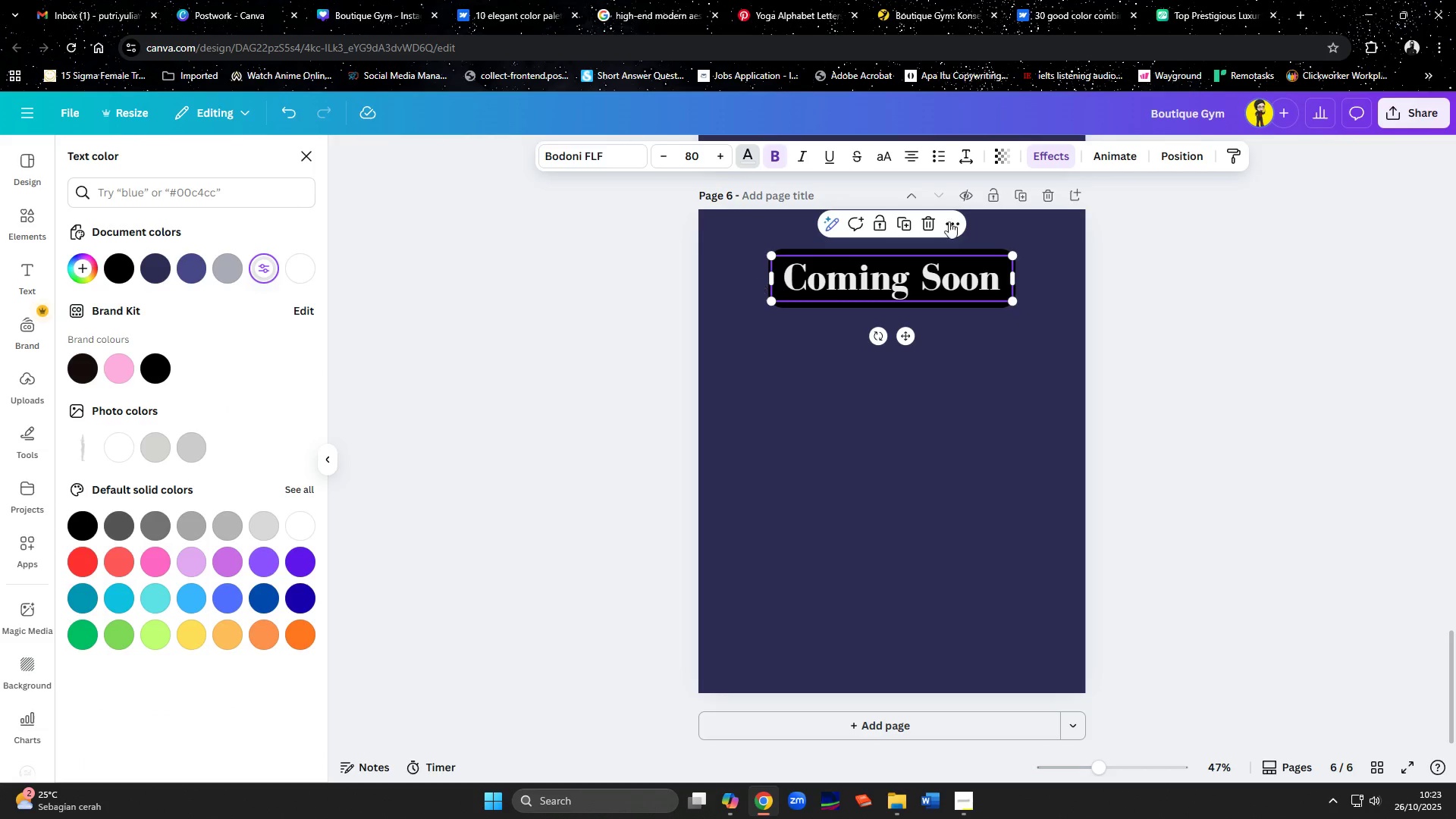 
left_click([1044, 160])
 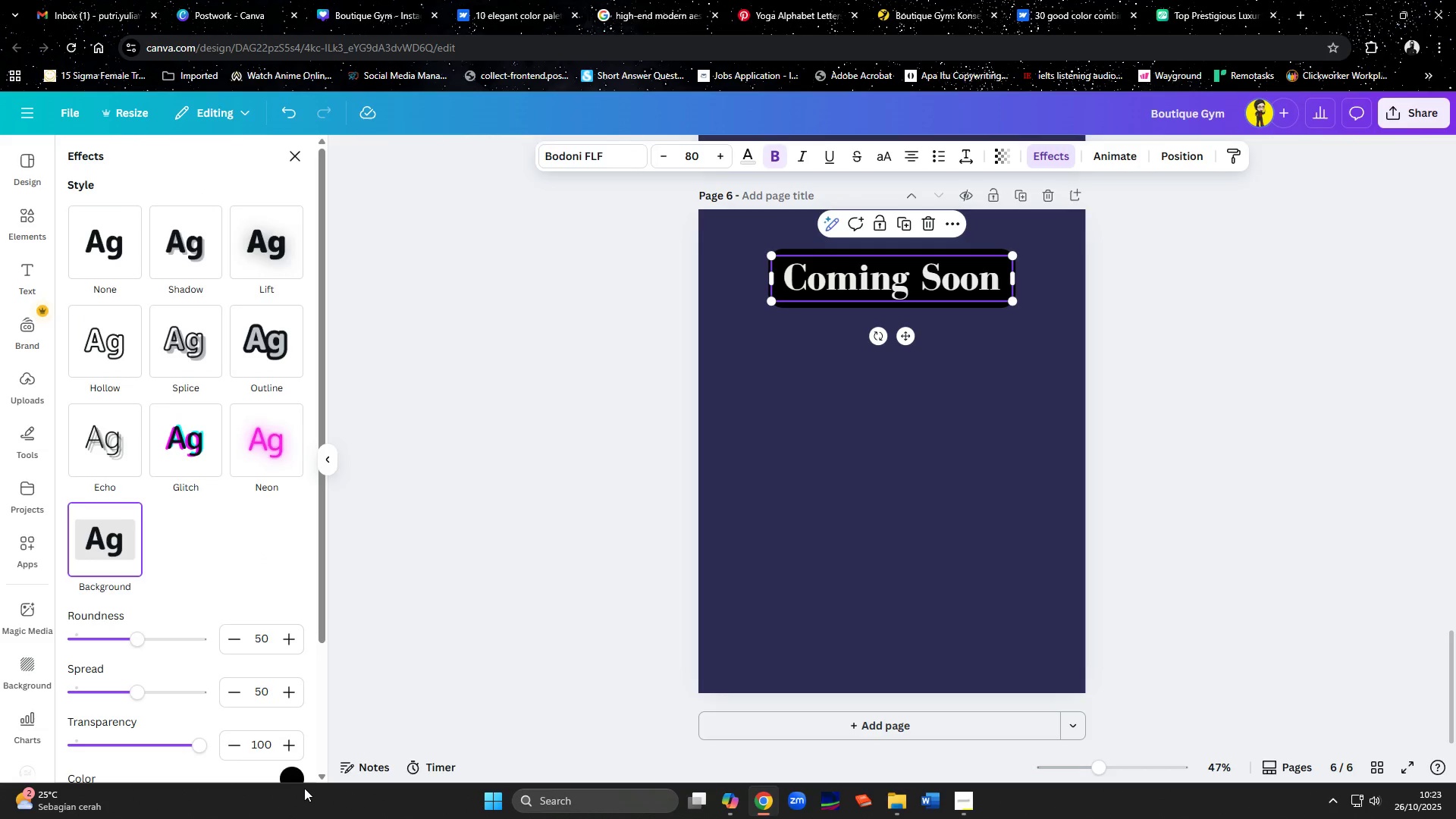 
left_click([287, 774])
 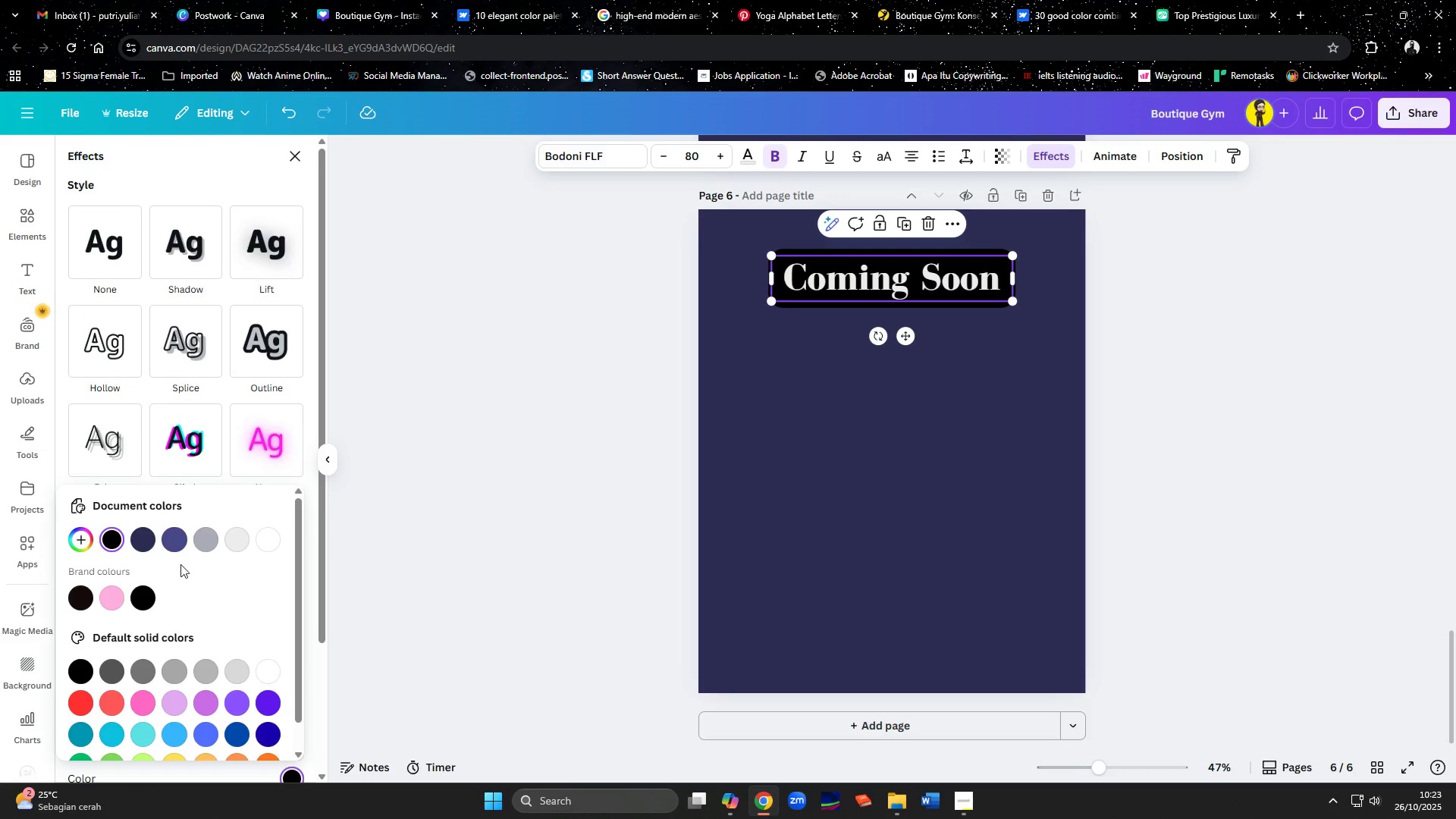 
left_click([168, 535])
 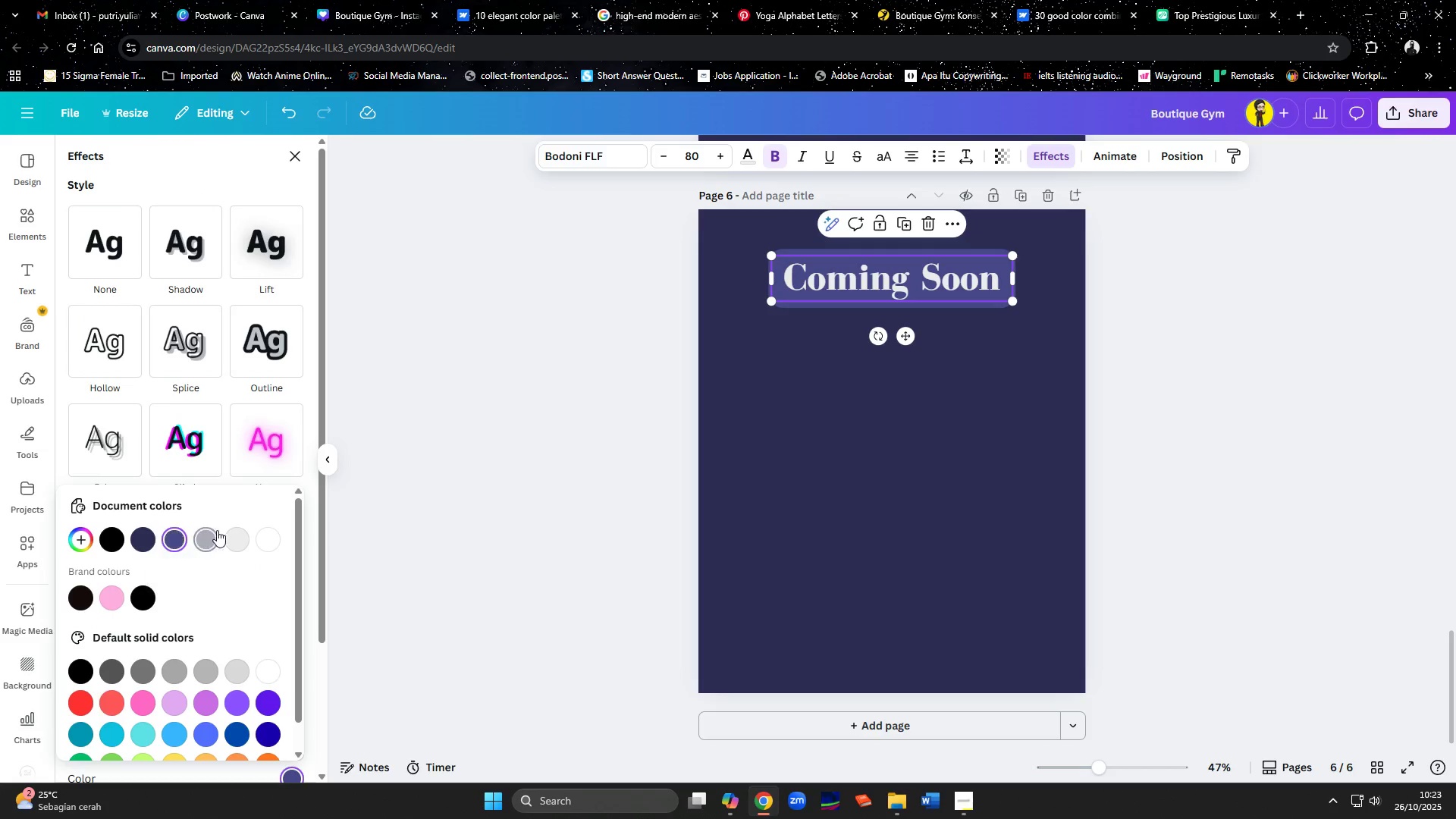 
left_click([233, 532])
 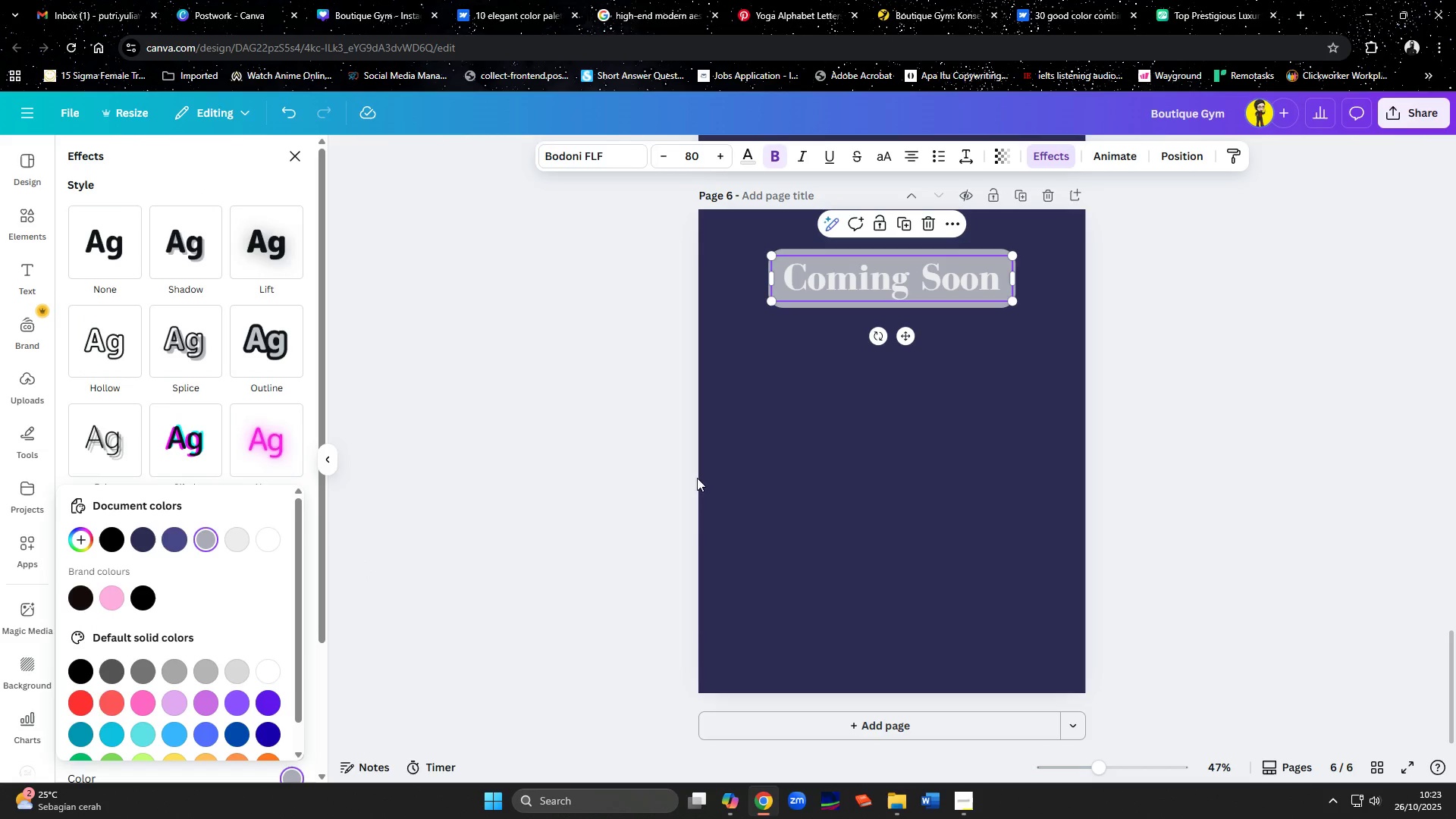 
double_click([785, 472])
 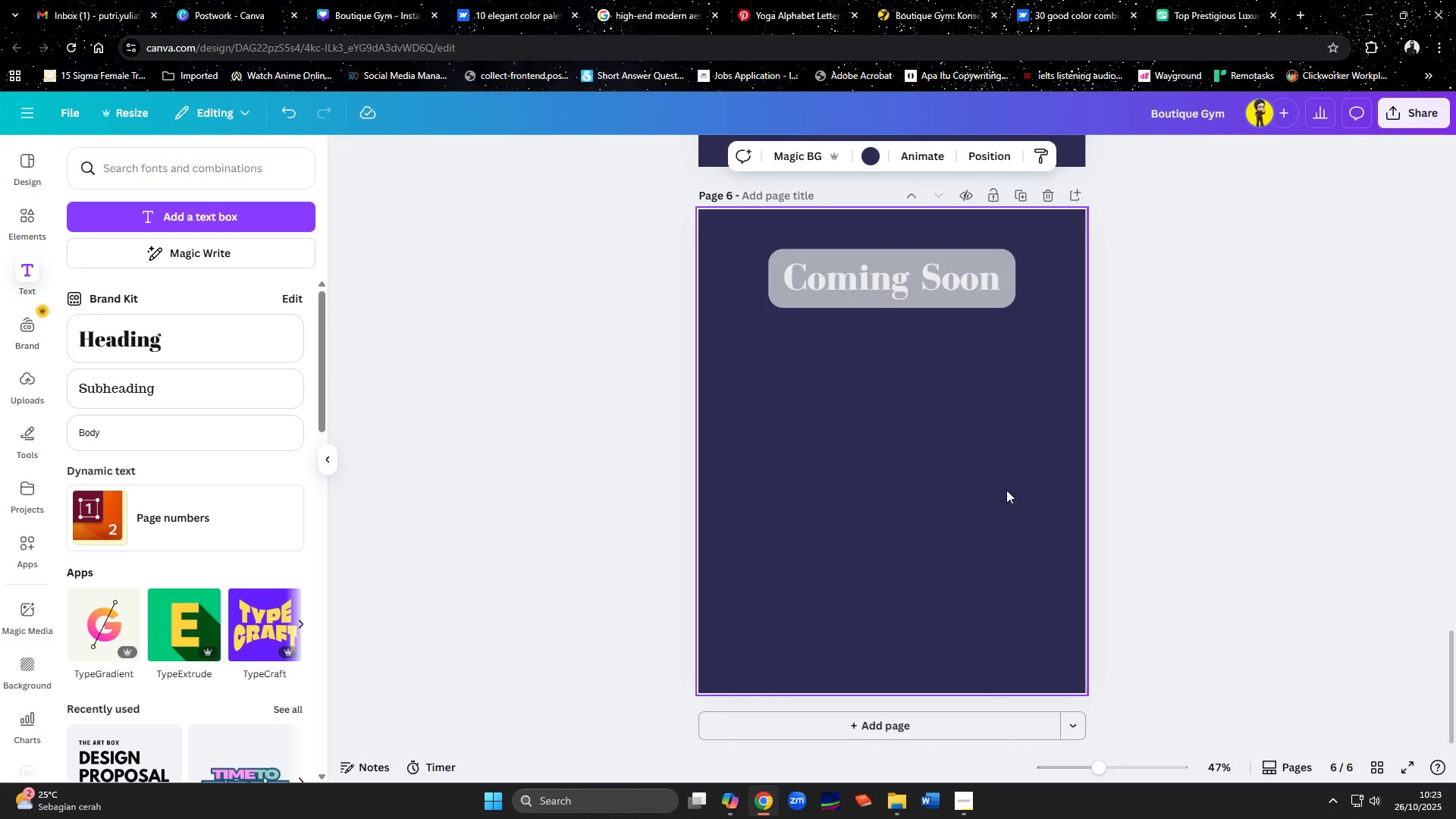 
scroll: coordinate [977, 519], scroll_direction: up, amount: 2.0
 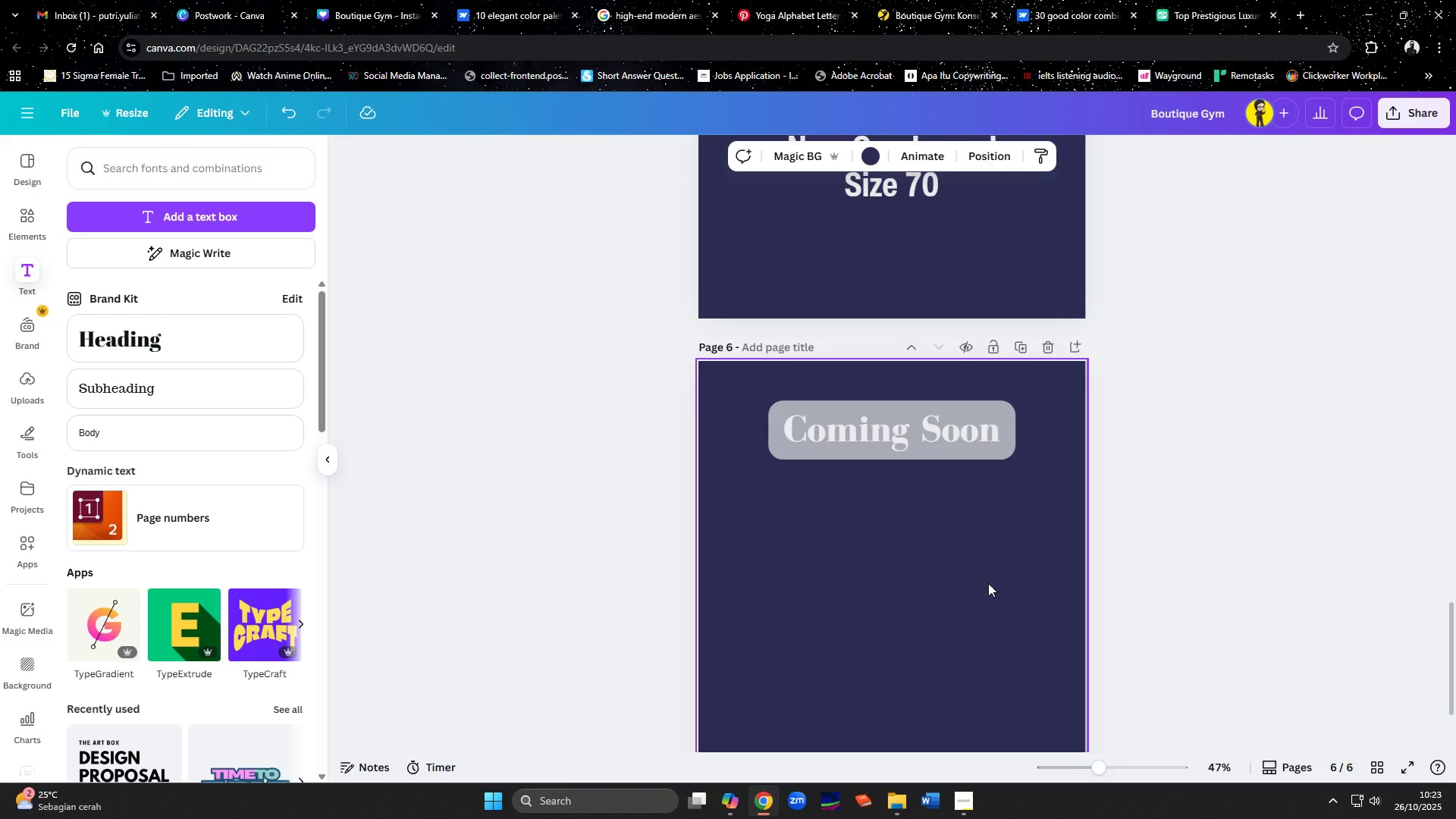 
left_click([990, 593])
 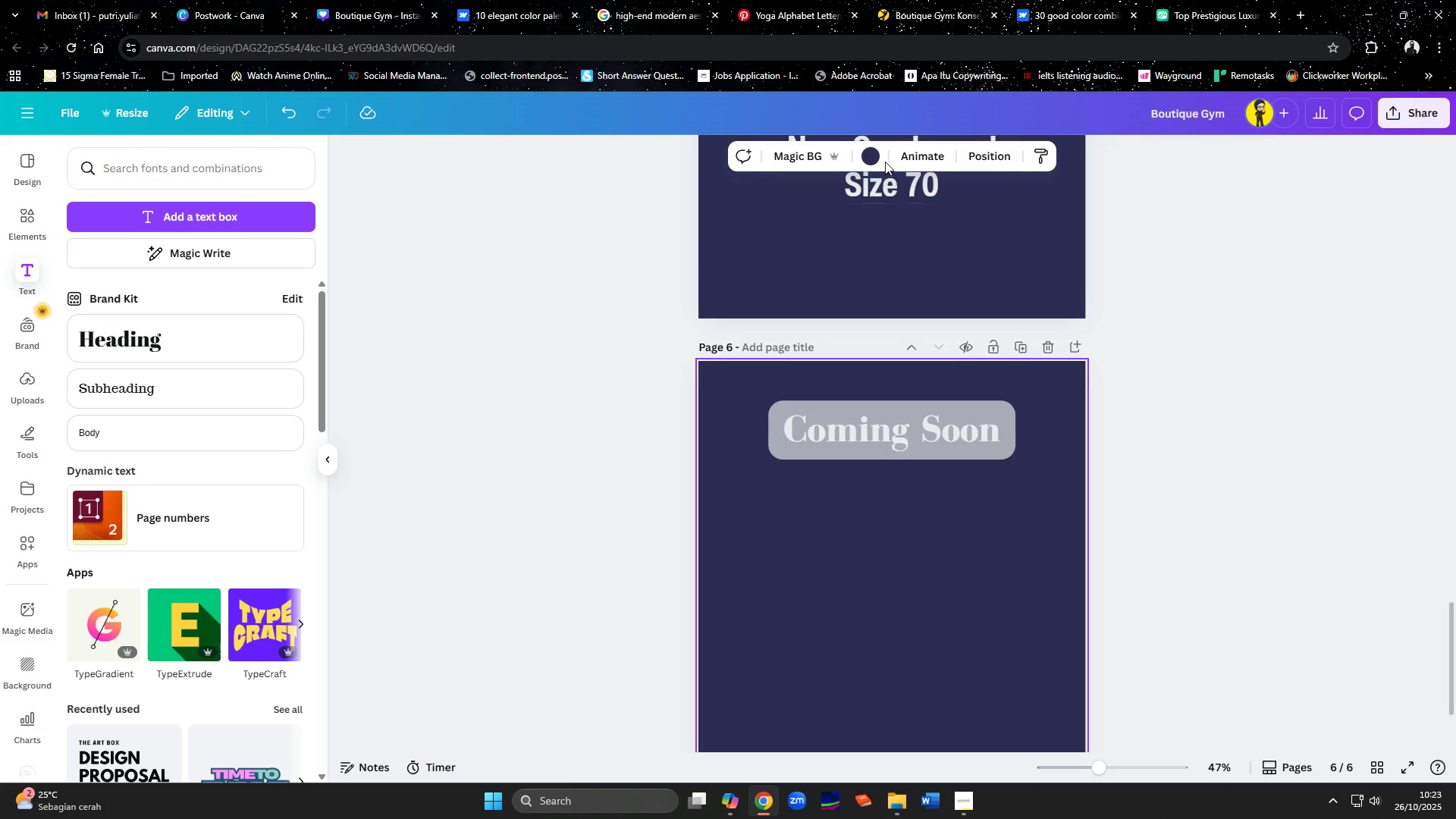 
left_click([879, 158])
 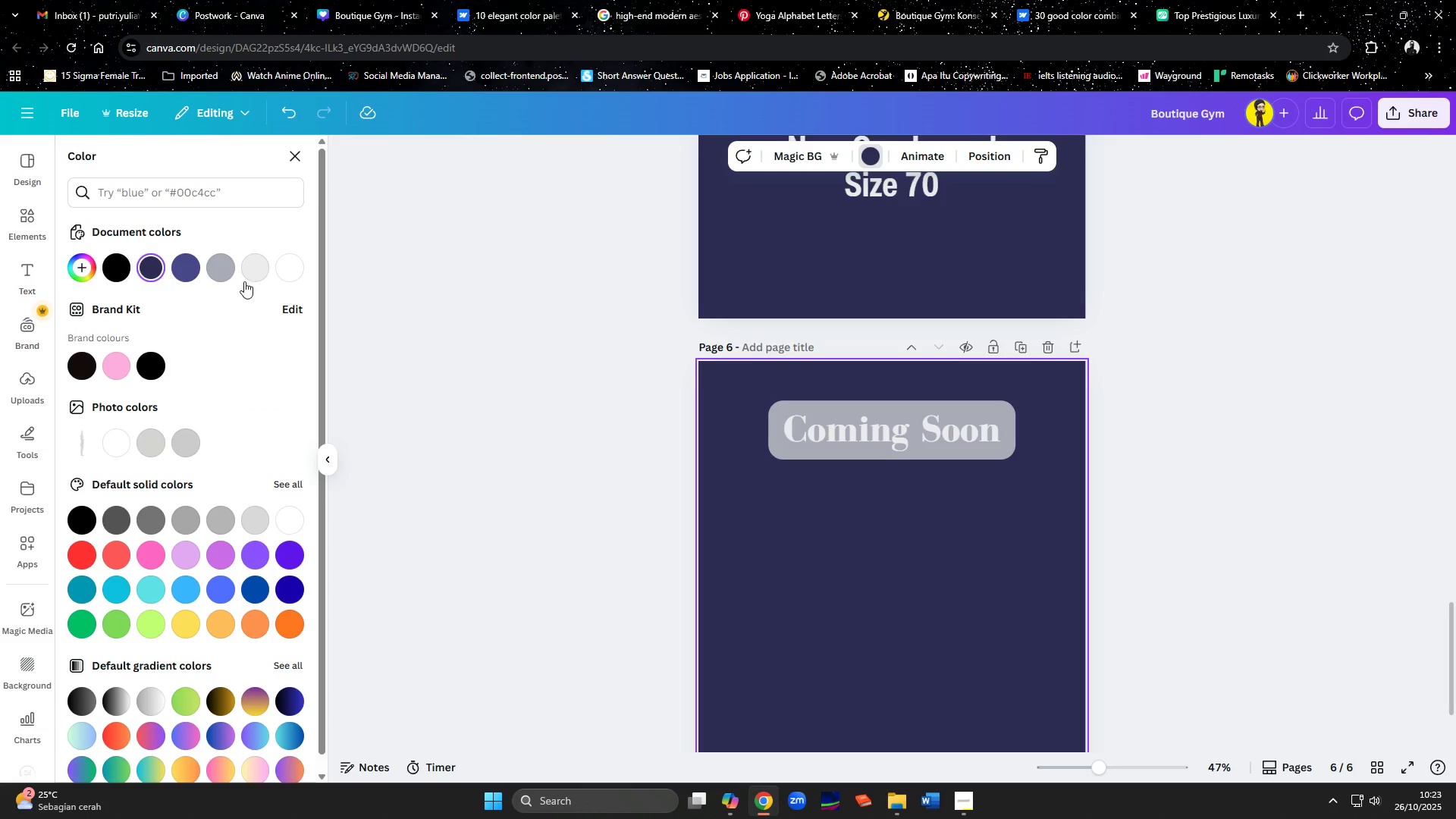 
left_click([221, 269])
 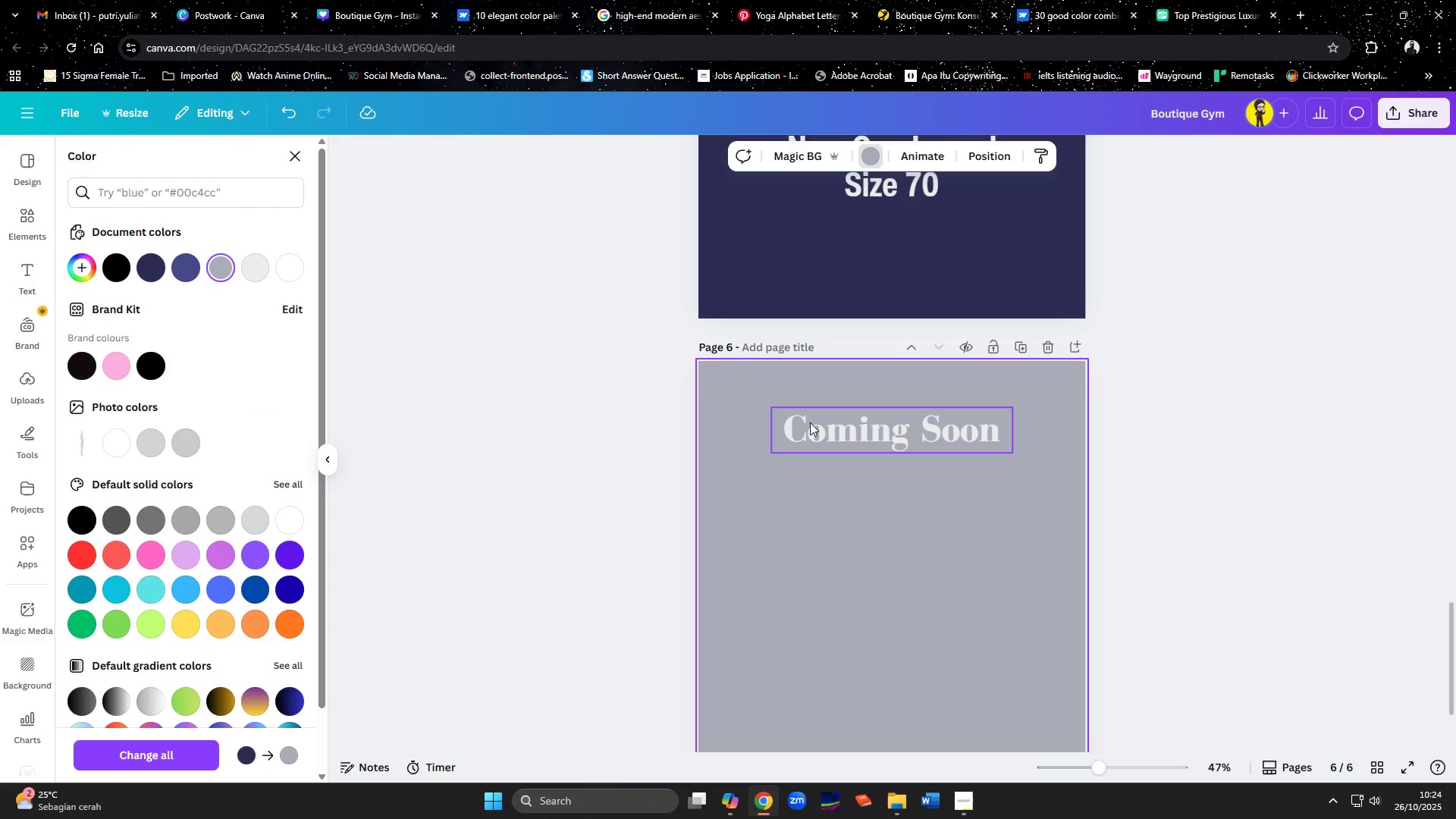 
left_click([810, 422])
 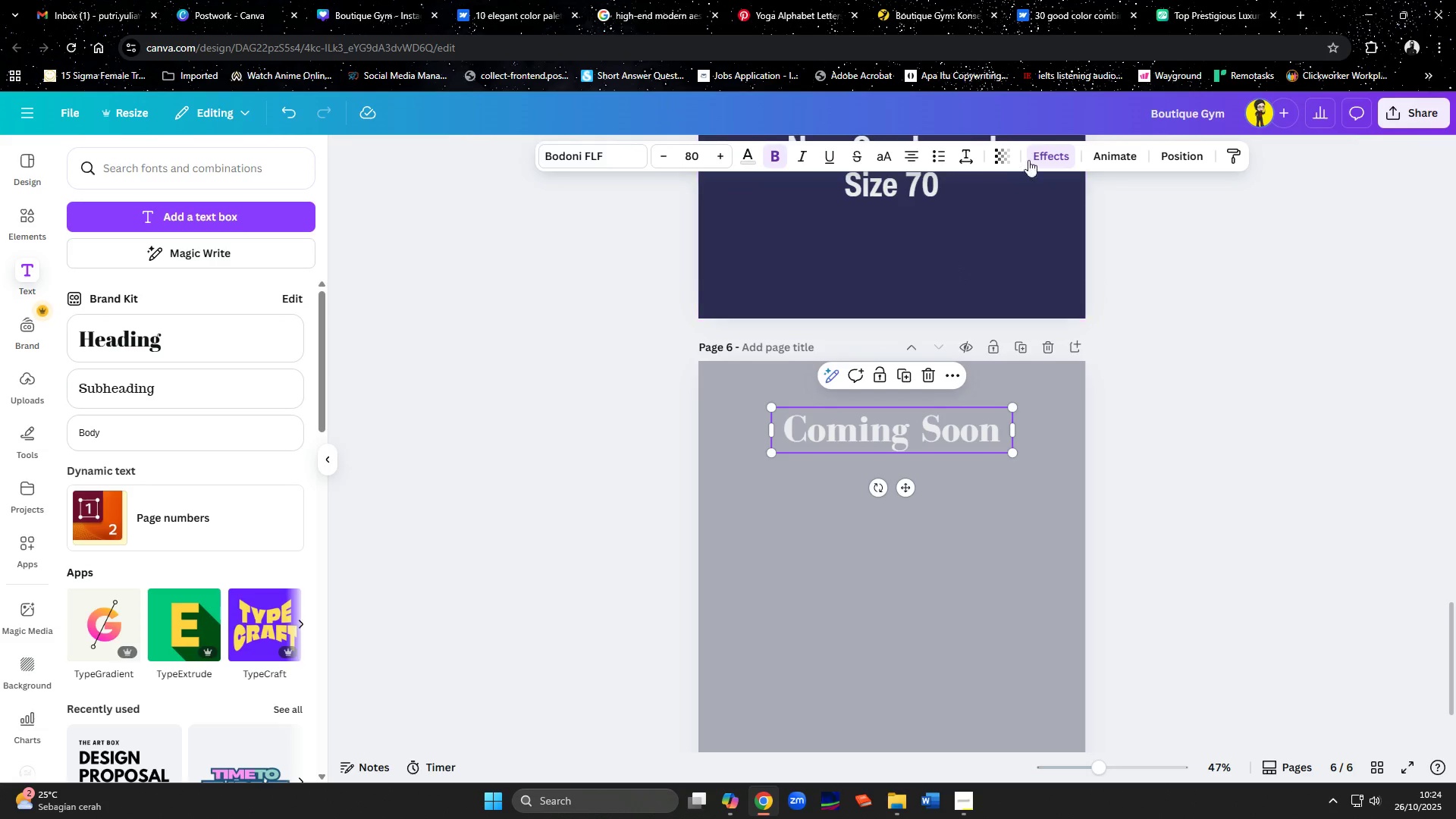 
left_click([1036, 158])
 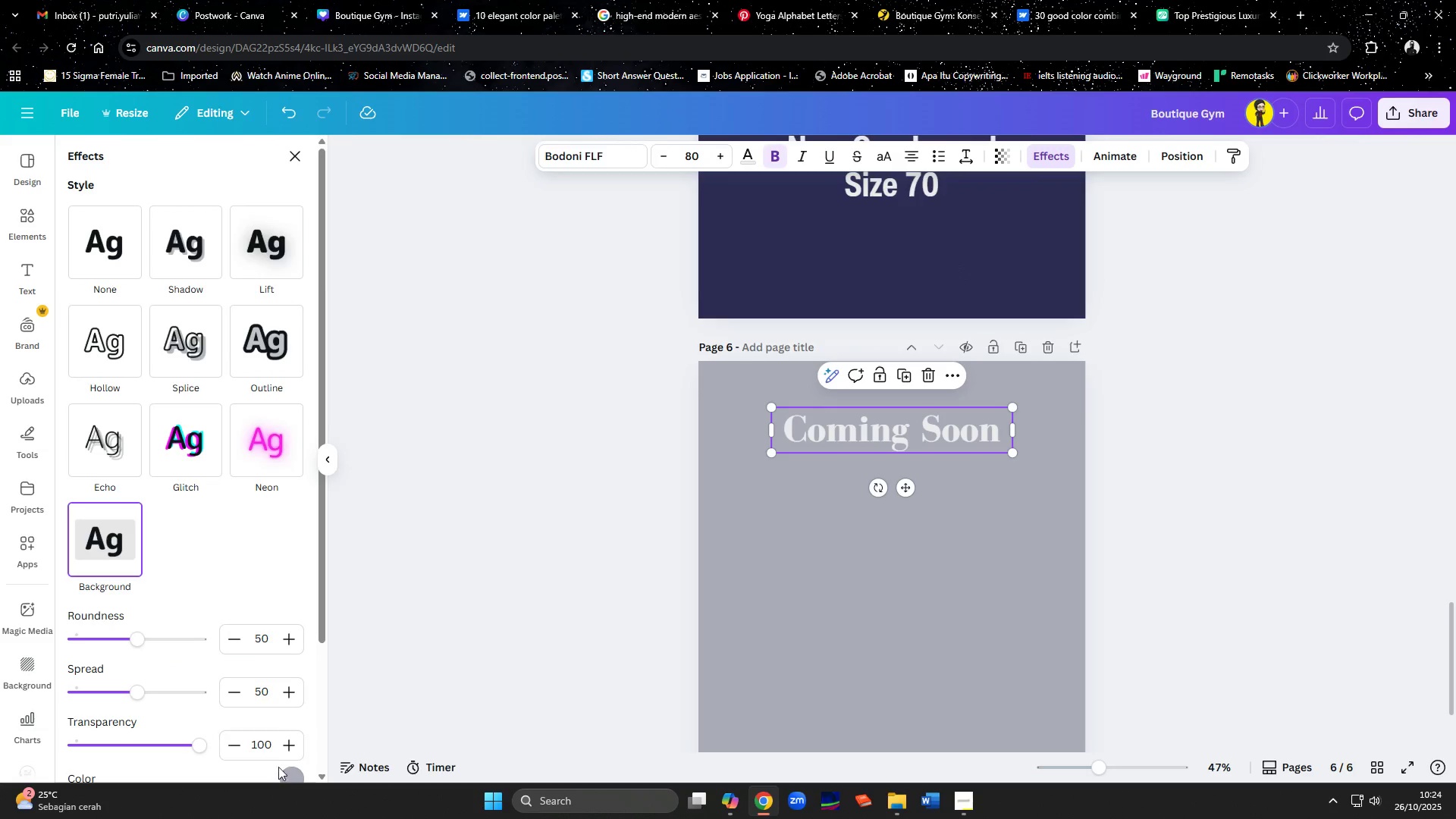 
left_click([284, 779])
 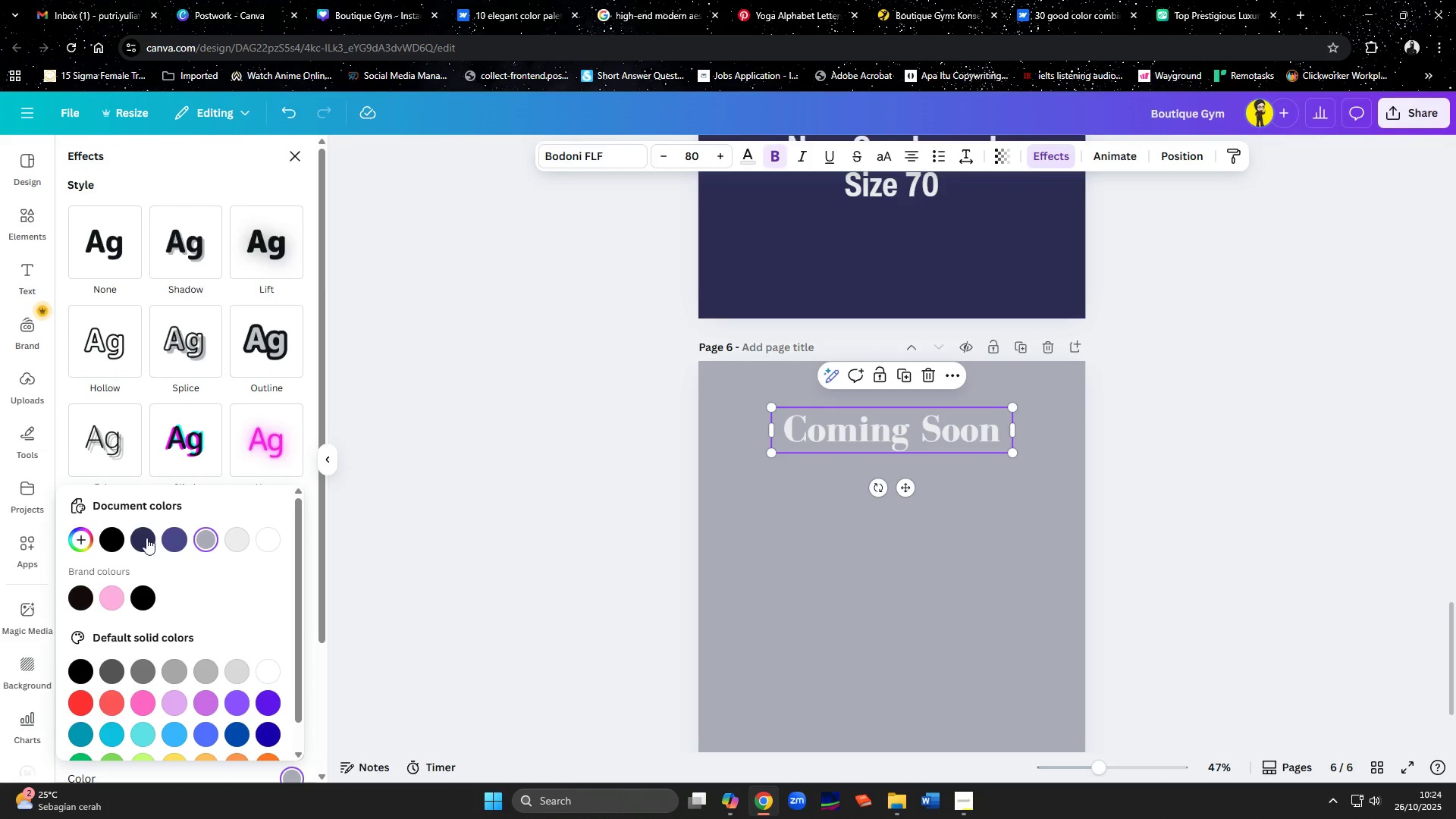 
left_click([146, 539])
 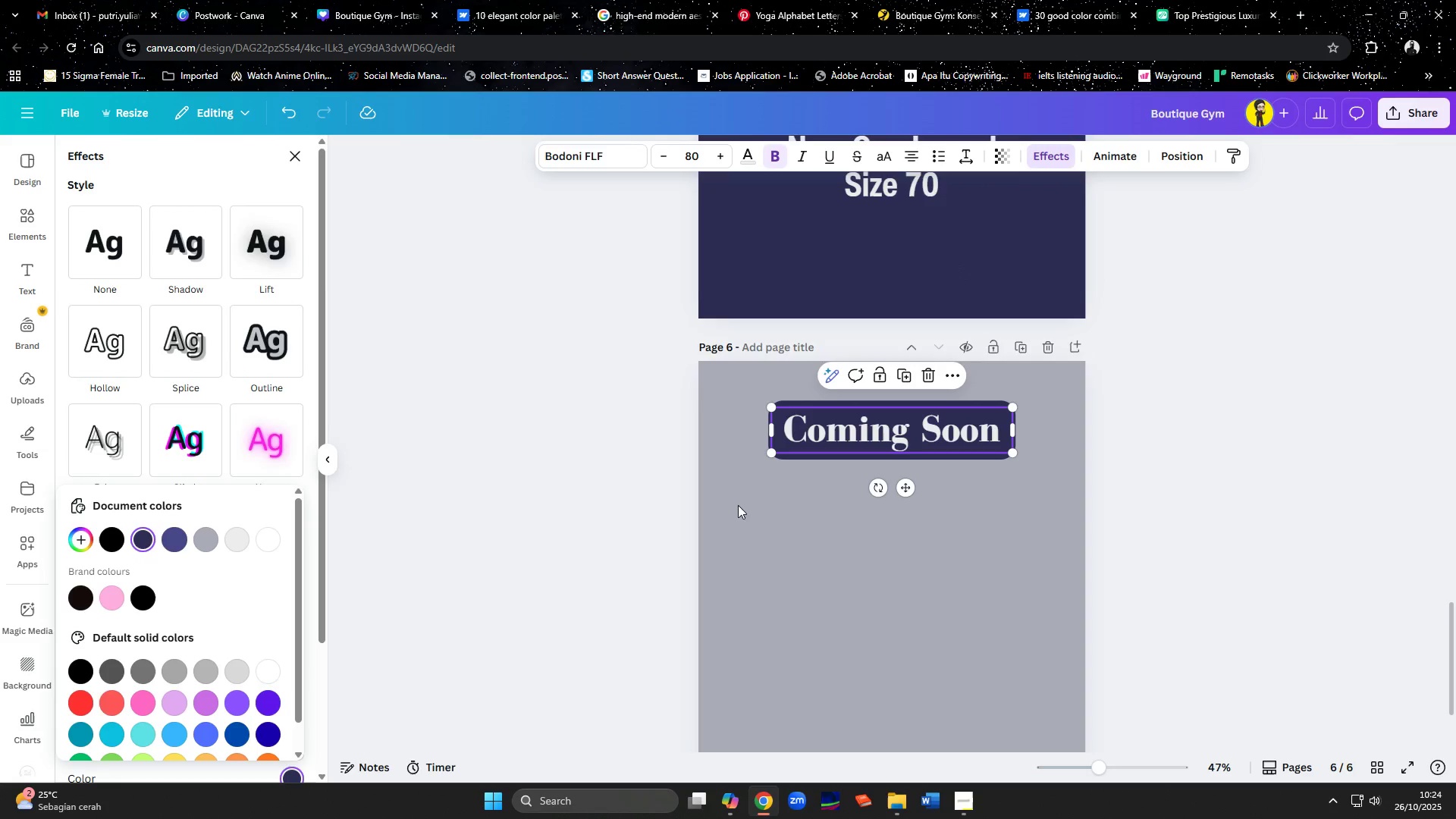 
left_click([821, 518])
 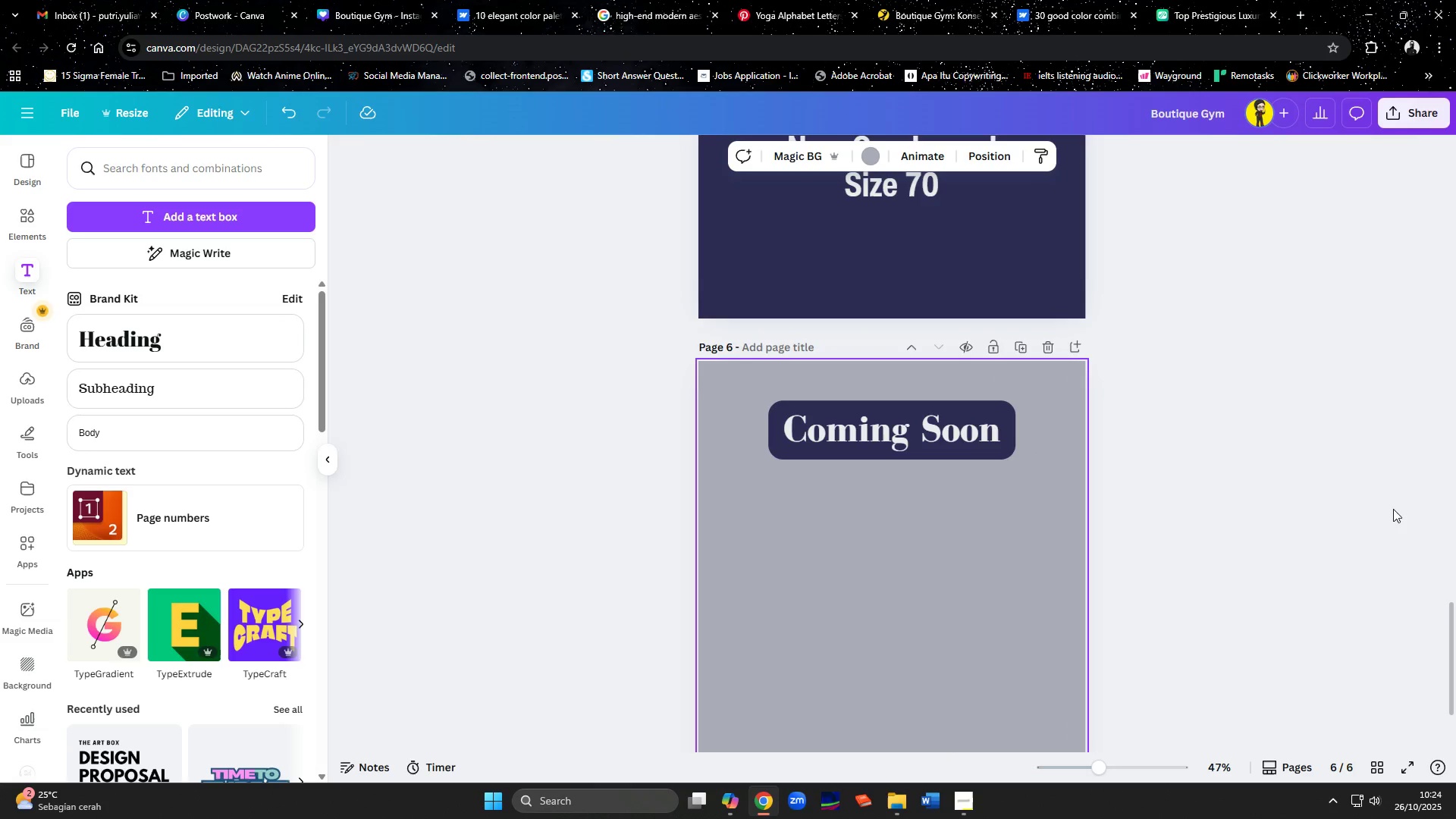 
scroll: coordinate [1342, 510], scroll_direction: down, amount: 4.0
 